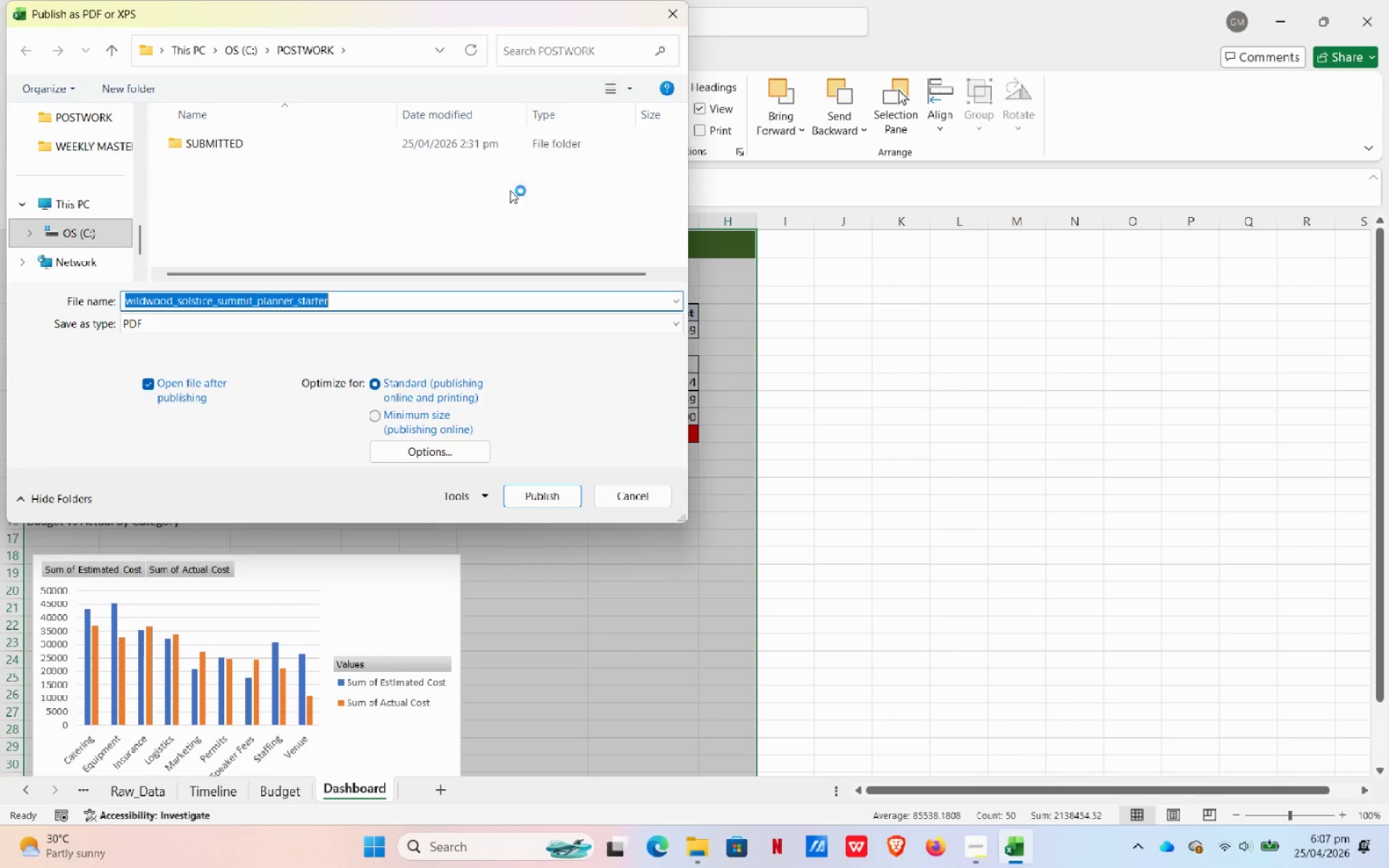 
wait(12.98)
 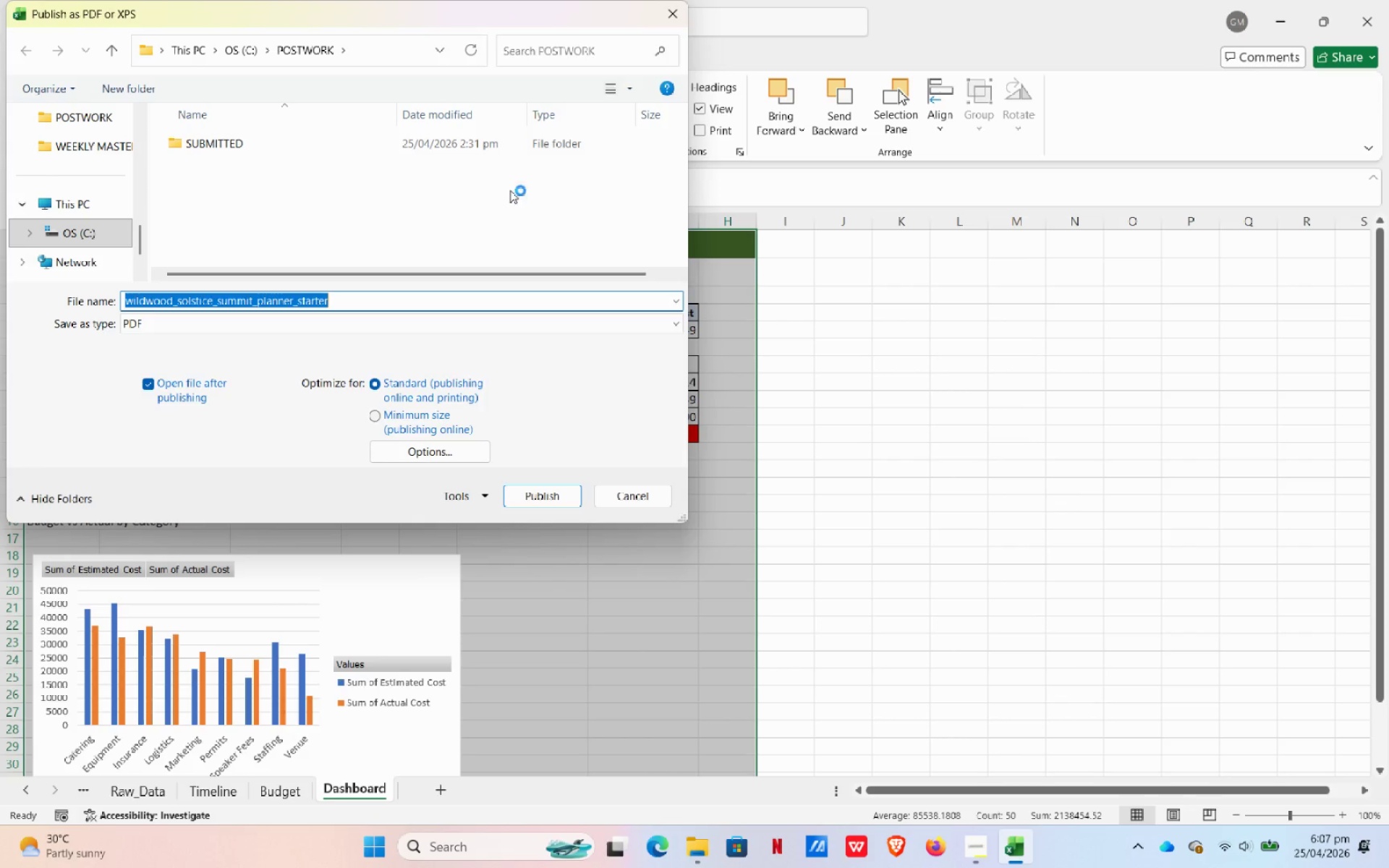 
left_click([464, 459])
 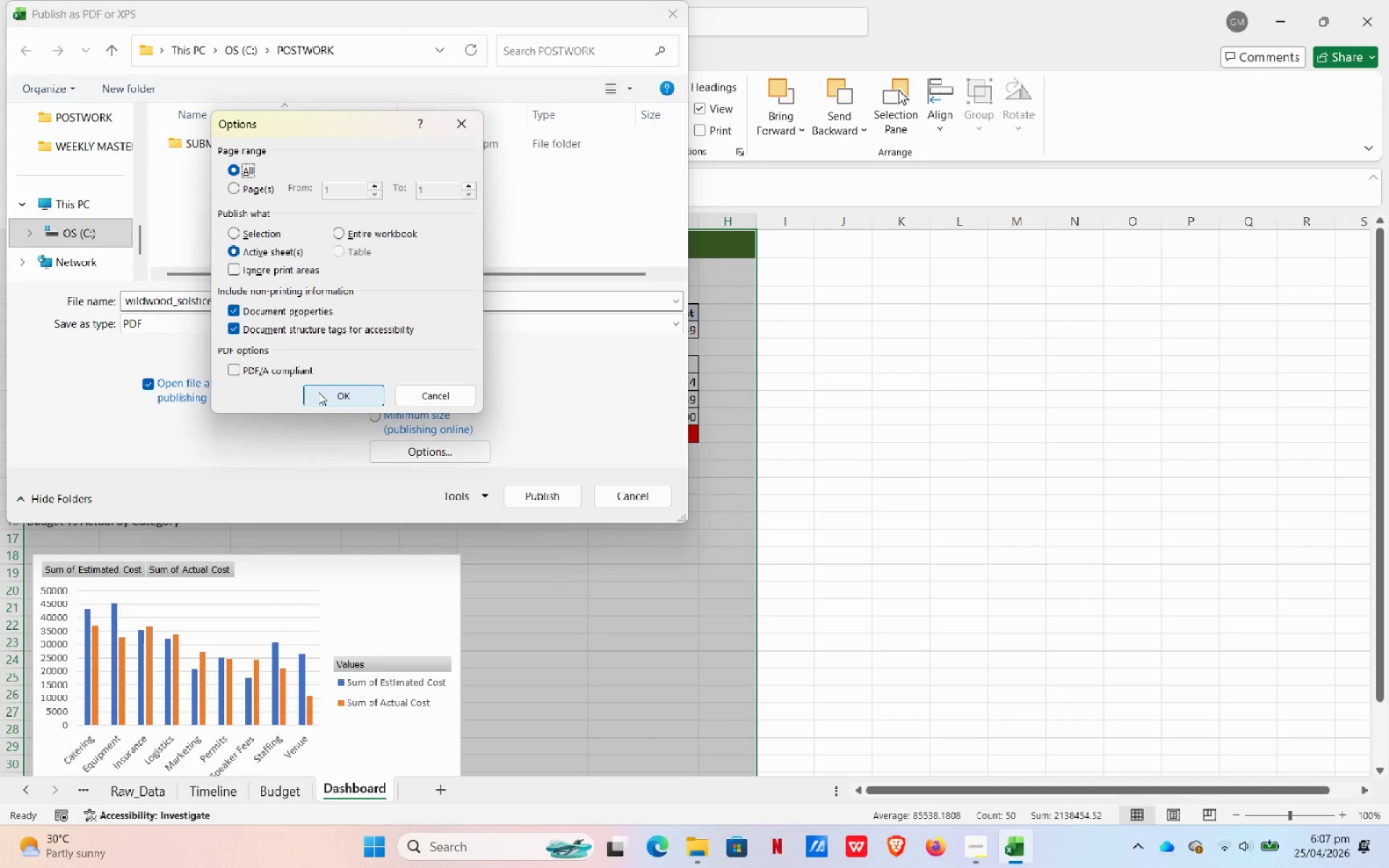 
wait(5.38)
 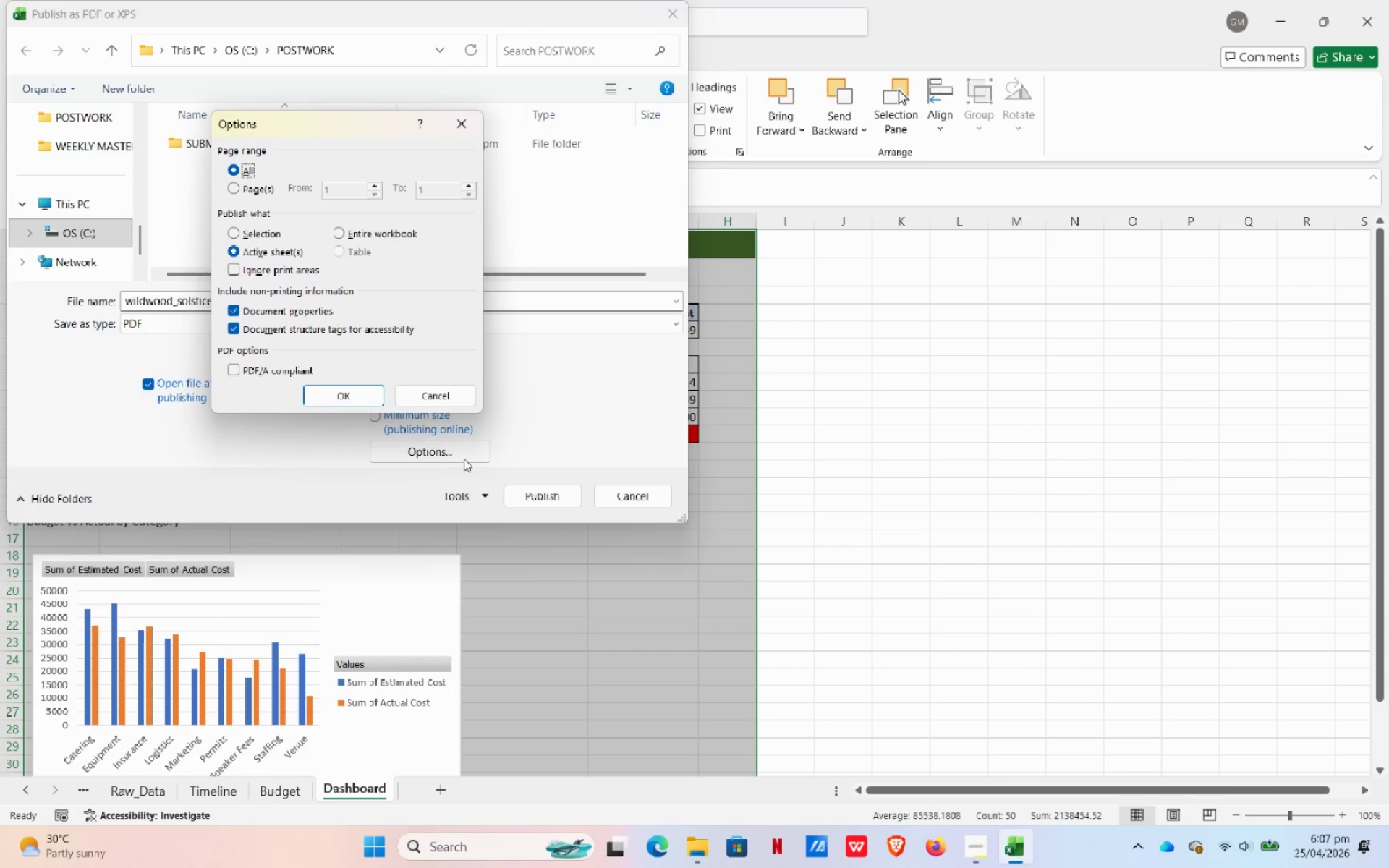 
left_click([334, 230])
 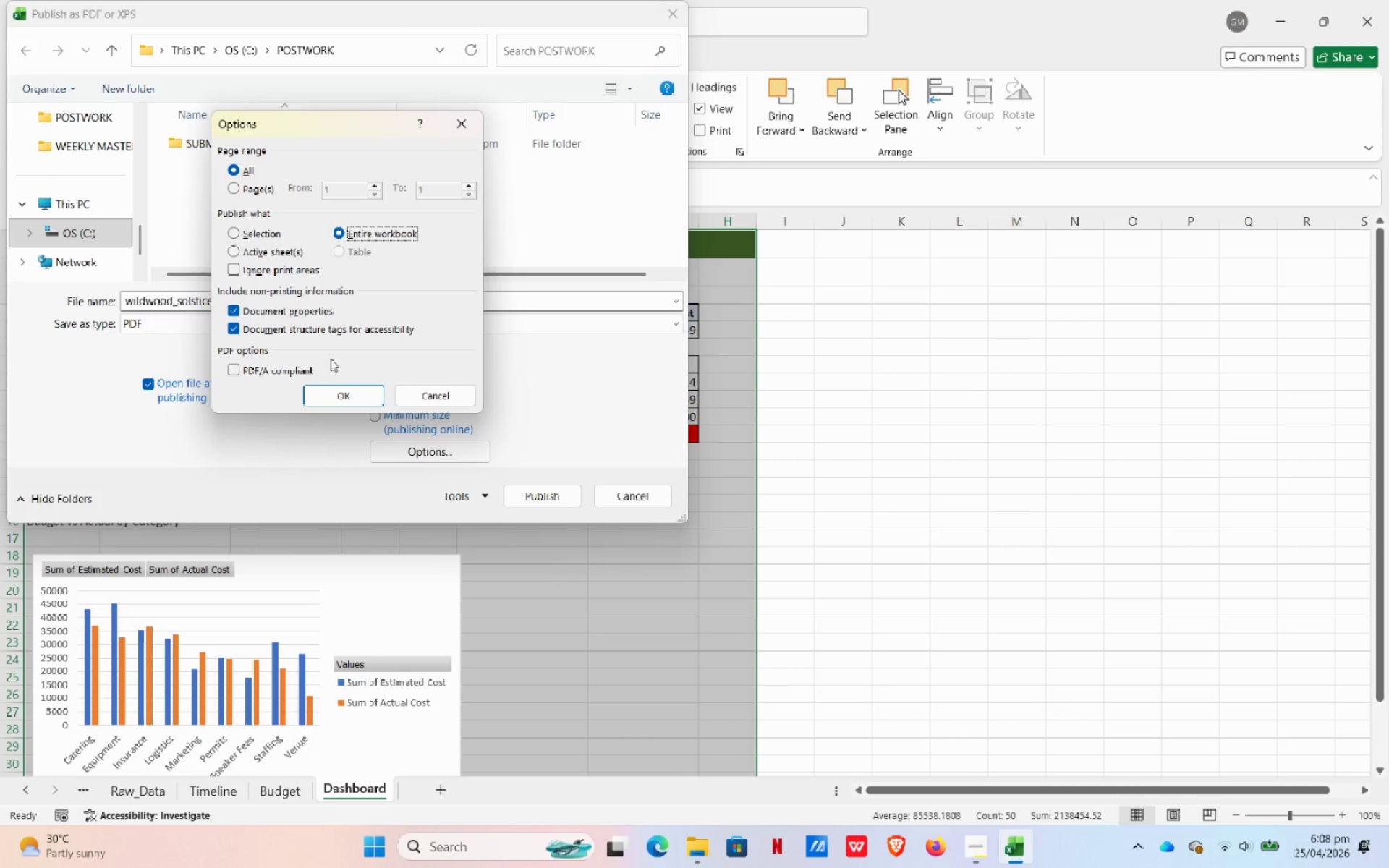 
wait(20.83)
 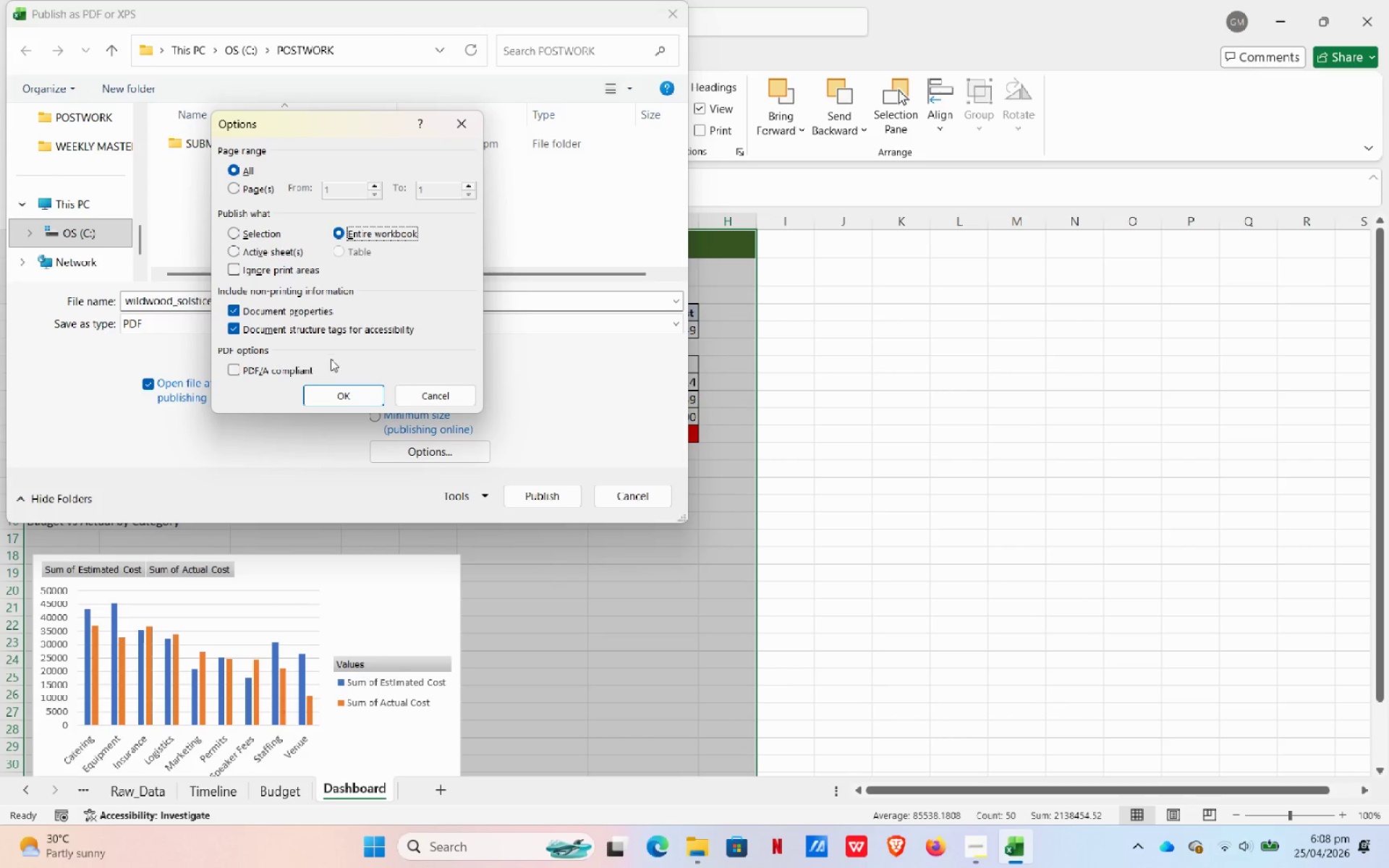 
left_click([339, 391])
 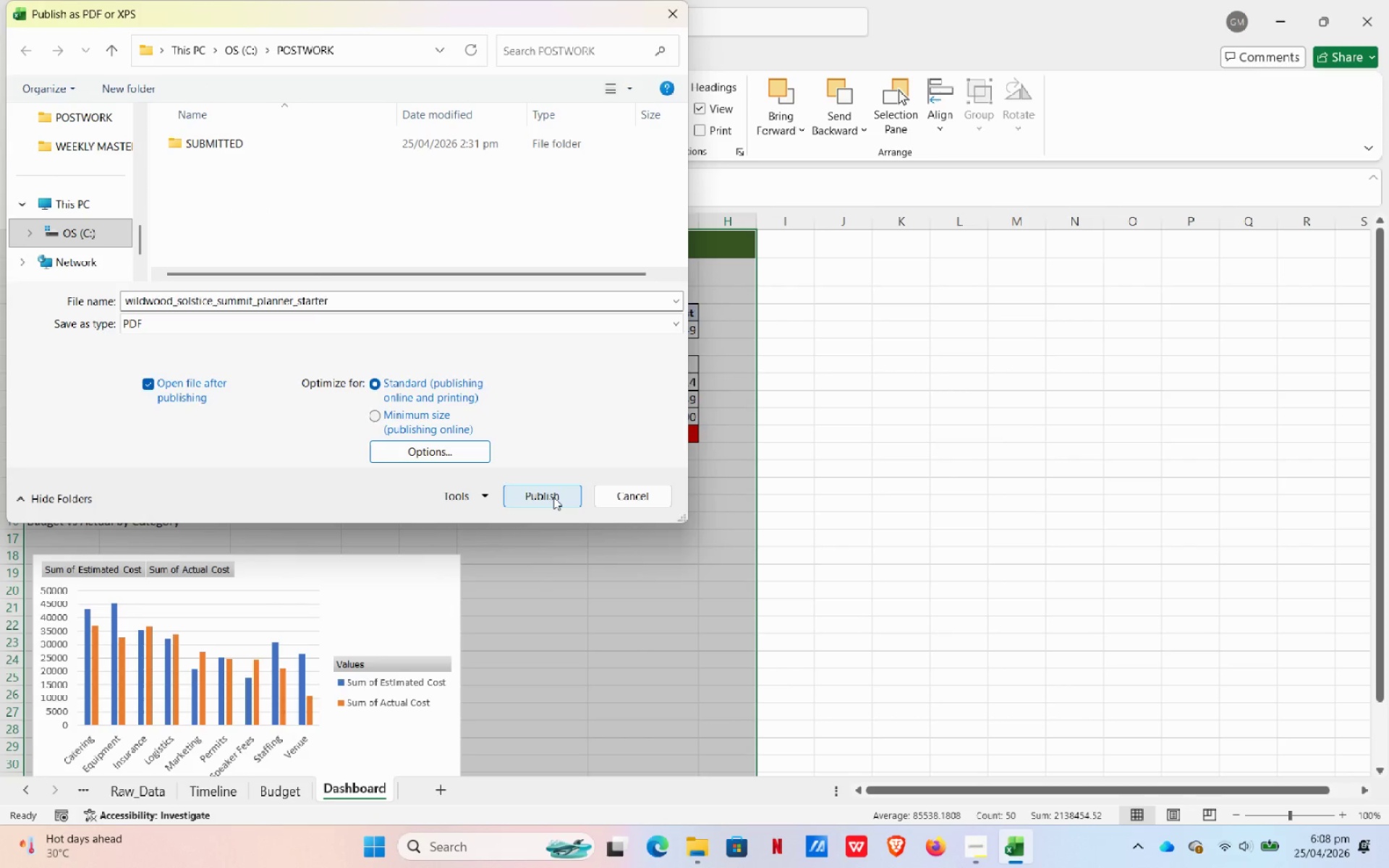 
wait(5.69)
 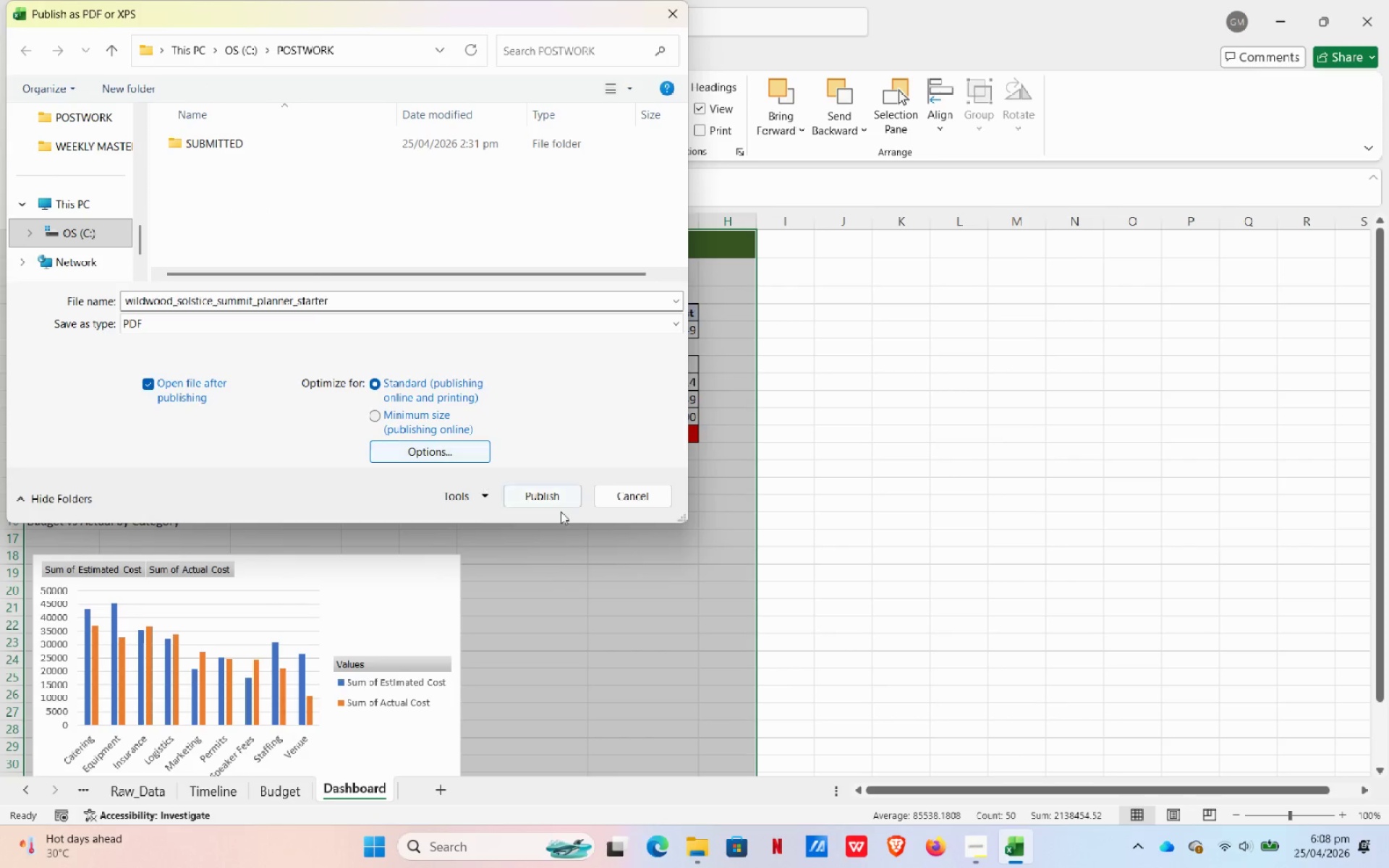 
left_click([553, 497])
 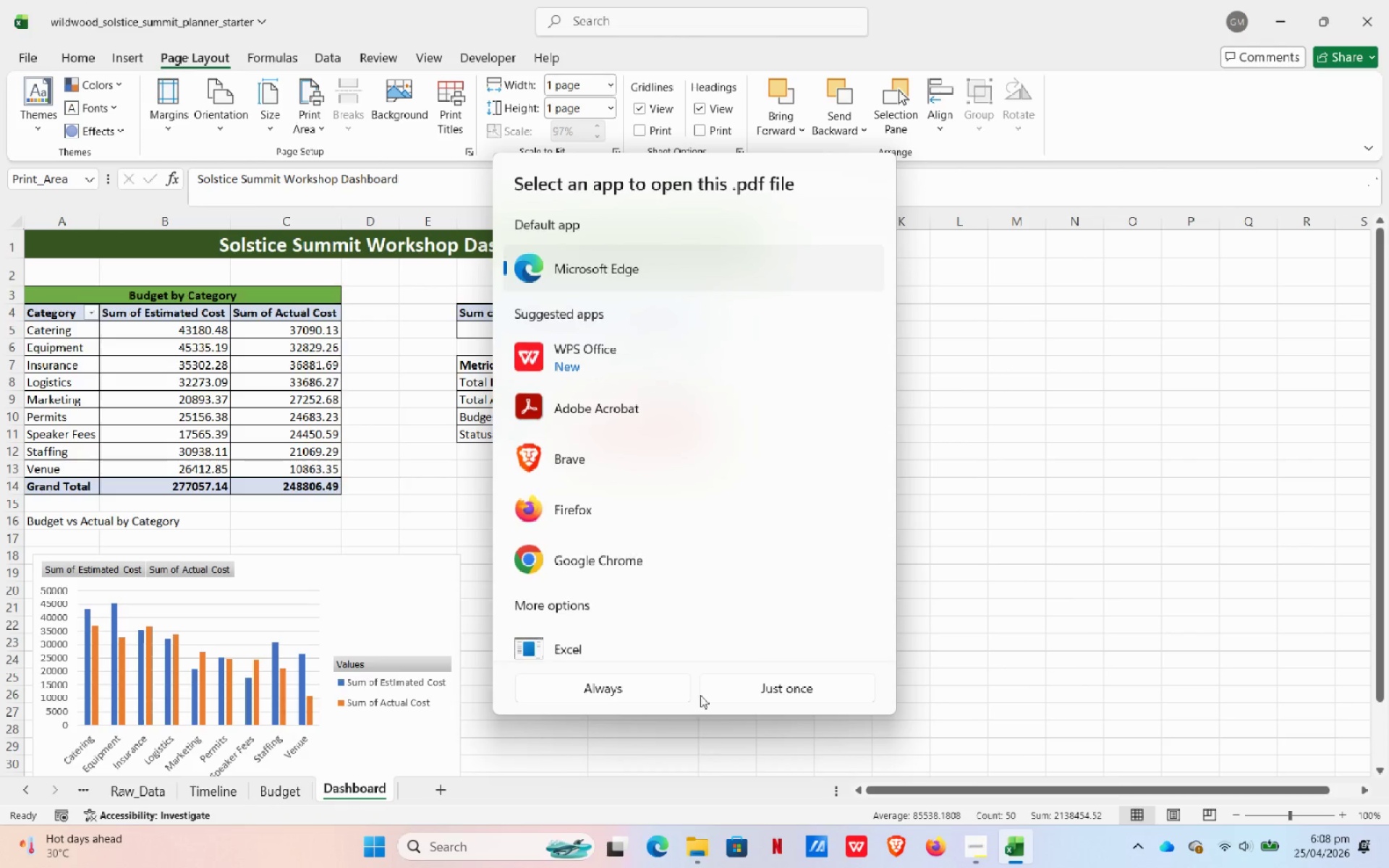 
wait(6.03)
 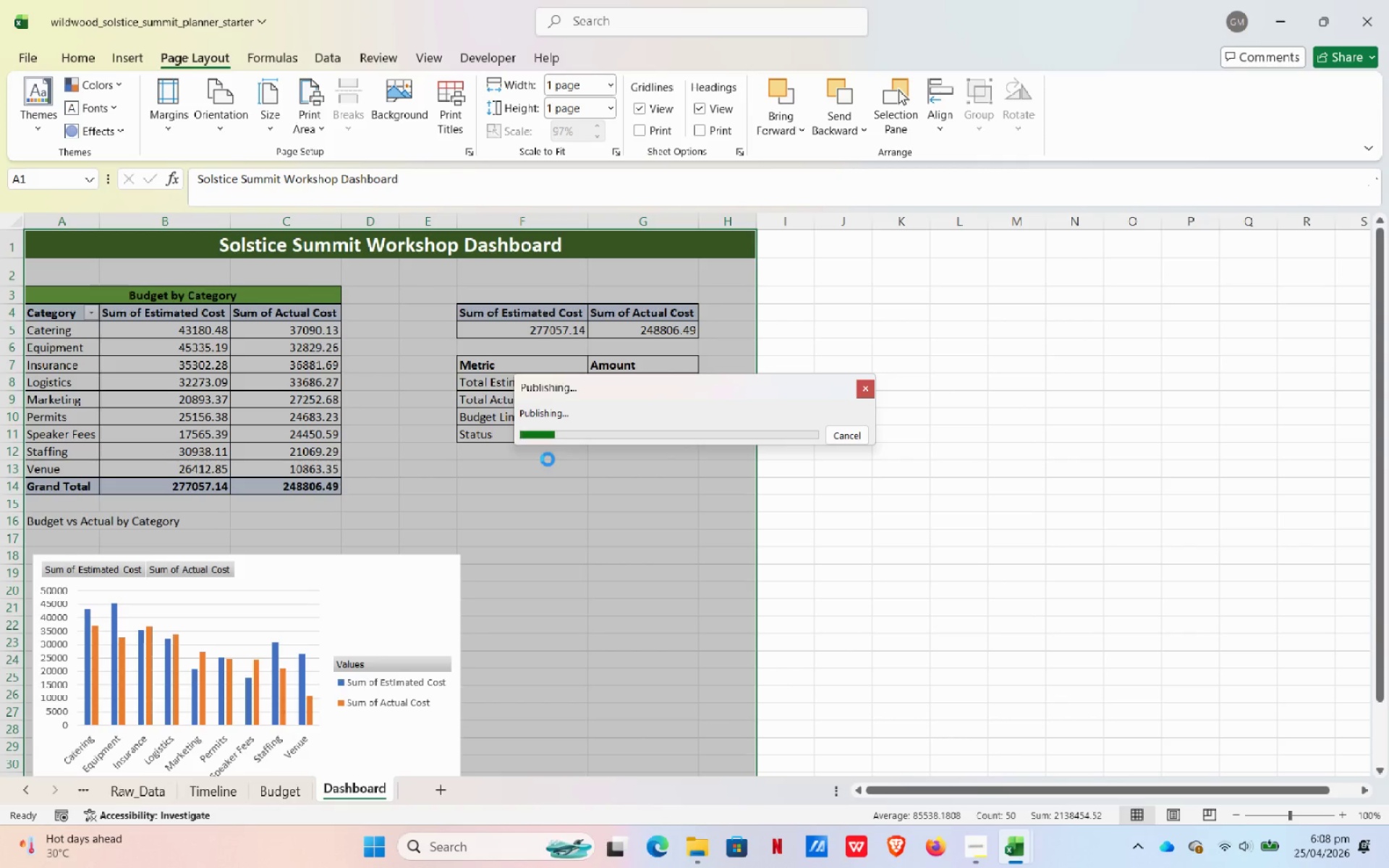 
left_click([656, 686])
 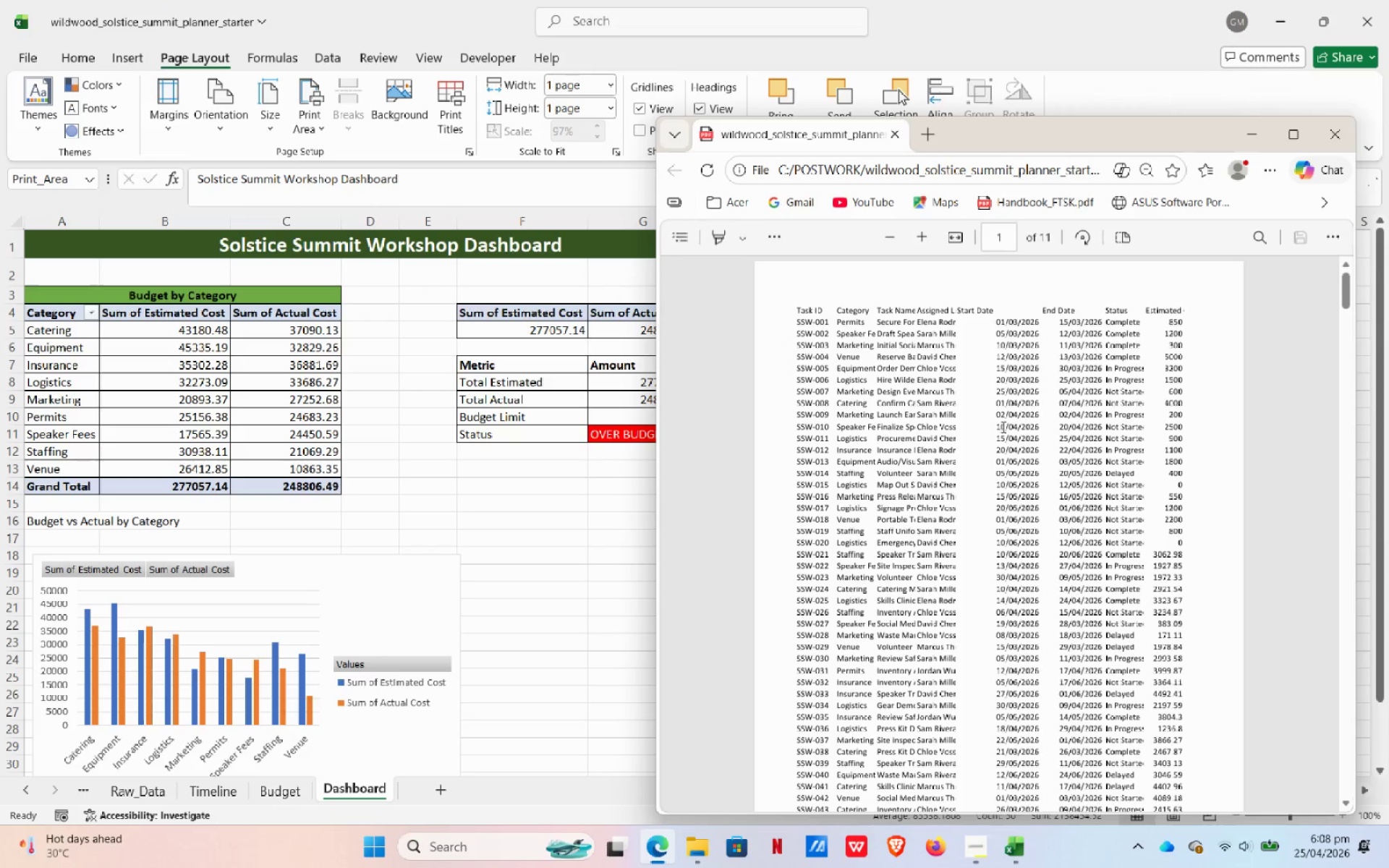 
scroll: coordinate [1025, 427], scroll_direction: down, amount: 86.0
 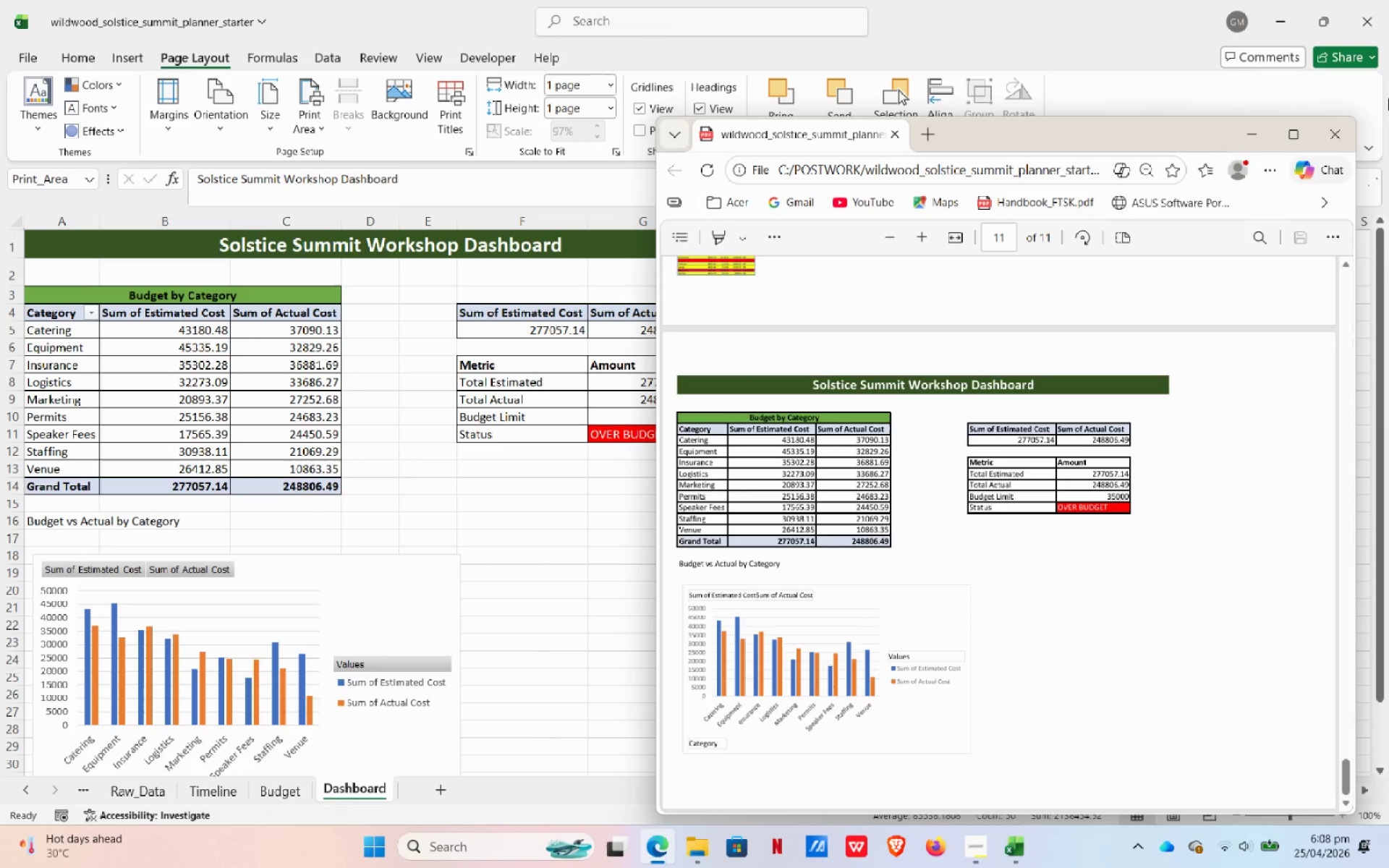 
left_click([1343, 140])
 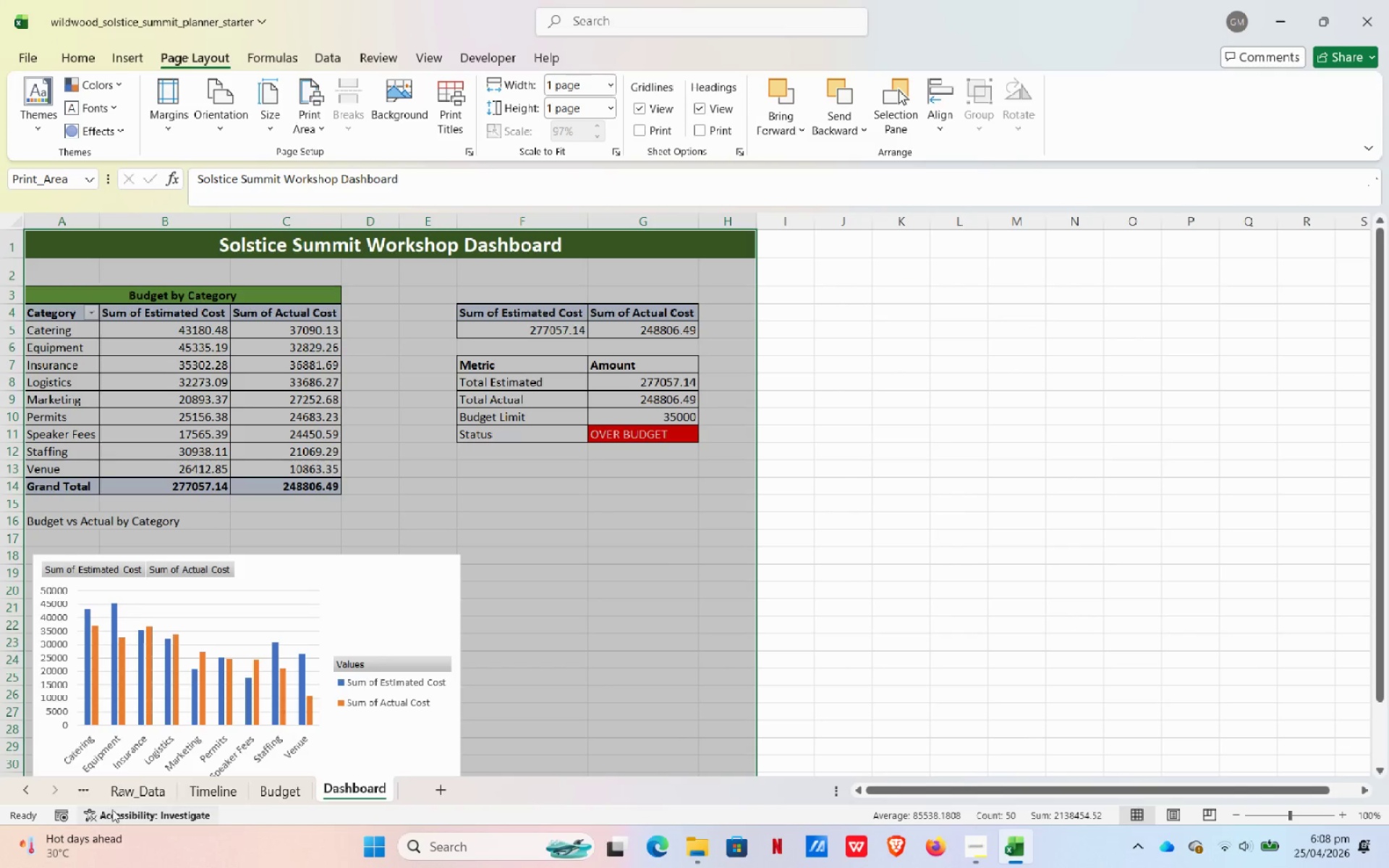 
left_click([122, 799])
 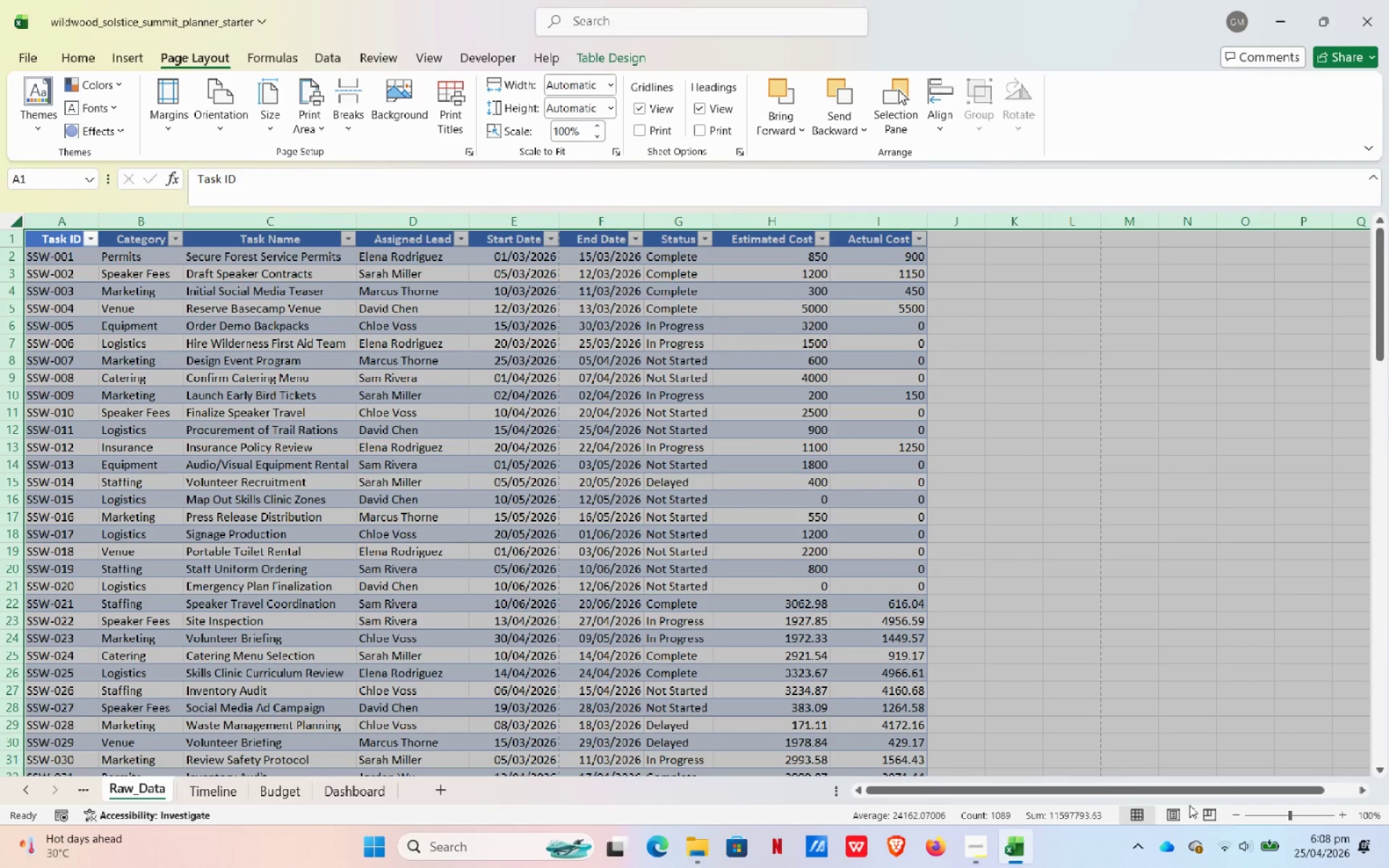 
left_click([1202, 818])
 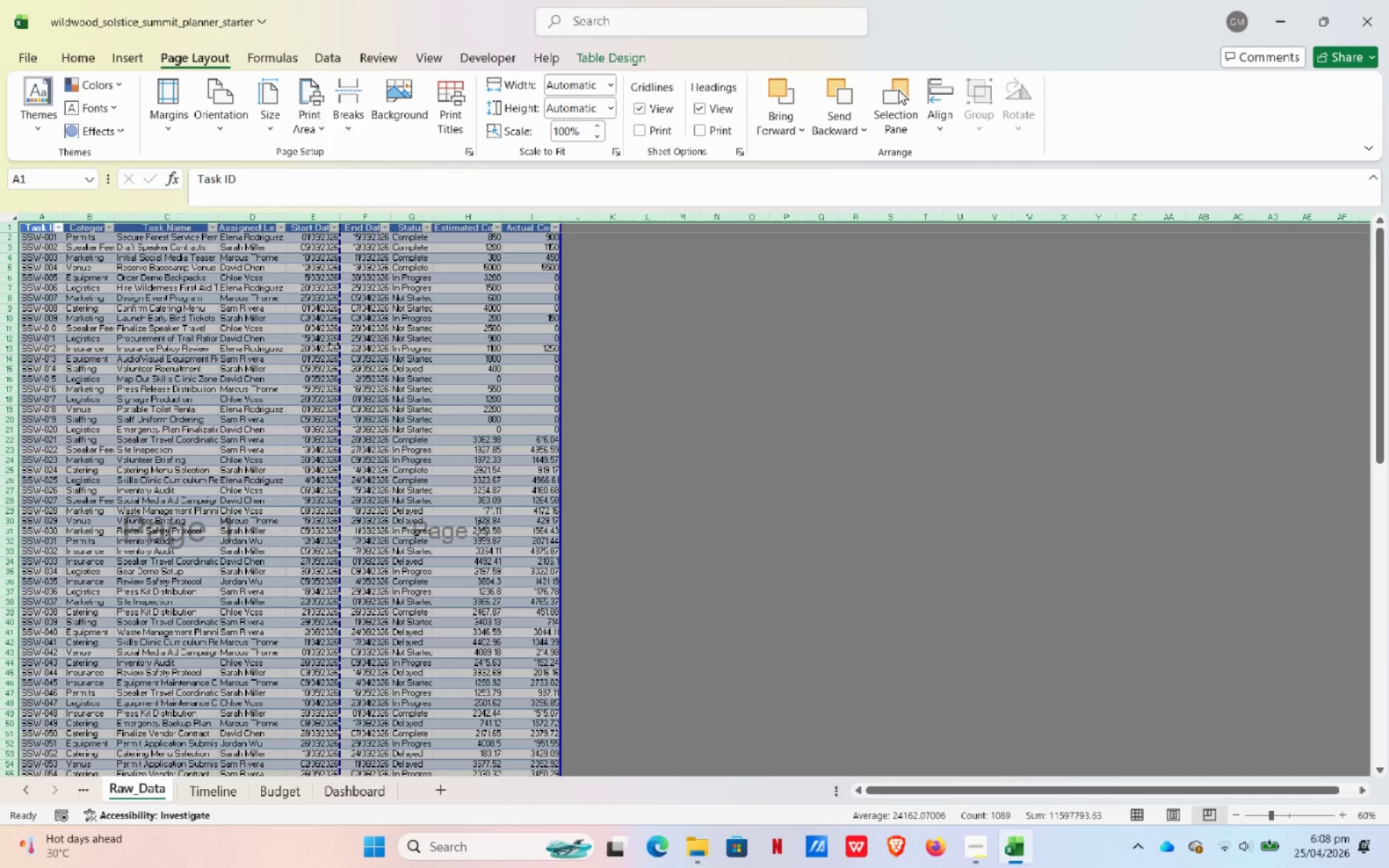 
left_click_drag(start_coordinate=[336, 344], to_coordinate=[700, 395])
 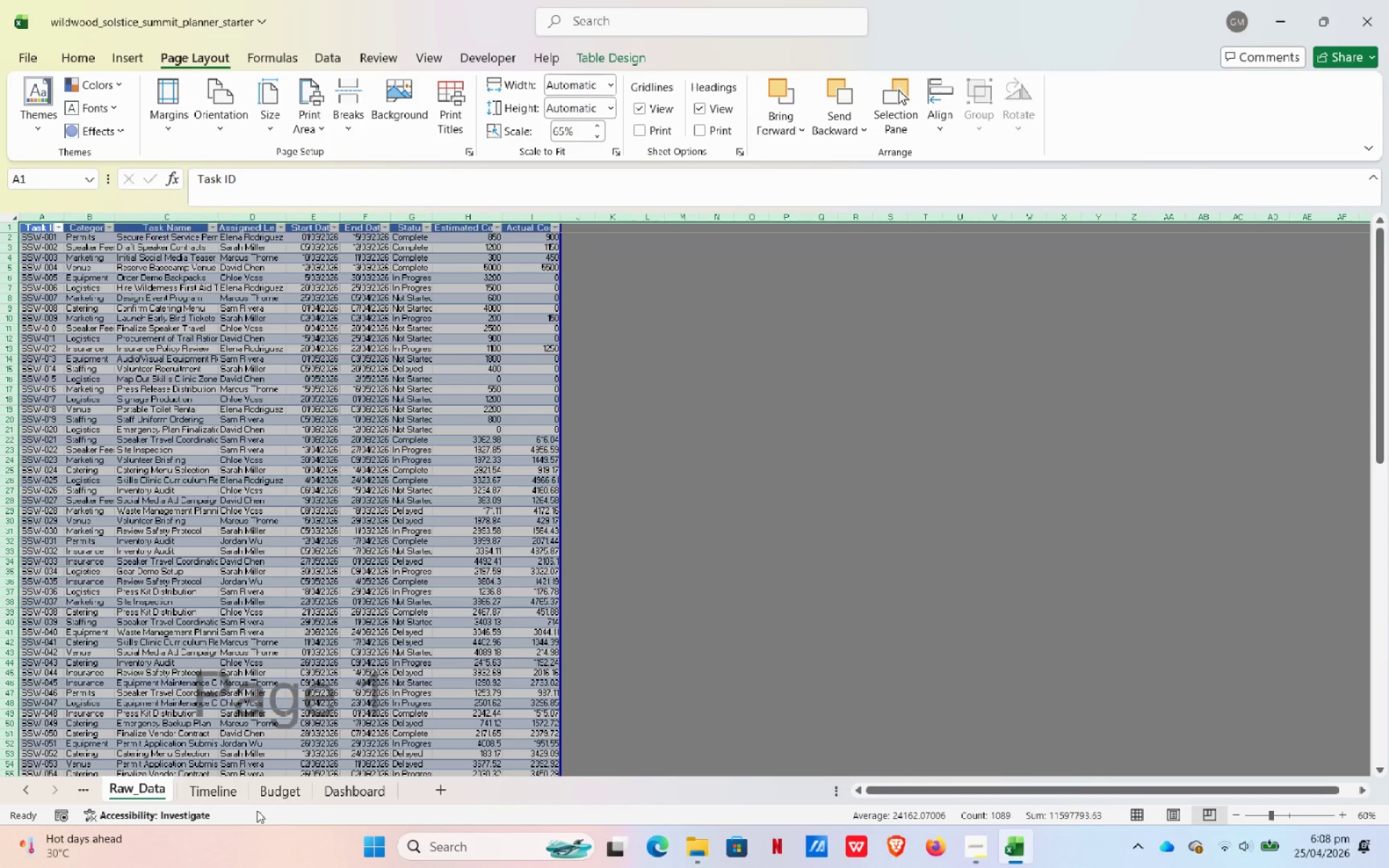 
left_click([218, 793])
 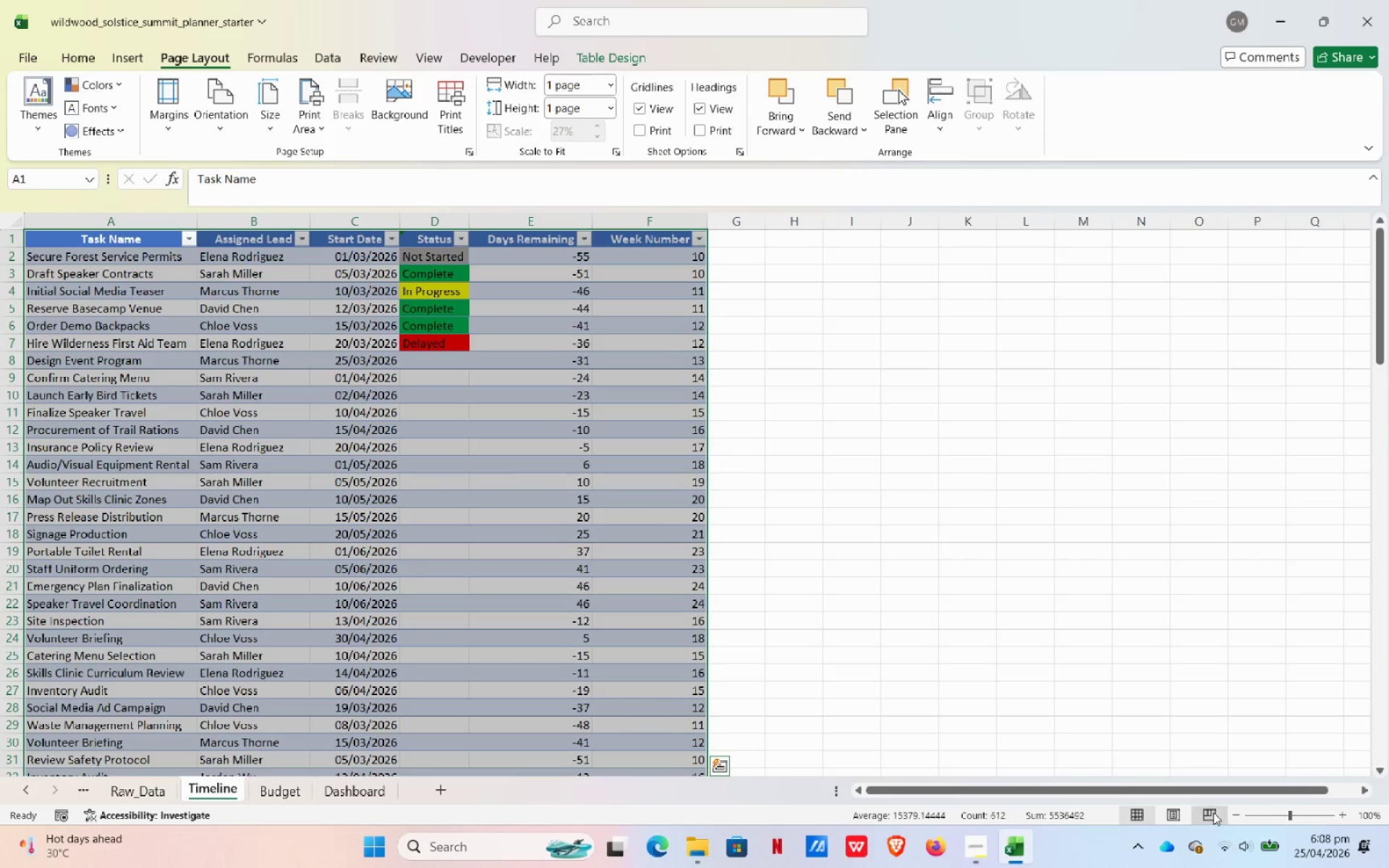 
scroll: coordinate [360, 700], scroll_direction: down, amount: 29.0
 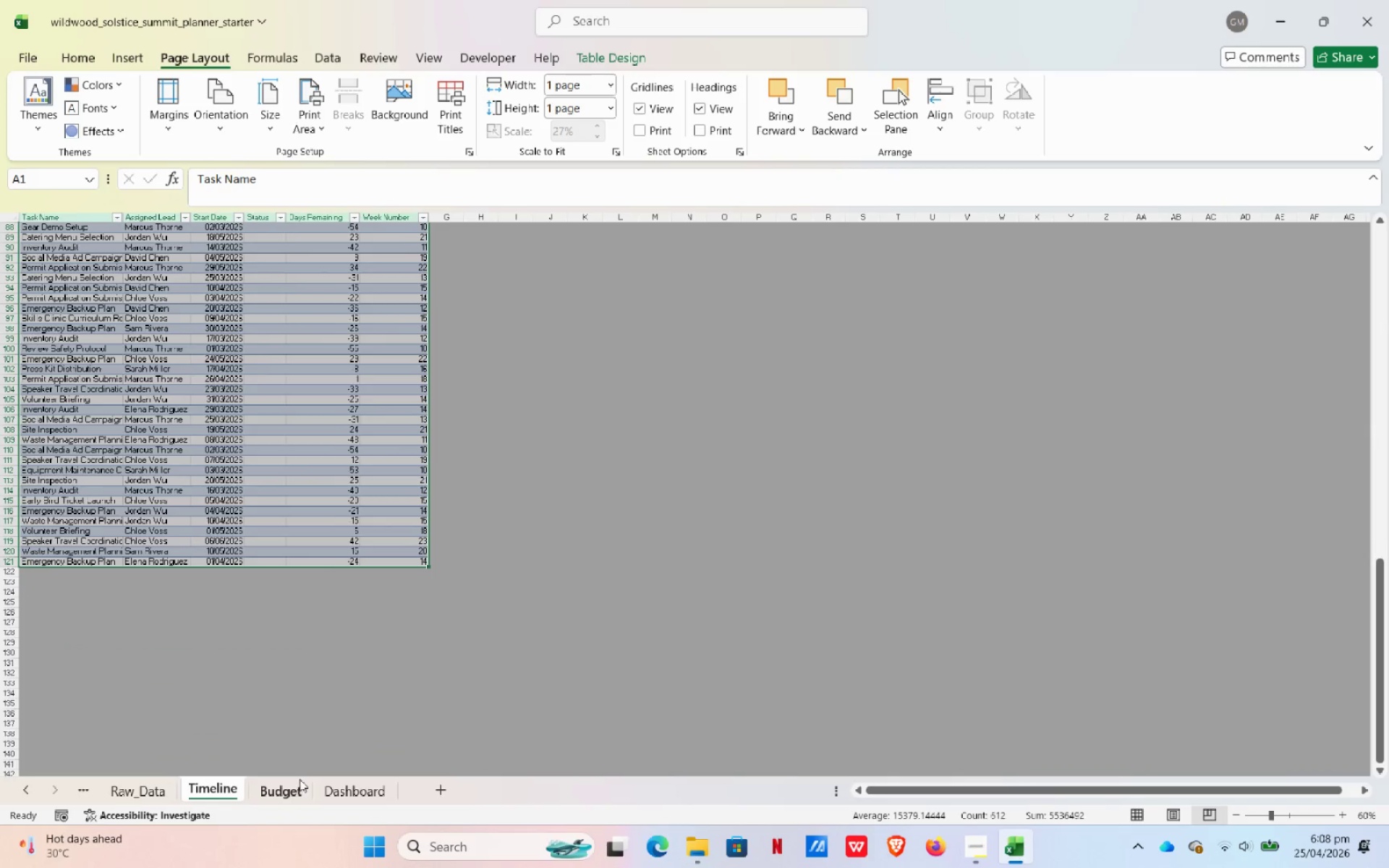 
left_click([293, 795])
 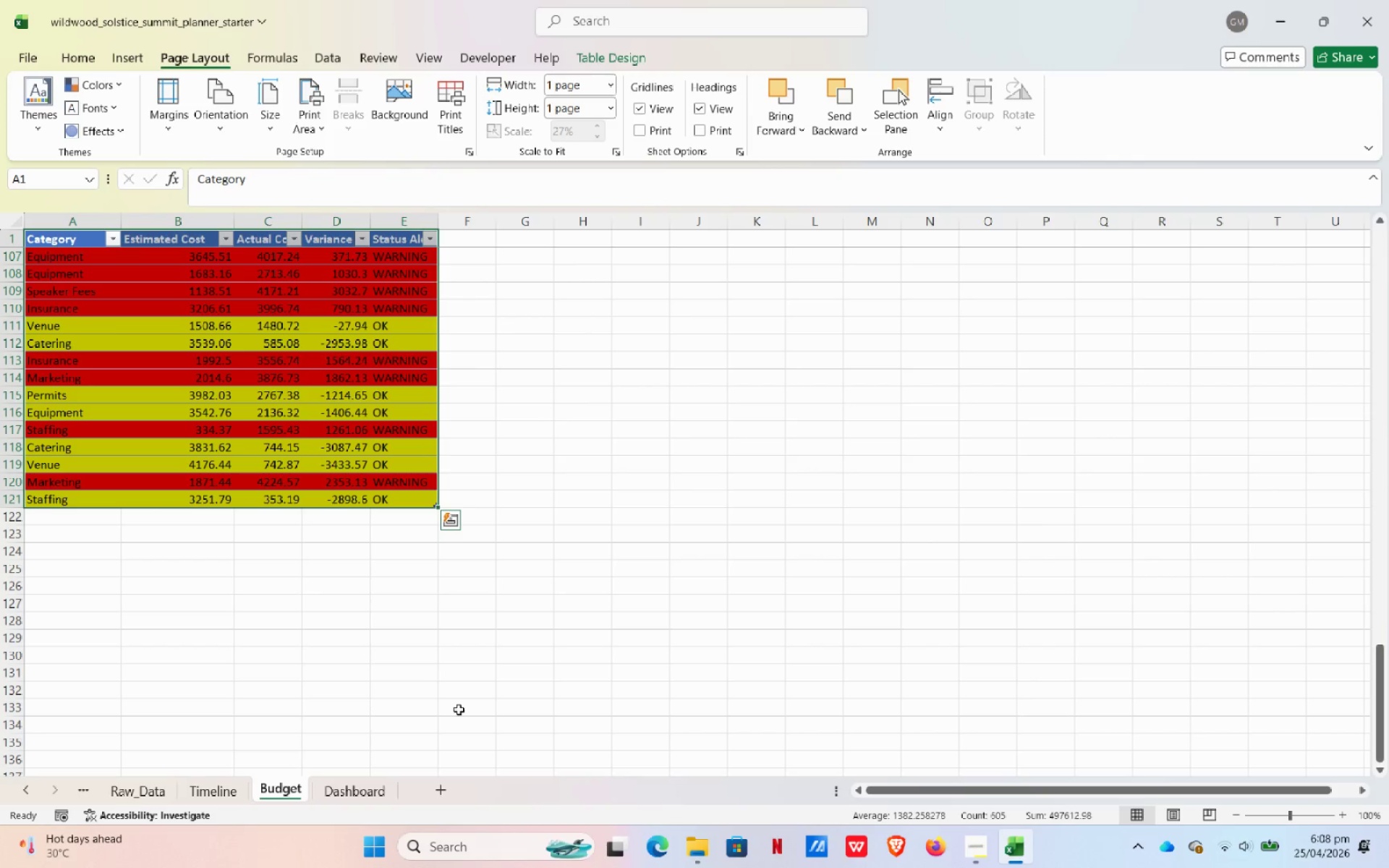 
scroll: coordinate [423, 693], scroll_direction: up, amount: 46.0
 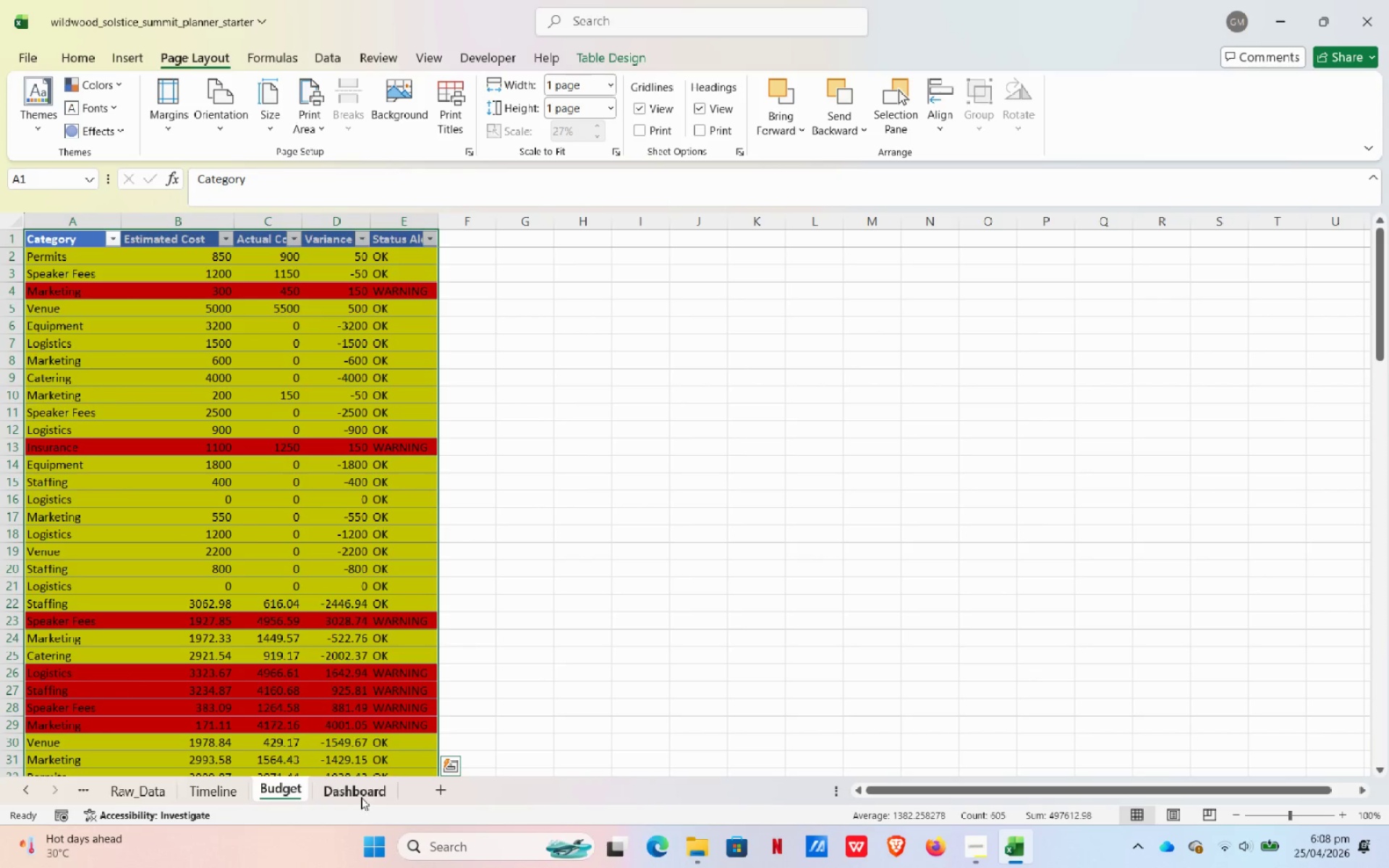 
left_click([360, 796])
 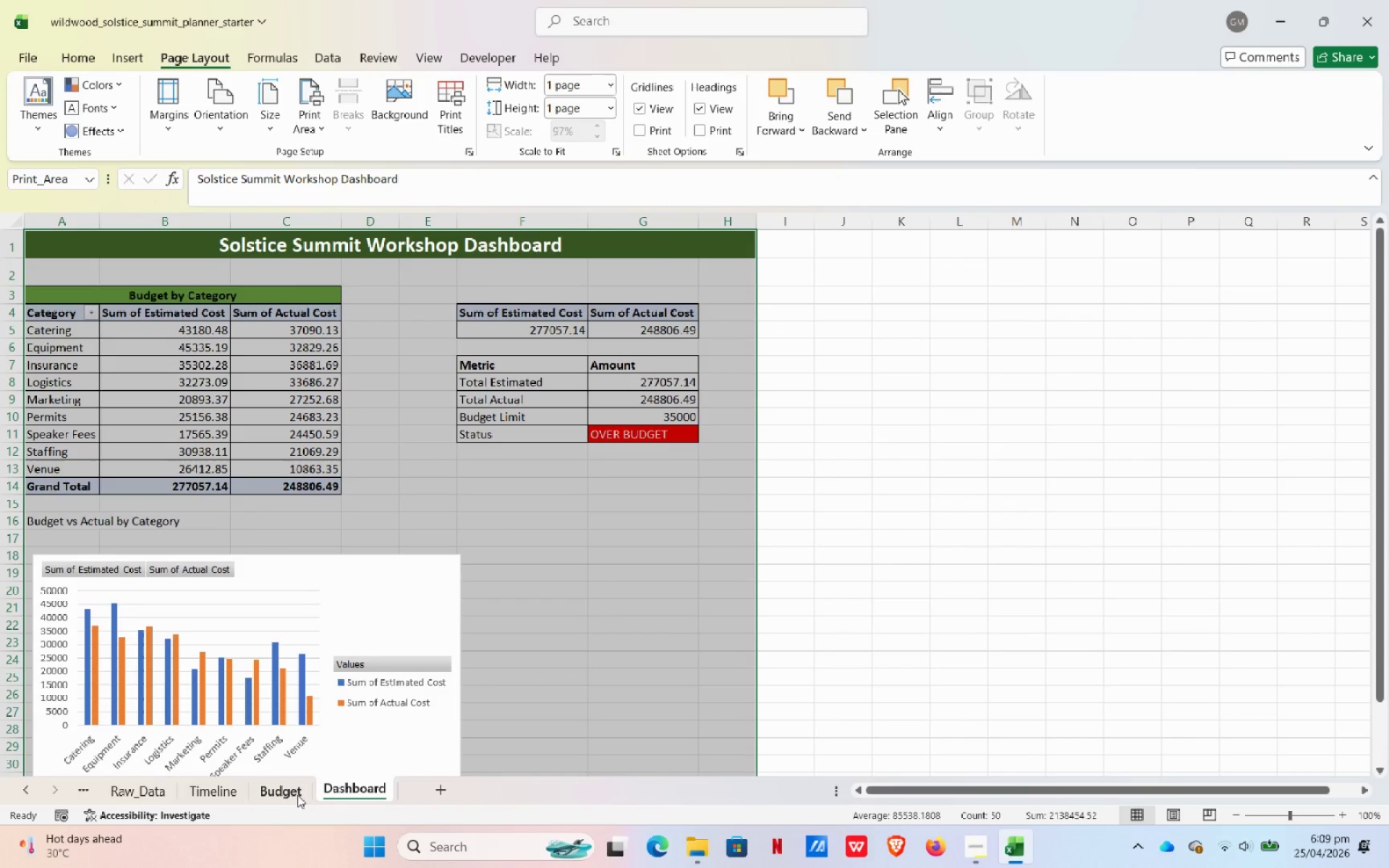 
left_click([291, 795])
 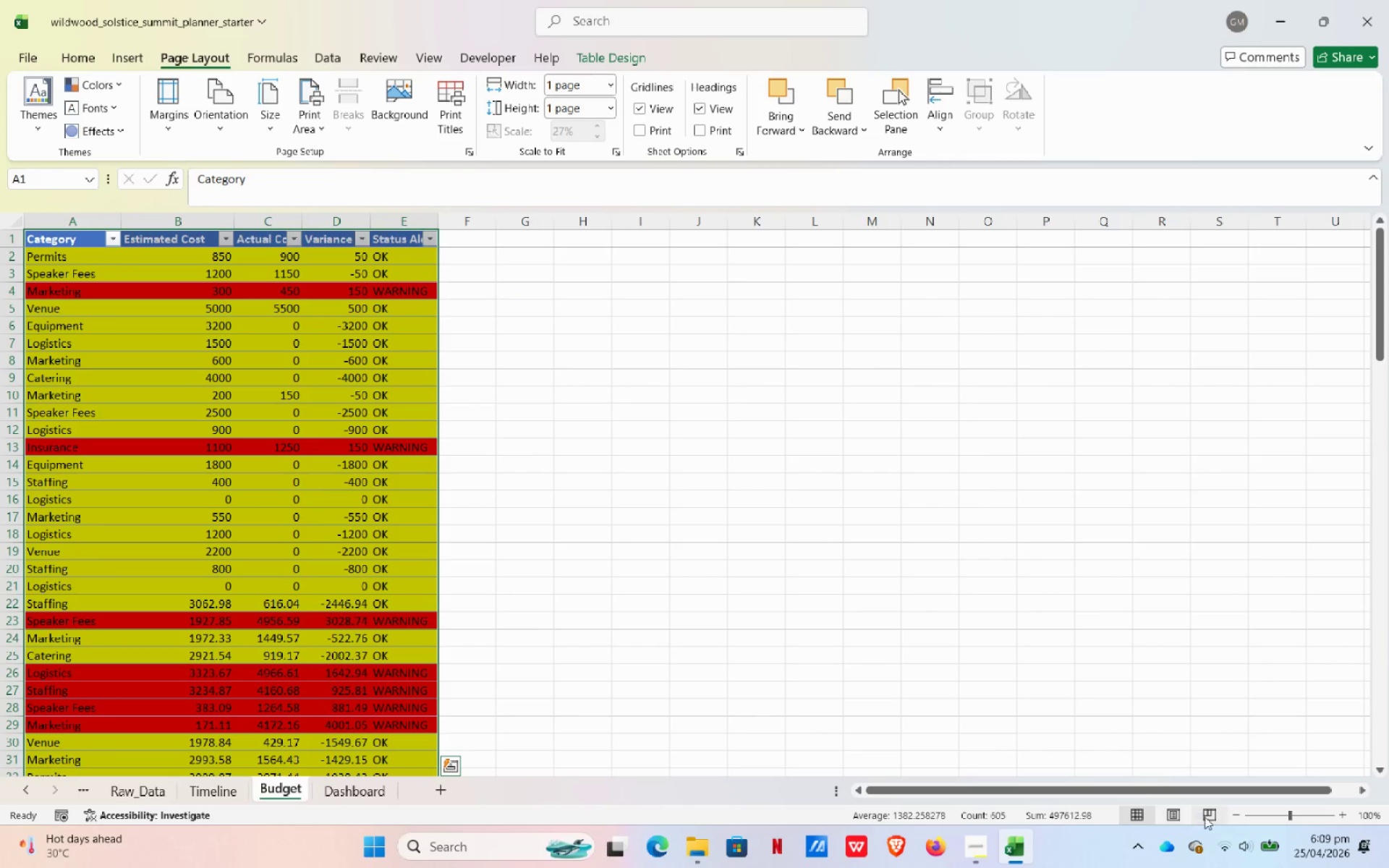 
left_click_drag(start_coordinate=[1209, 817], to_coordinate=[1205, 817])
 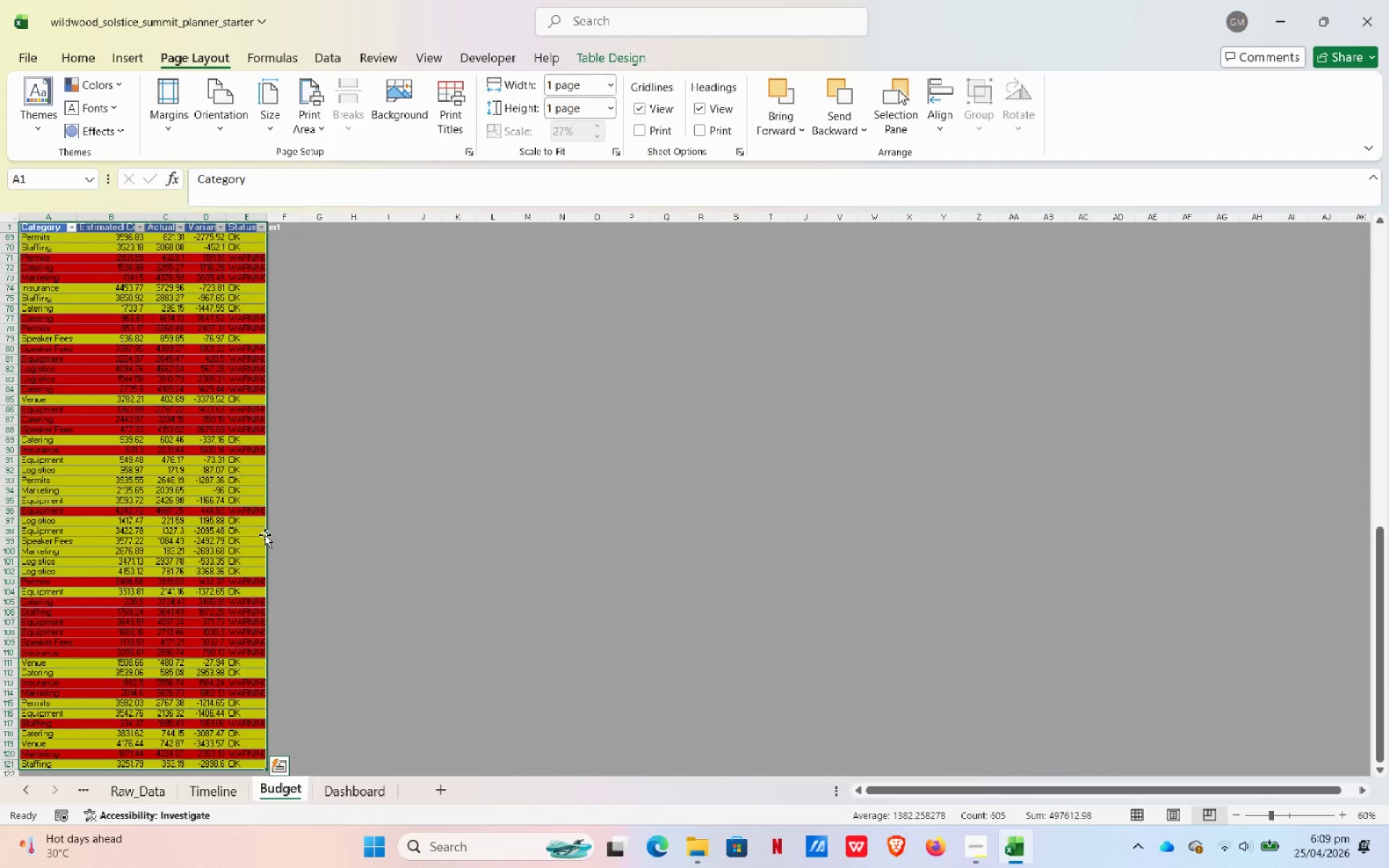 
scroll: coordinate [376, 757], scroll_direction: down, amount: 8.0
 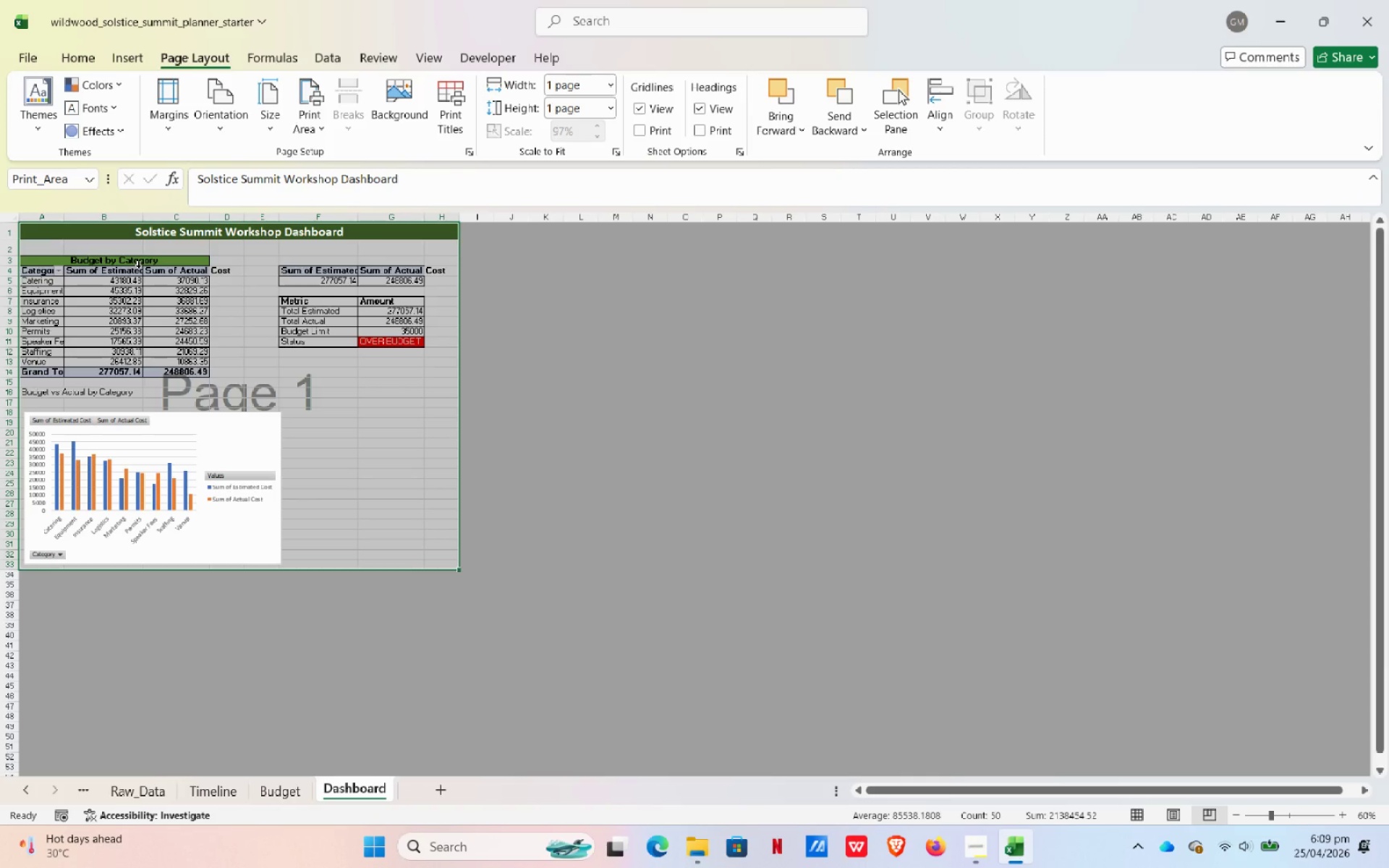 
wait(56.99)
 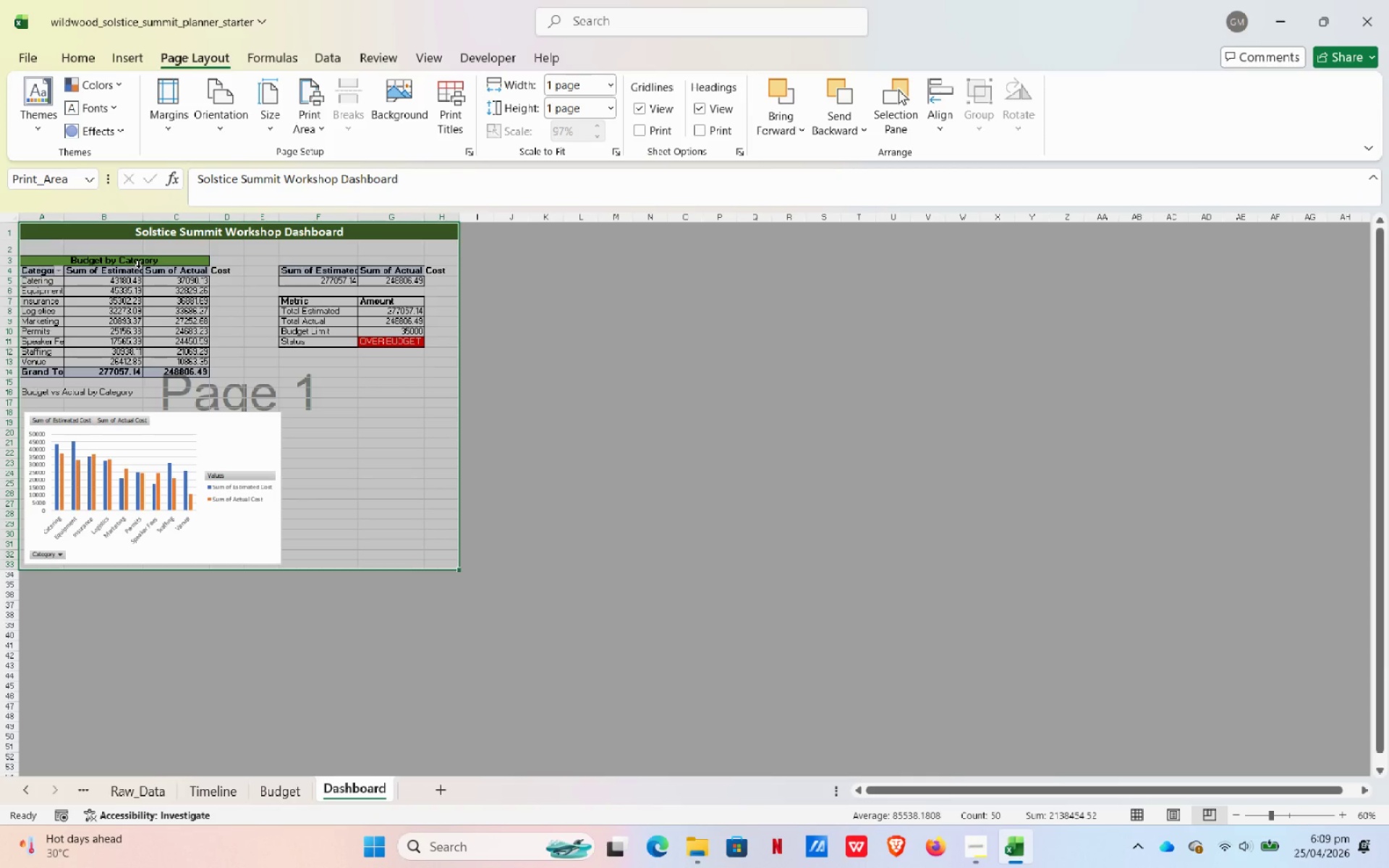 
left_click([20, 59])
 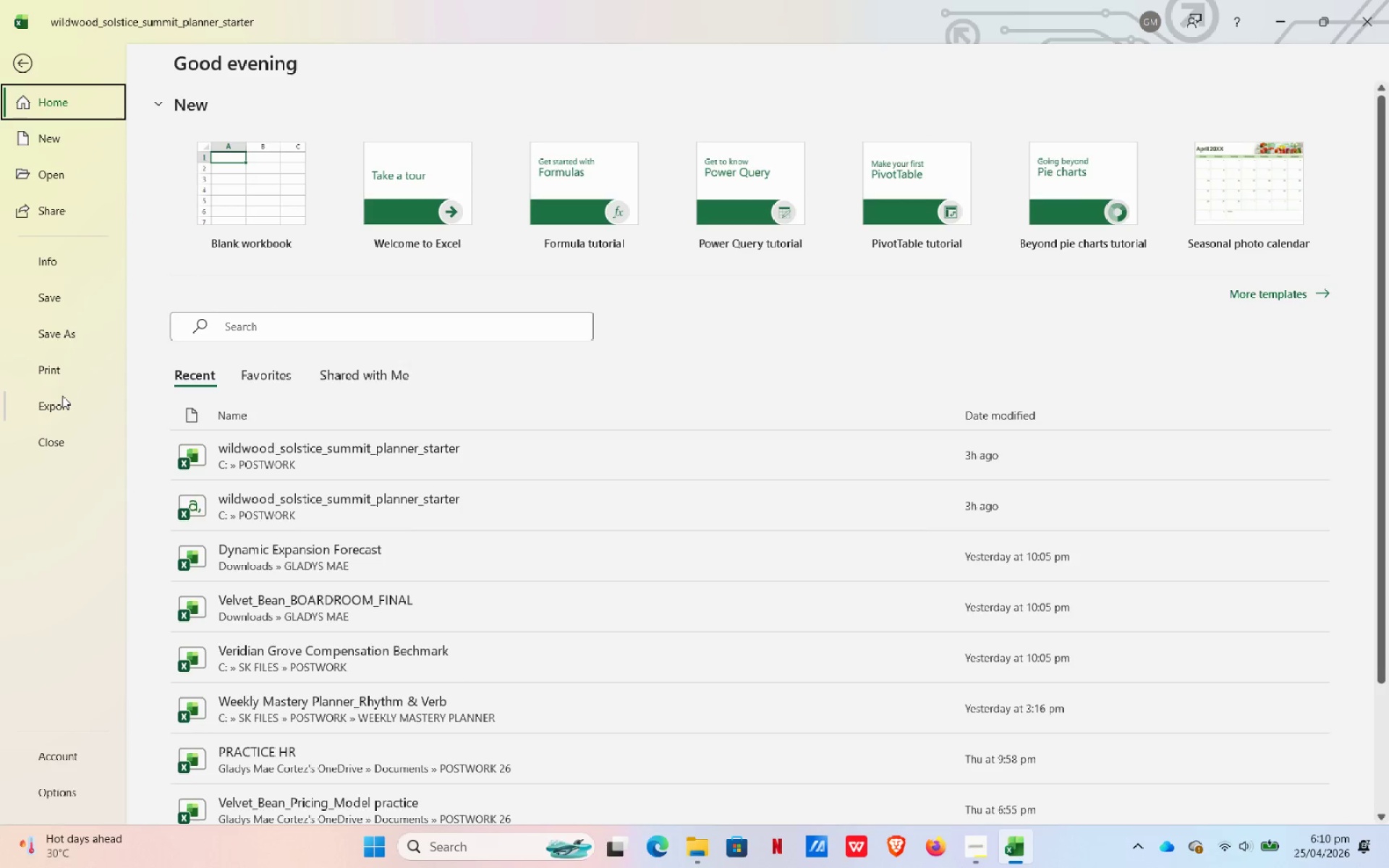 
left_click([62, 401])
 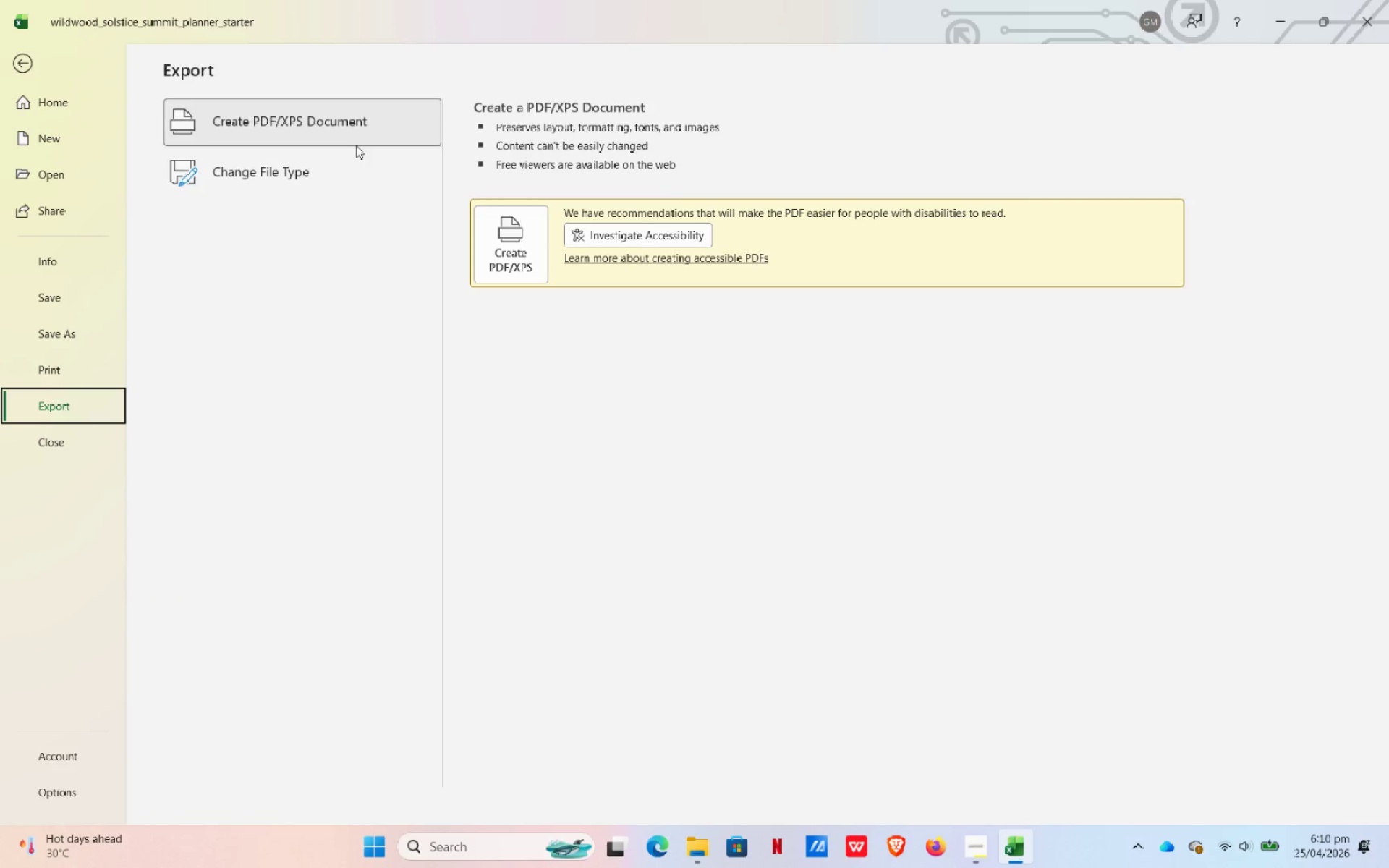 
left_click([356, 124])
 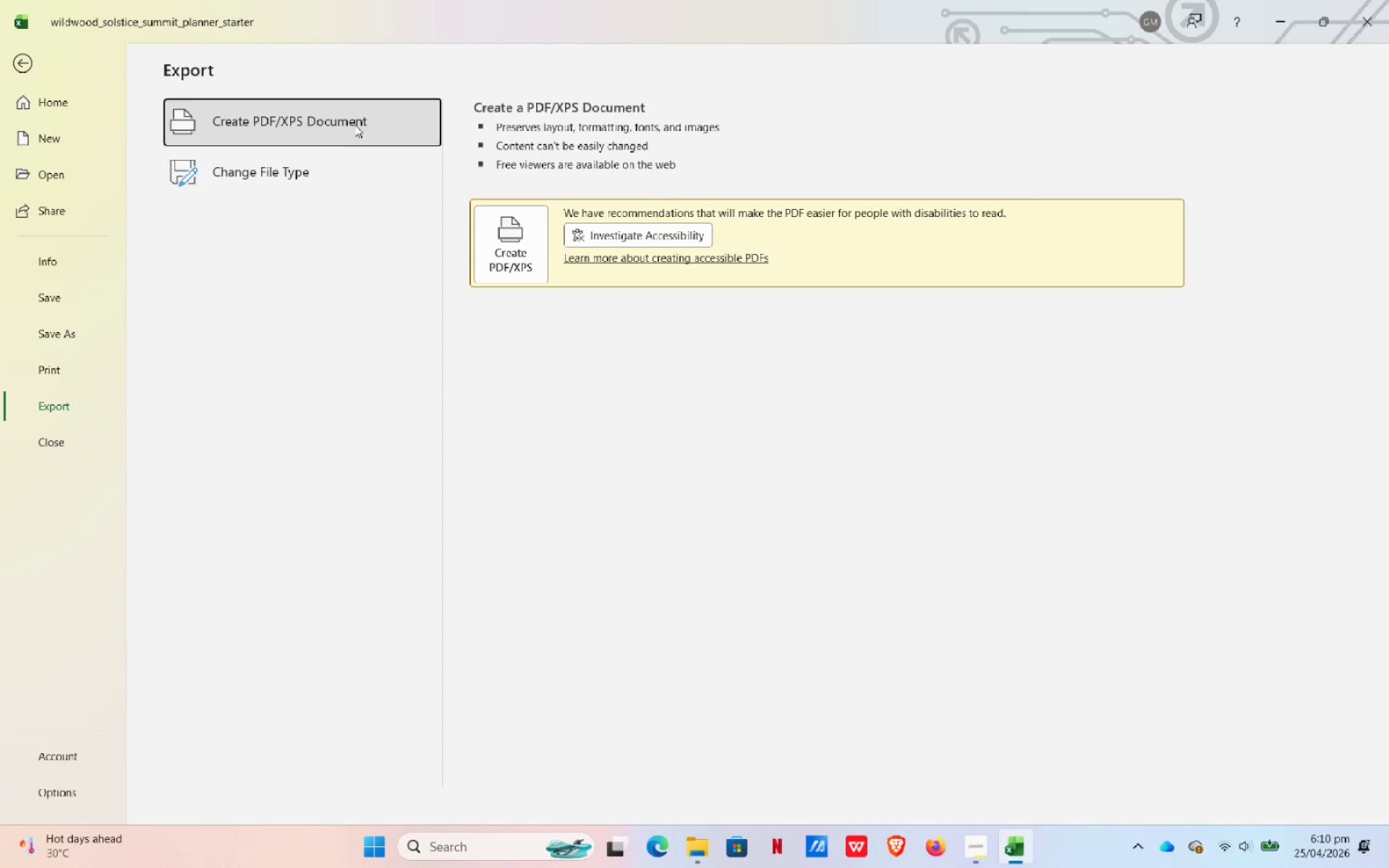 
double_click([354, 124])
 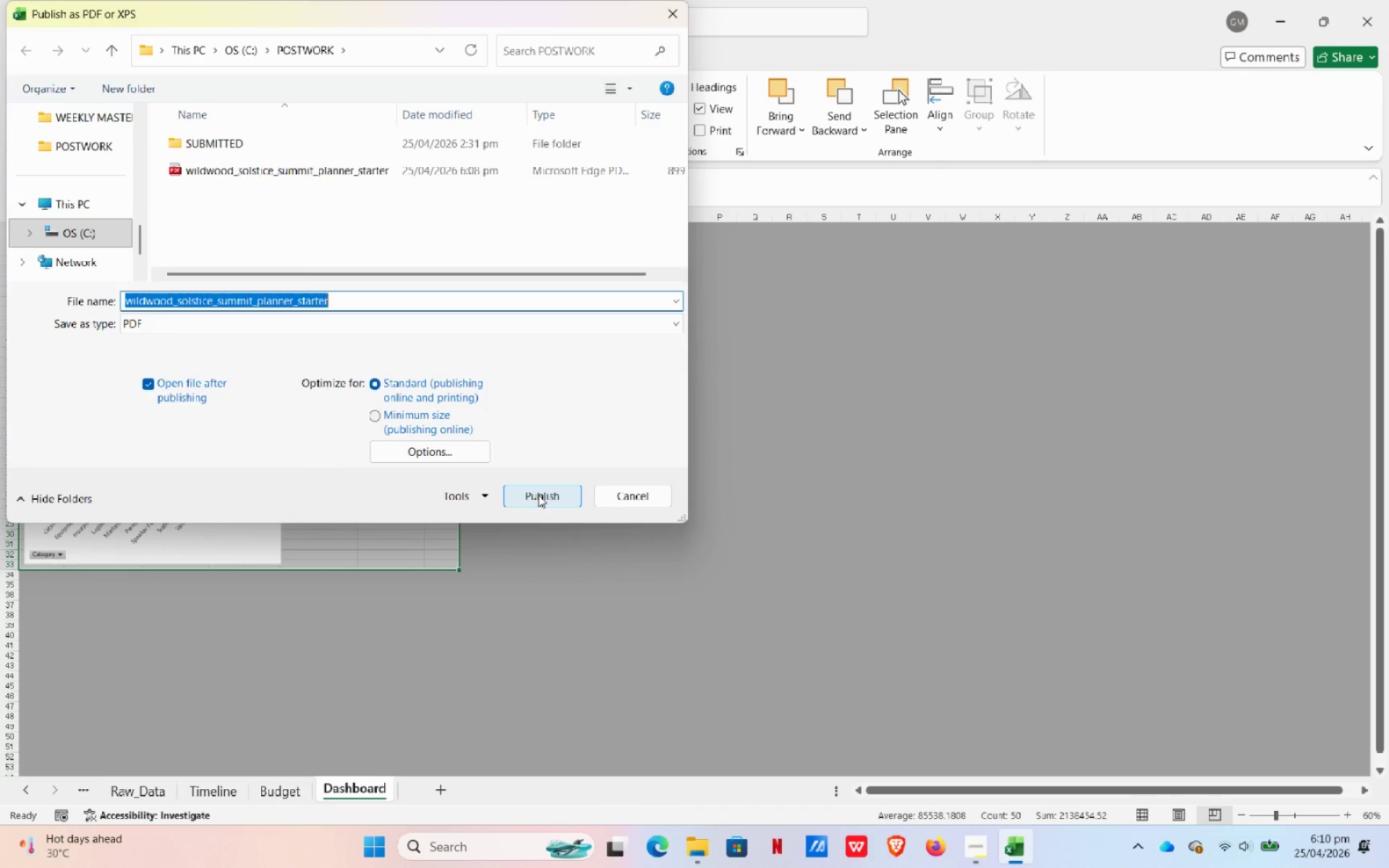 
left_click([485, 452])
 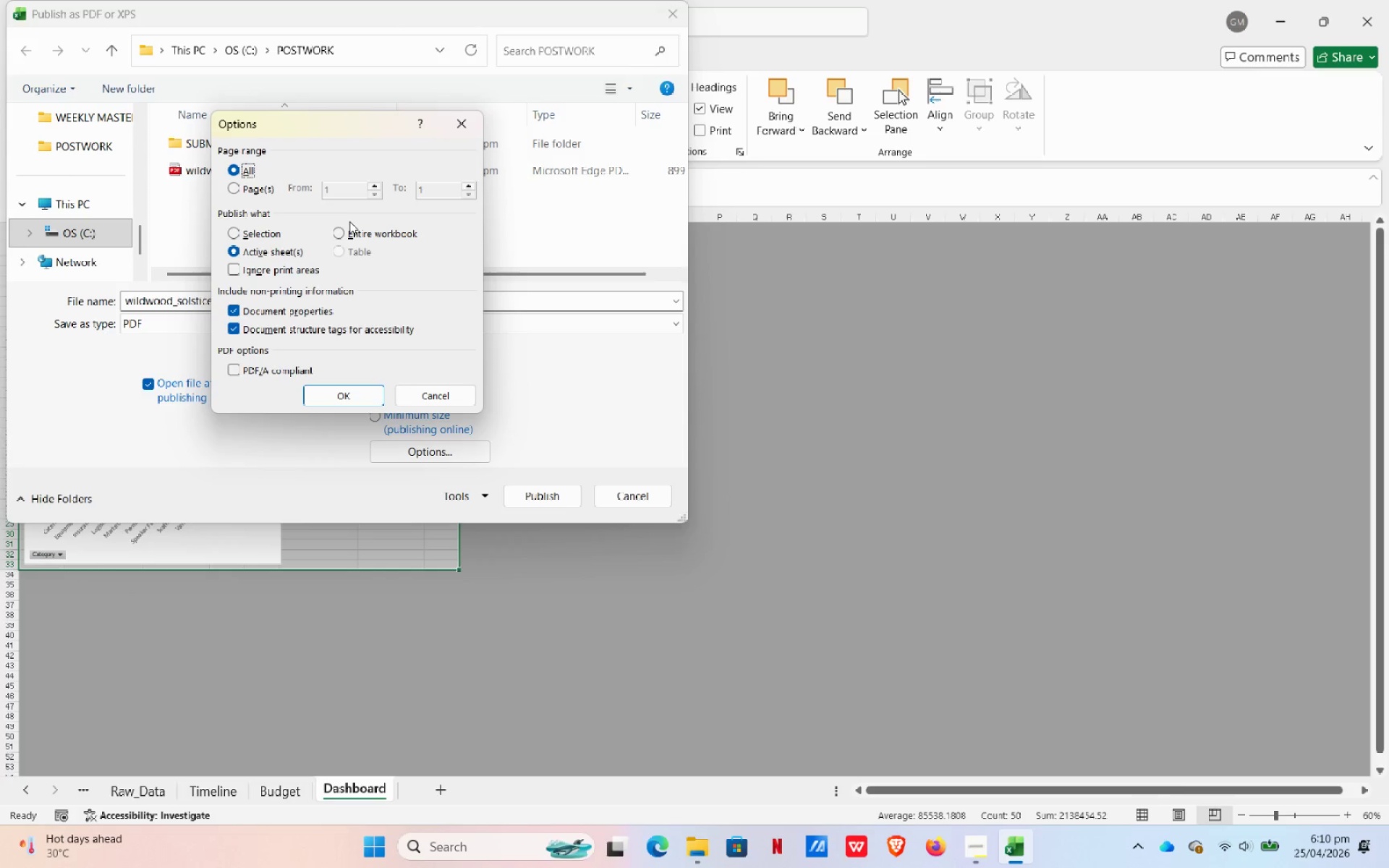 
left_click([342, 229])
 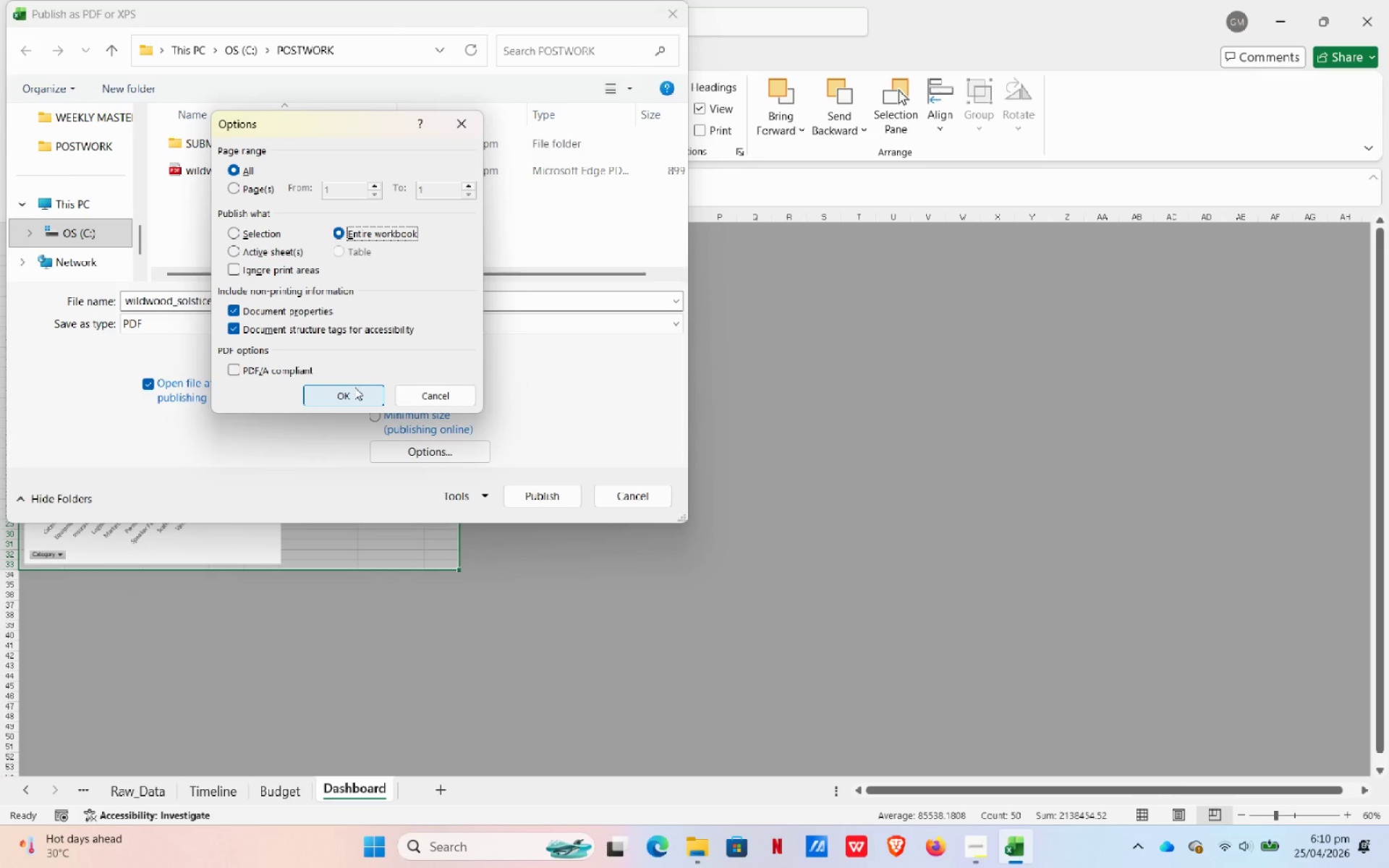 
wait(6.2)
 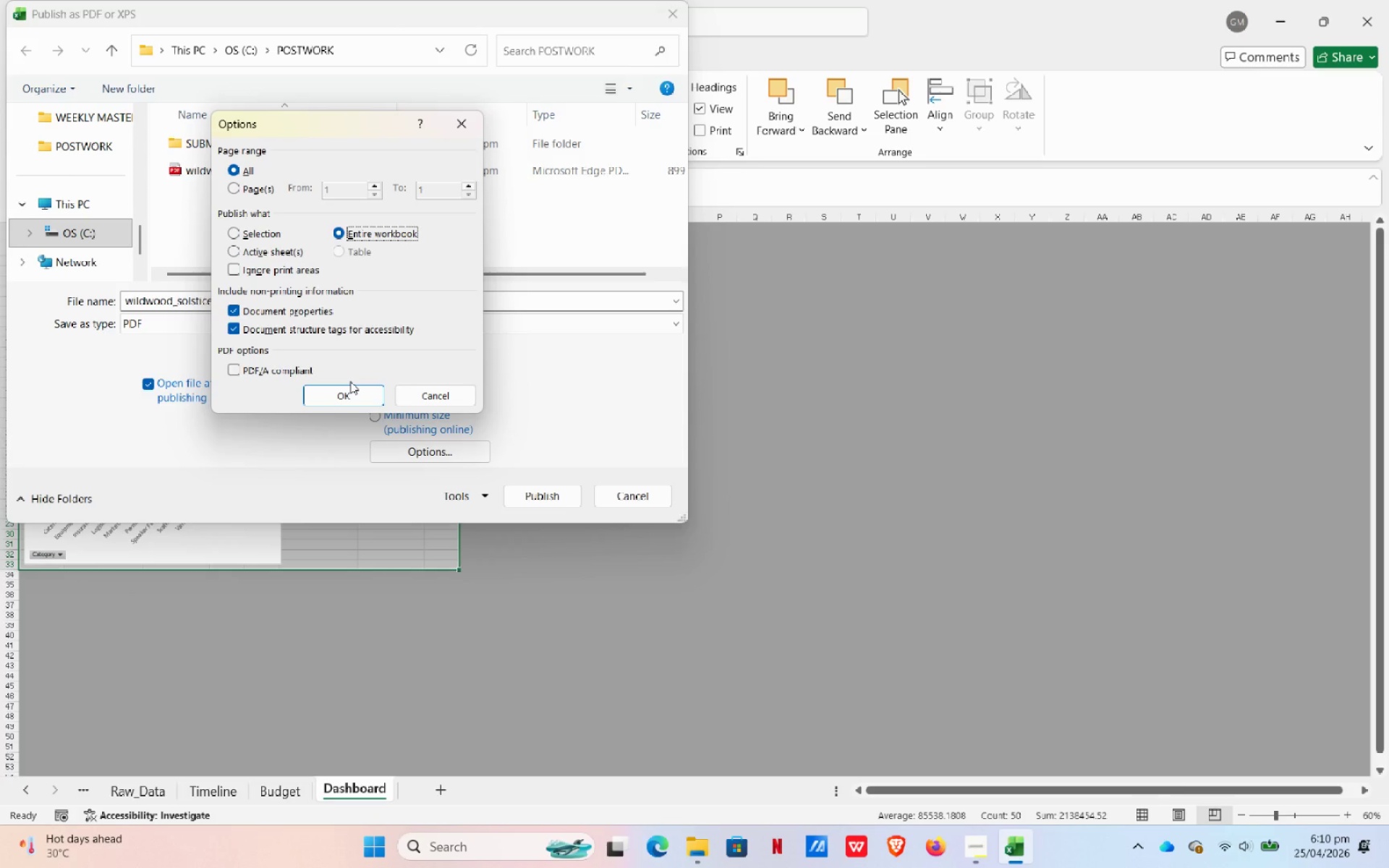 
left_click([338, 399])
 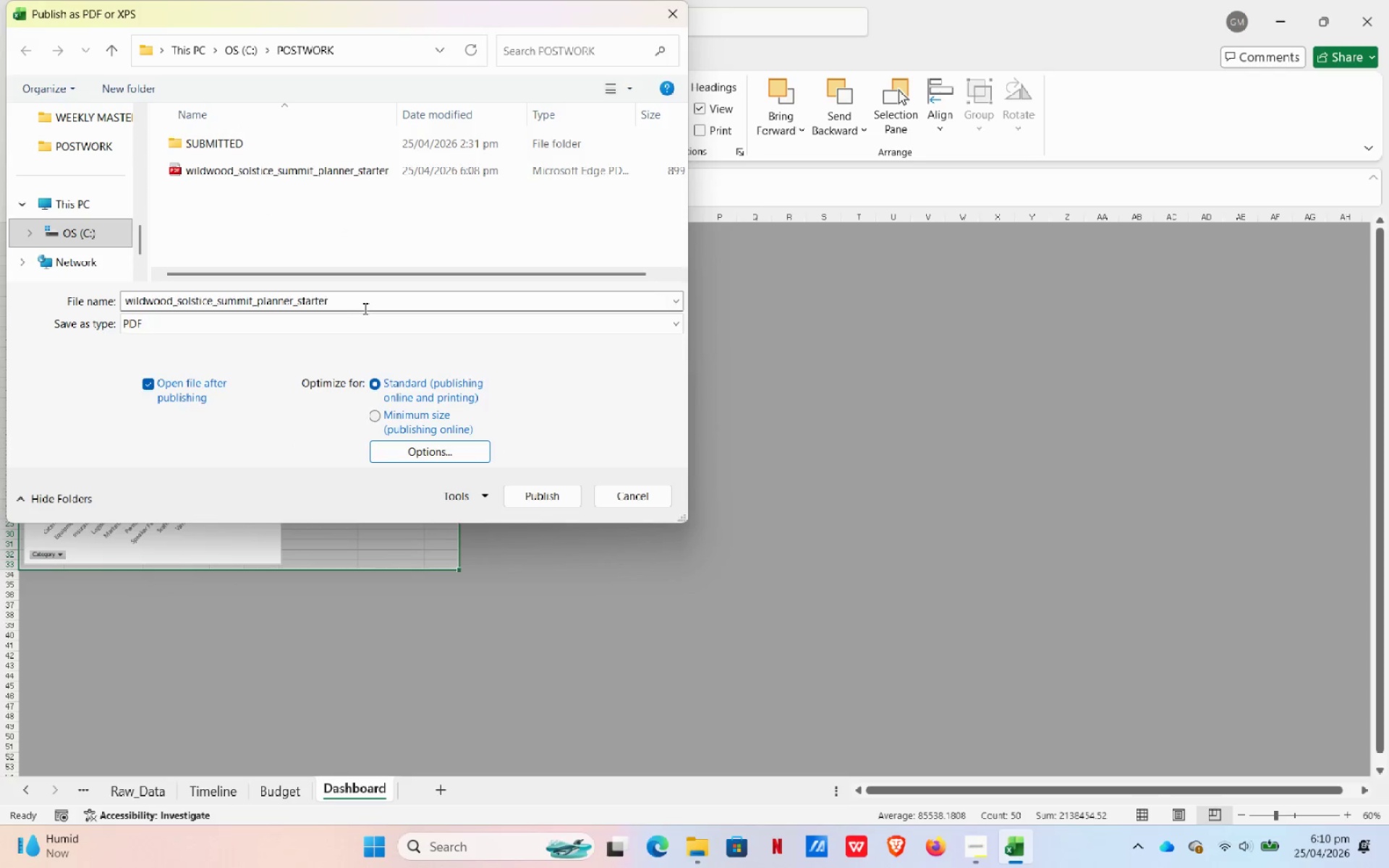 
left_click([543, 496])
 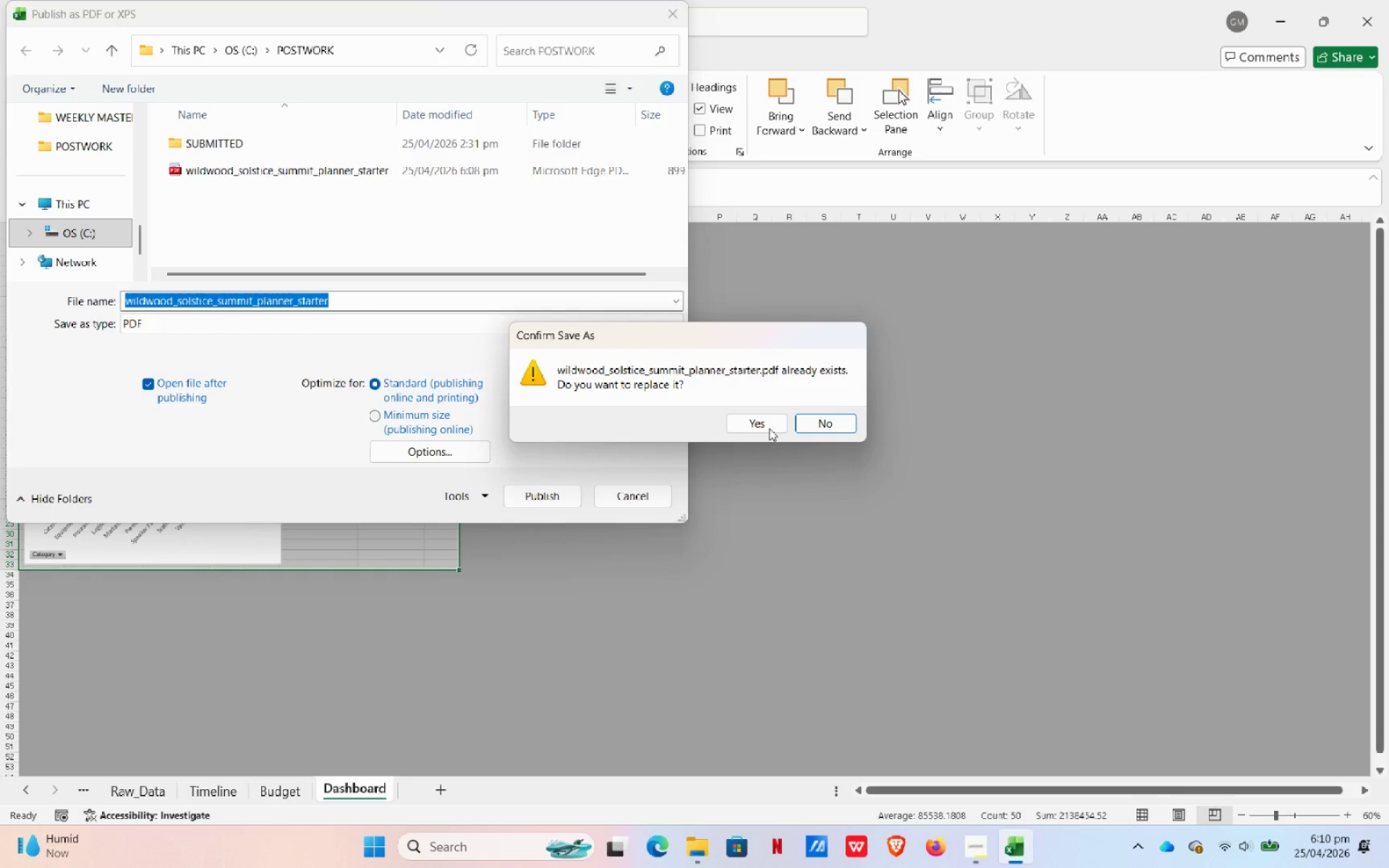 
left_click([770, 422])
 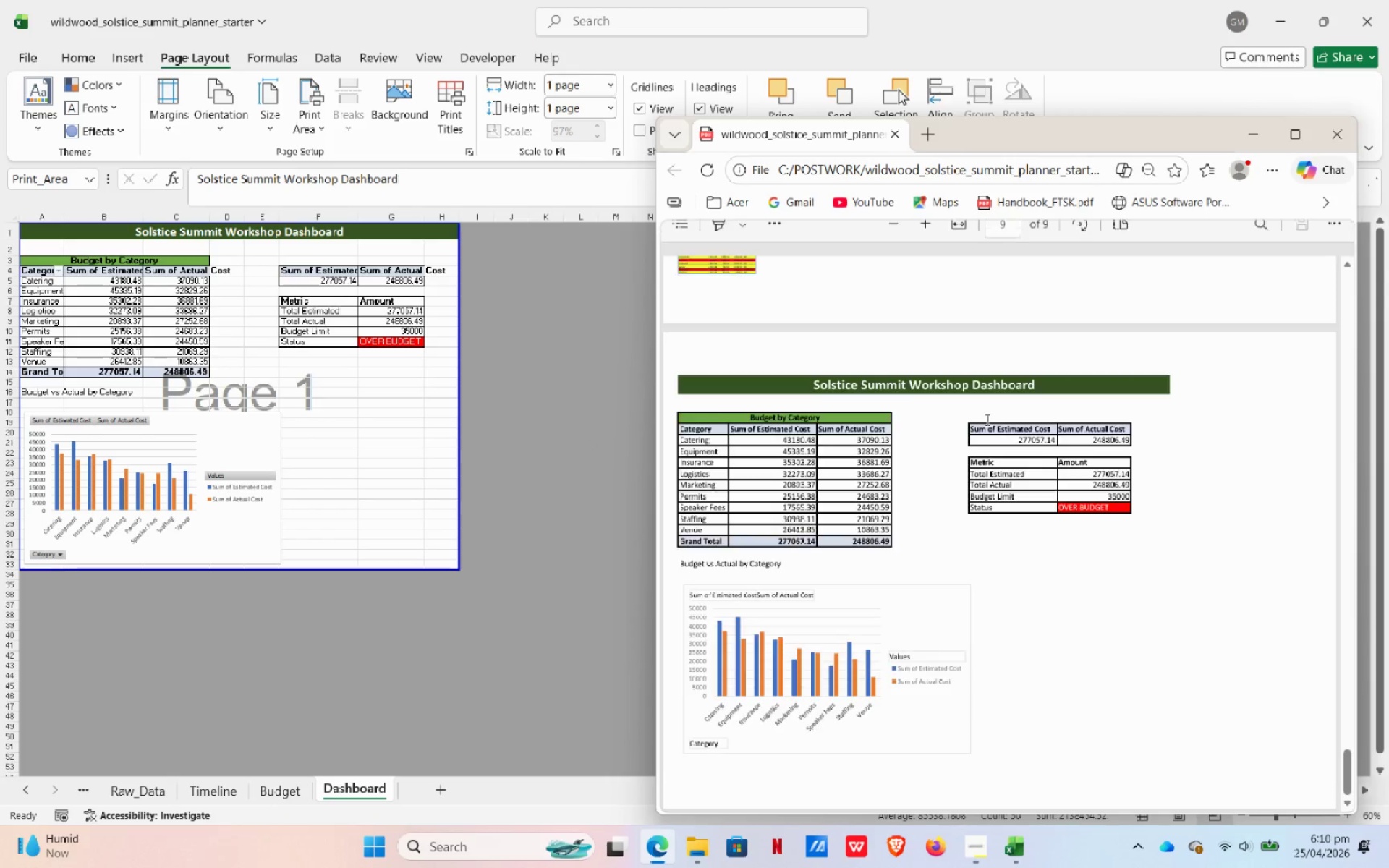 
wait(5.25)
 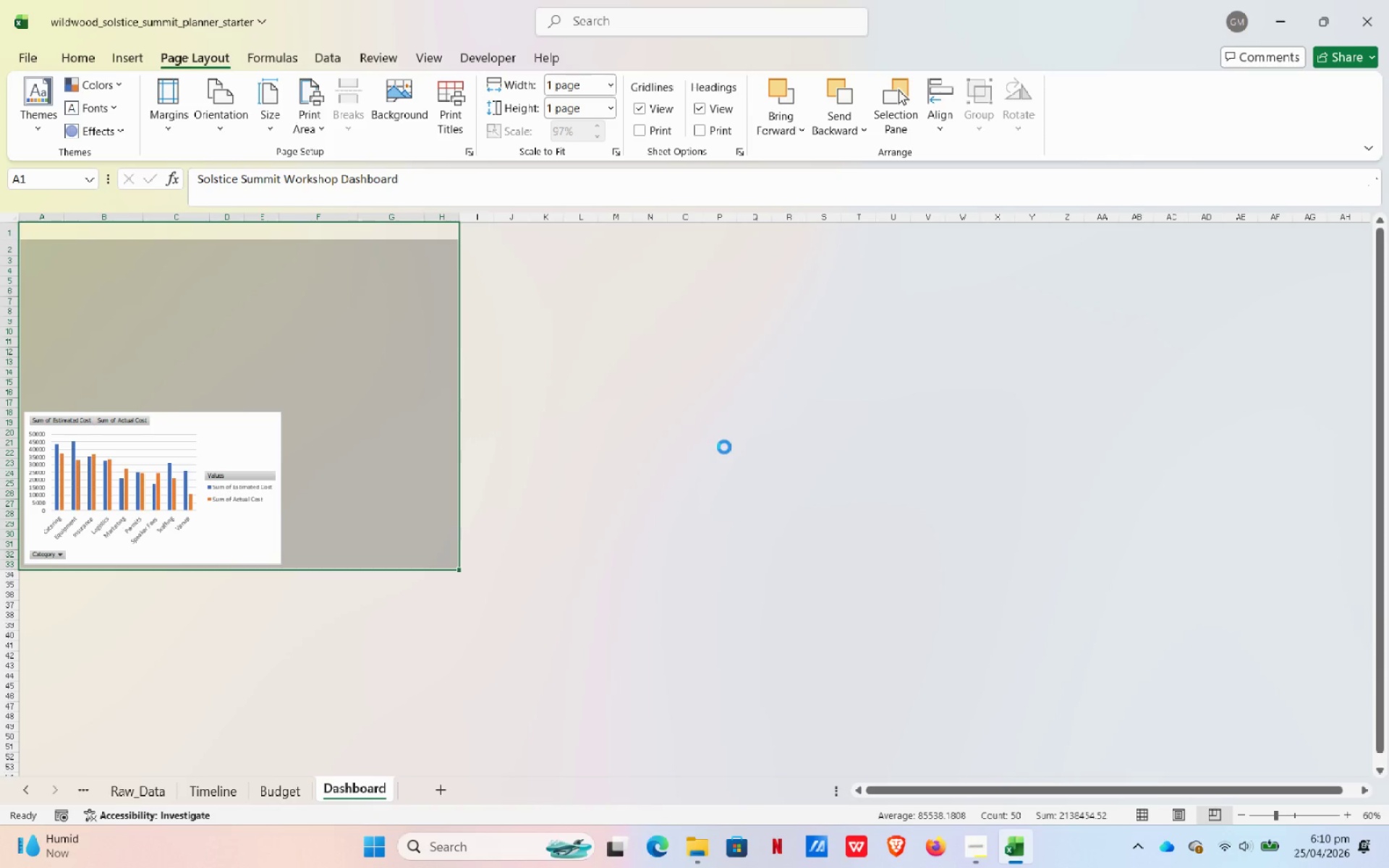 
scroll: coordinate [1063, 545], scroll_direction: up, amount: 56.0
 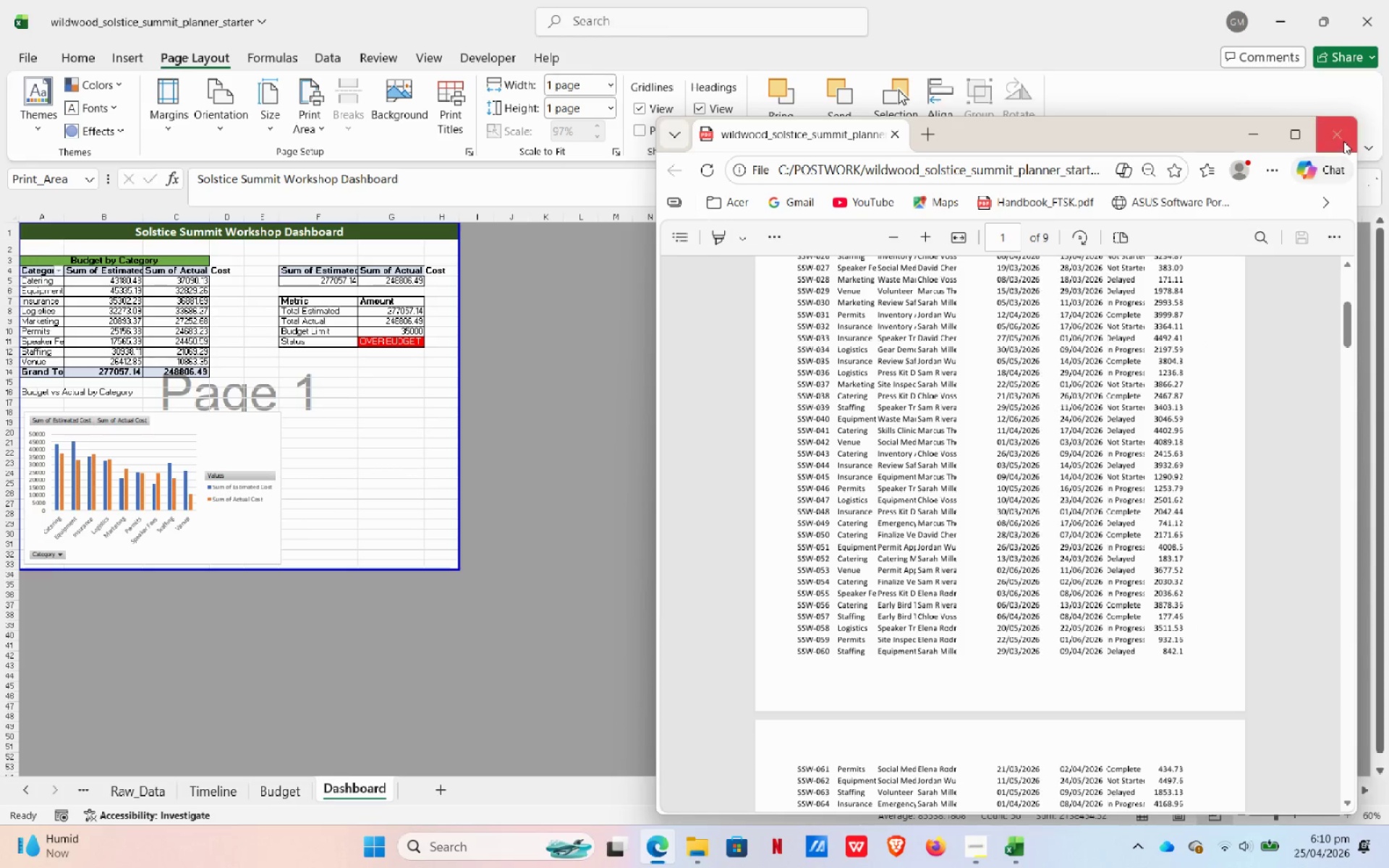 
left_click([1346, 138])
 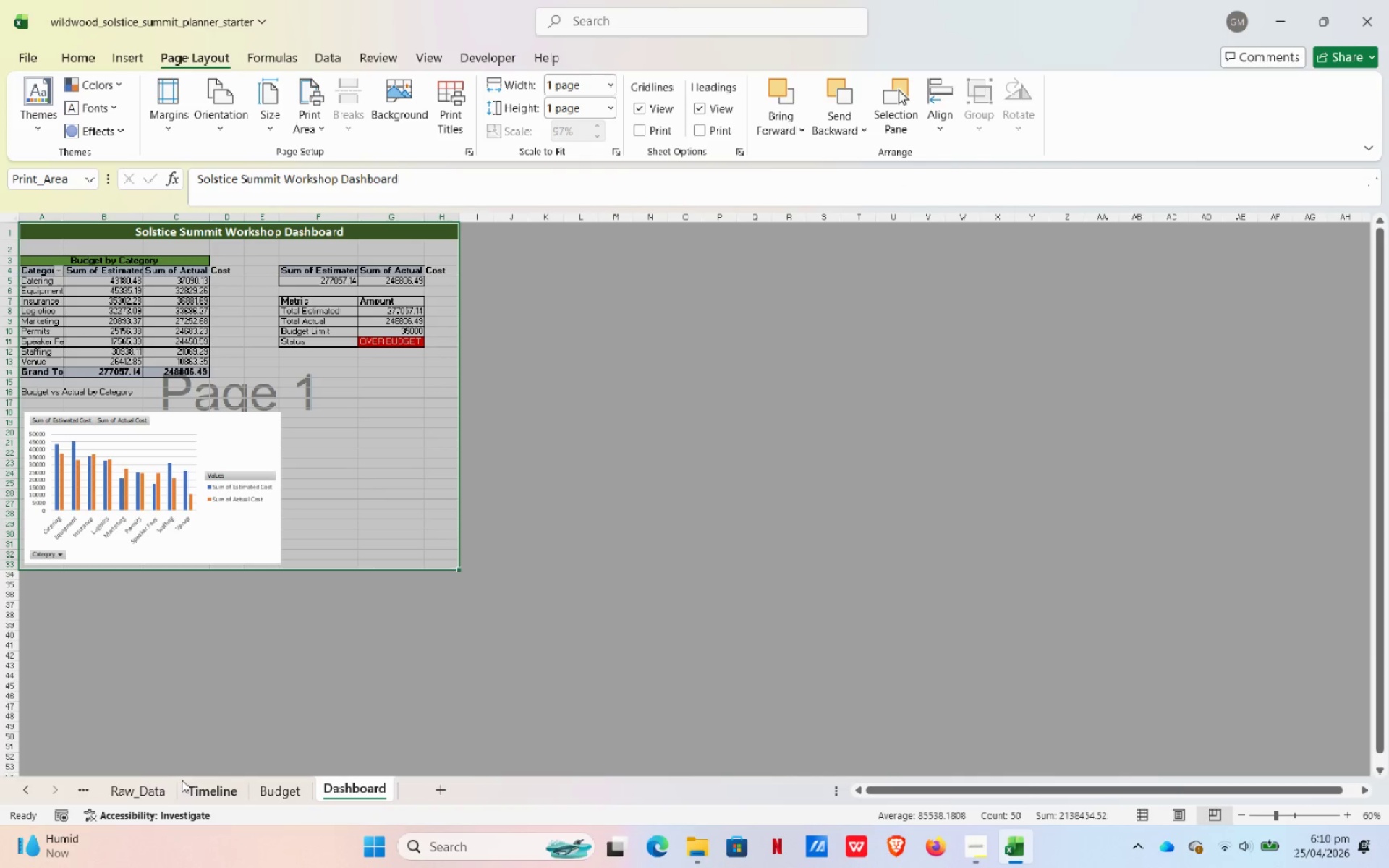 
left_click([143, 788])
 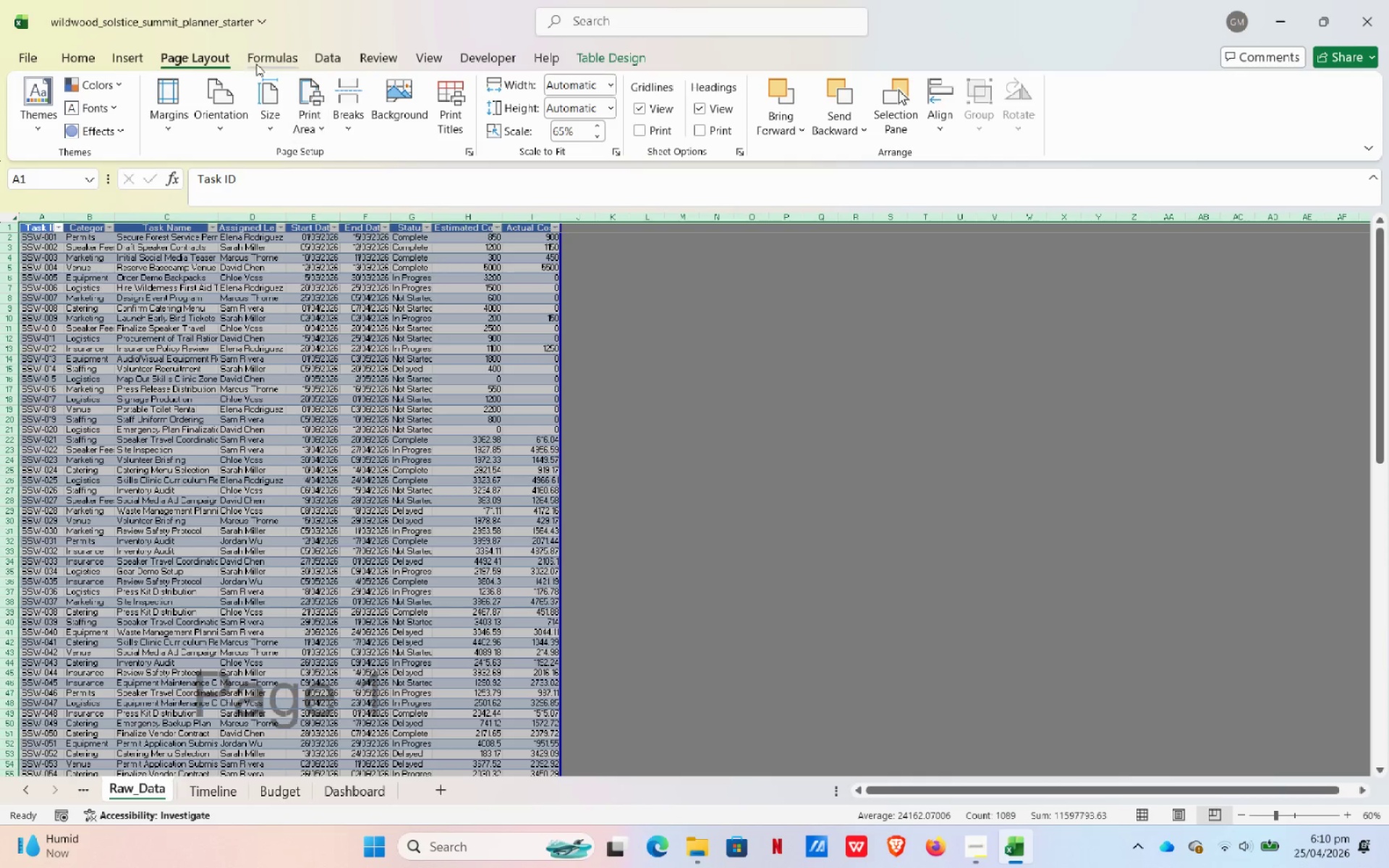 
left_click([213, 93])
 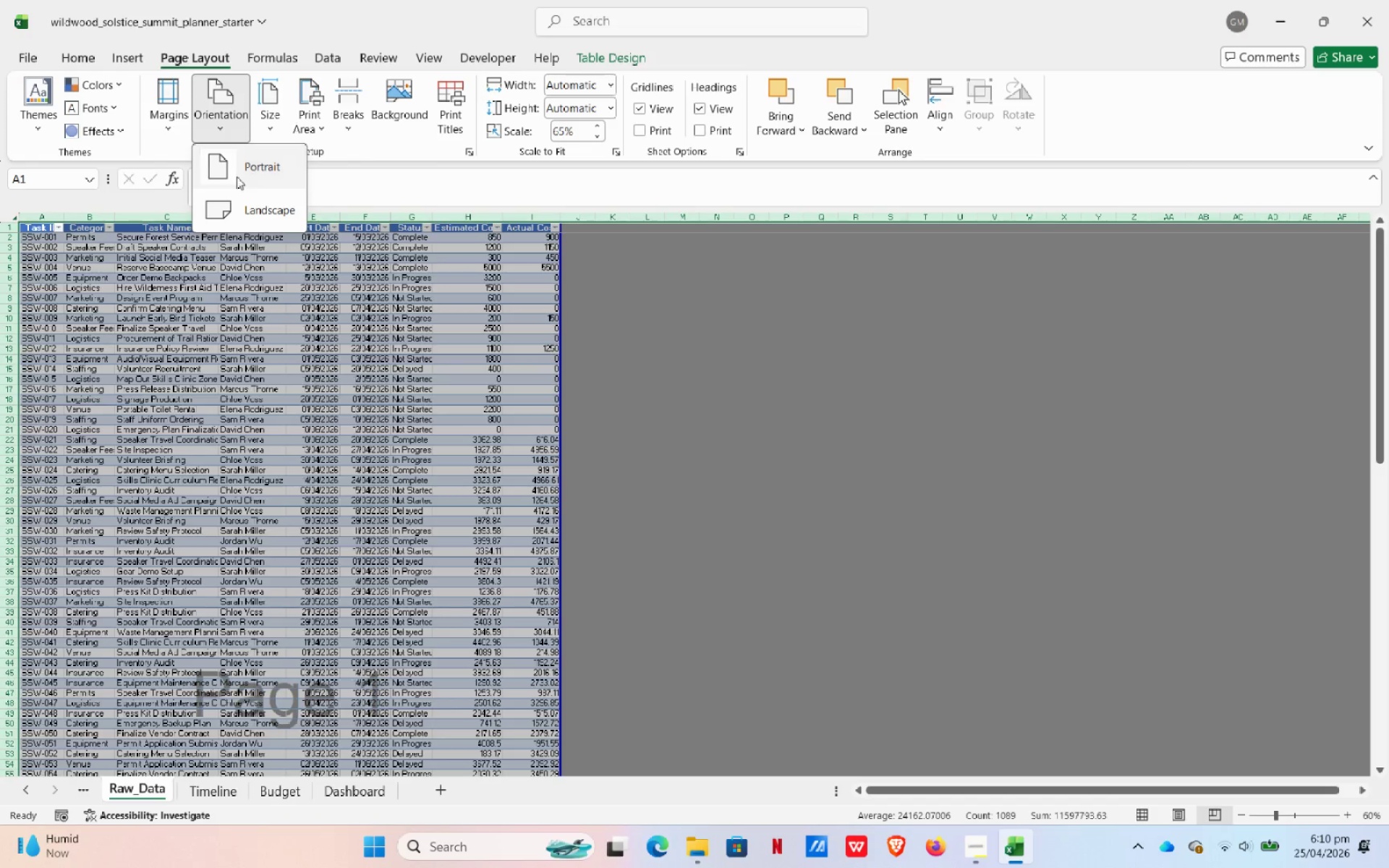 
left_click([226, 204])
 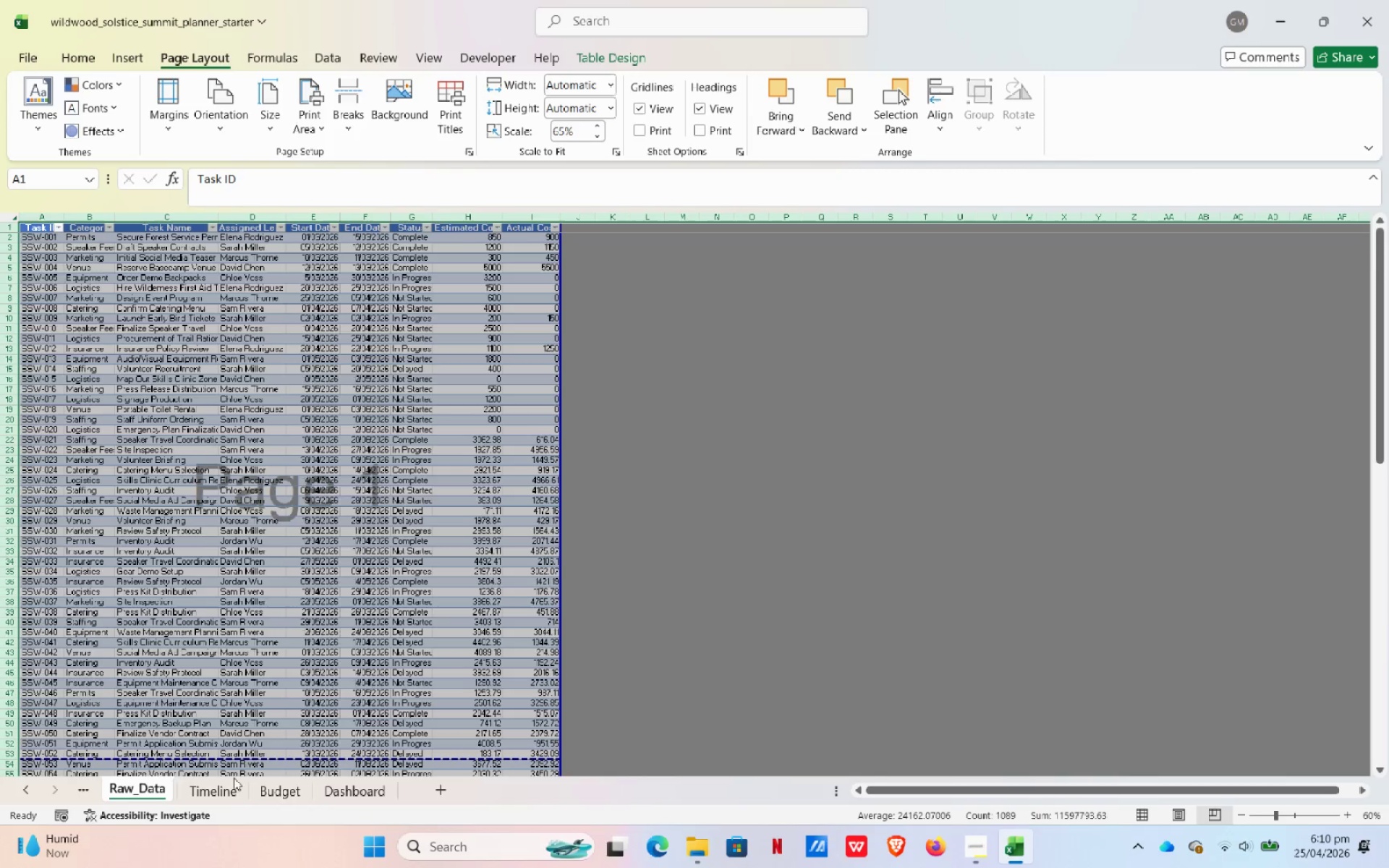 
left_click([203, 796])
 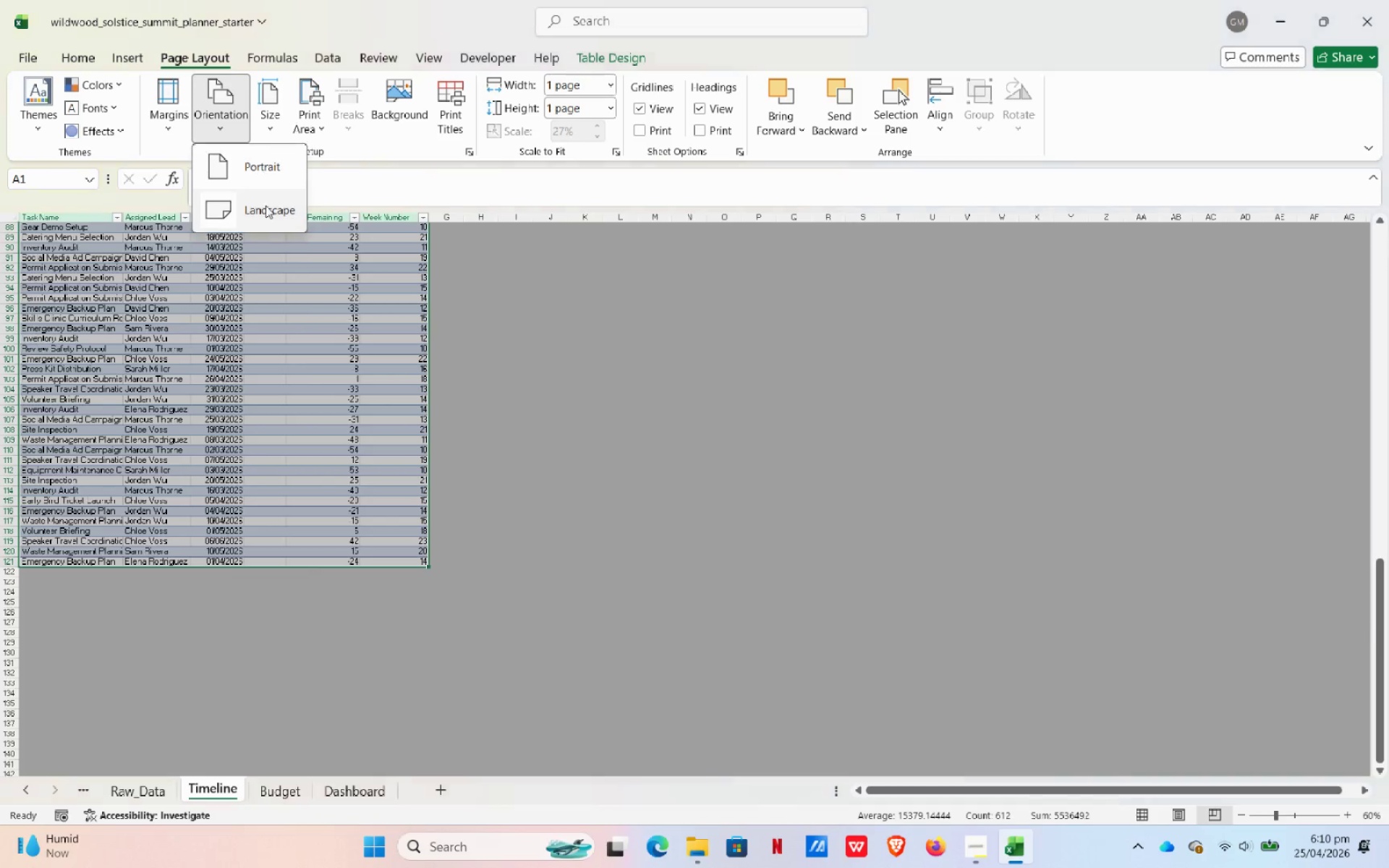 
left_click([250, 211])
 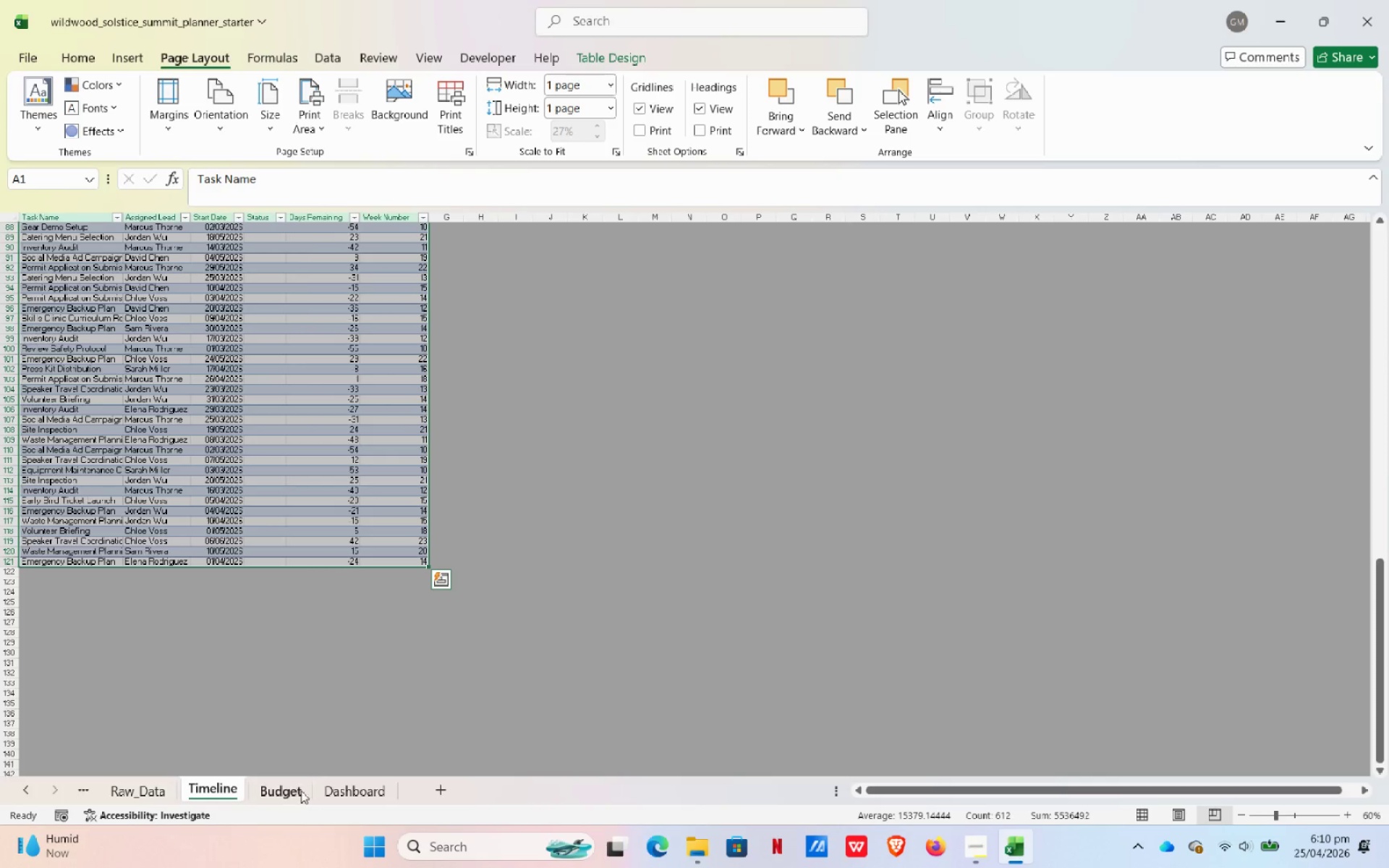 
left_click([292, 793])
 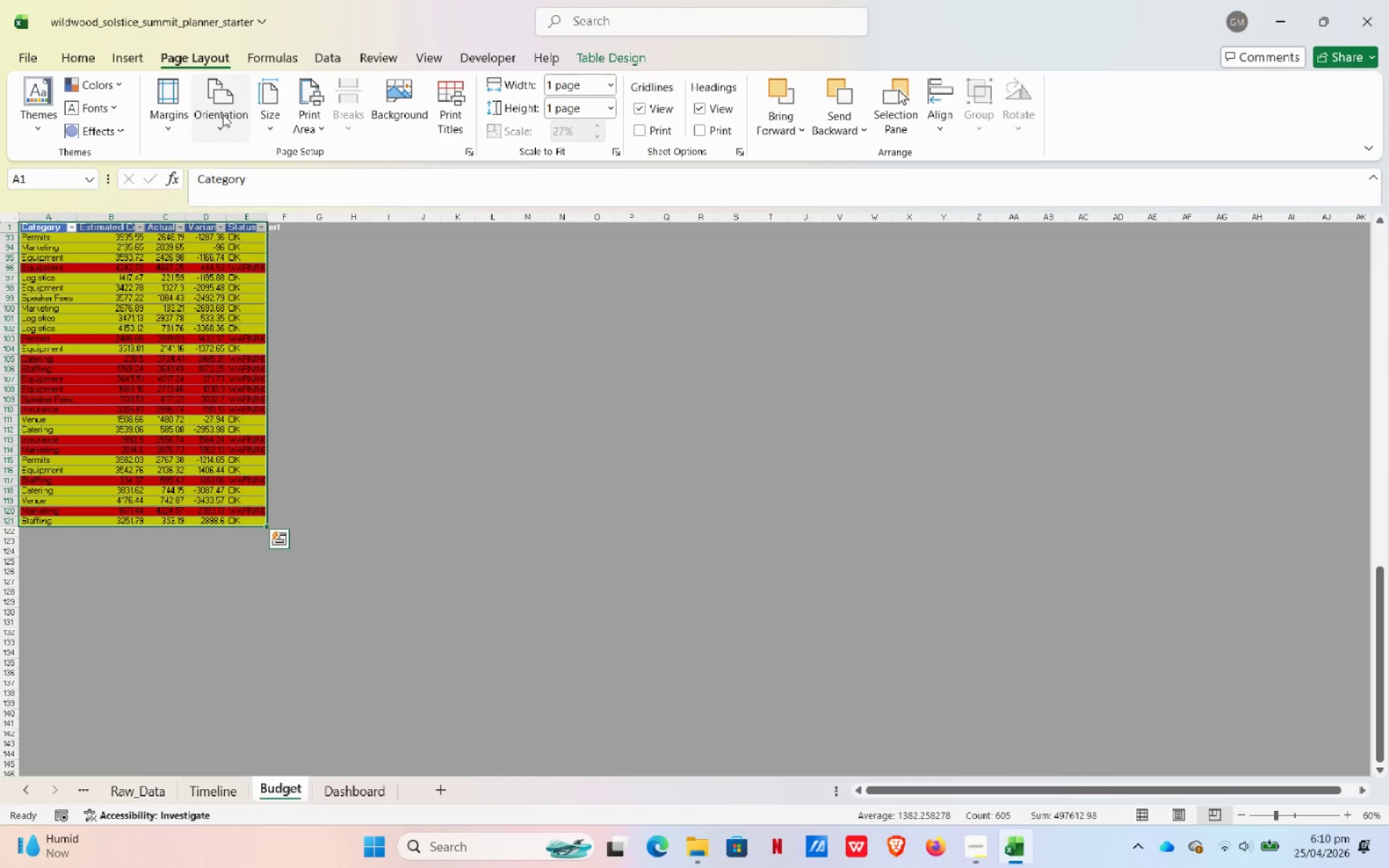 
left_click([219, 105])
 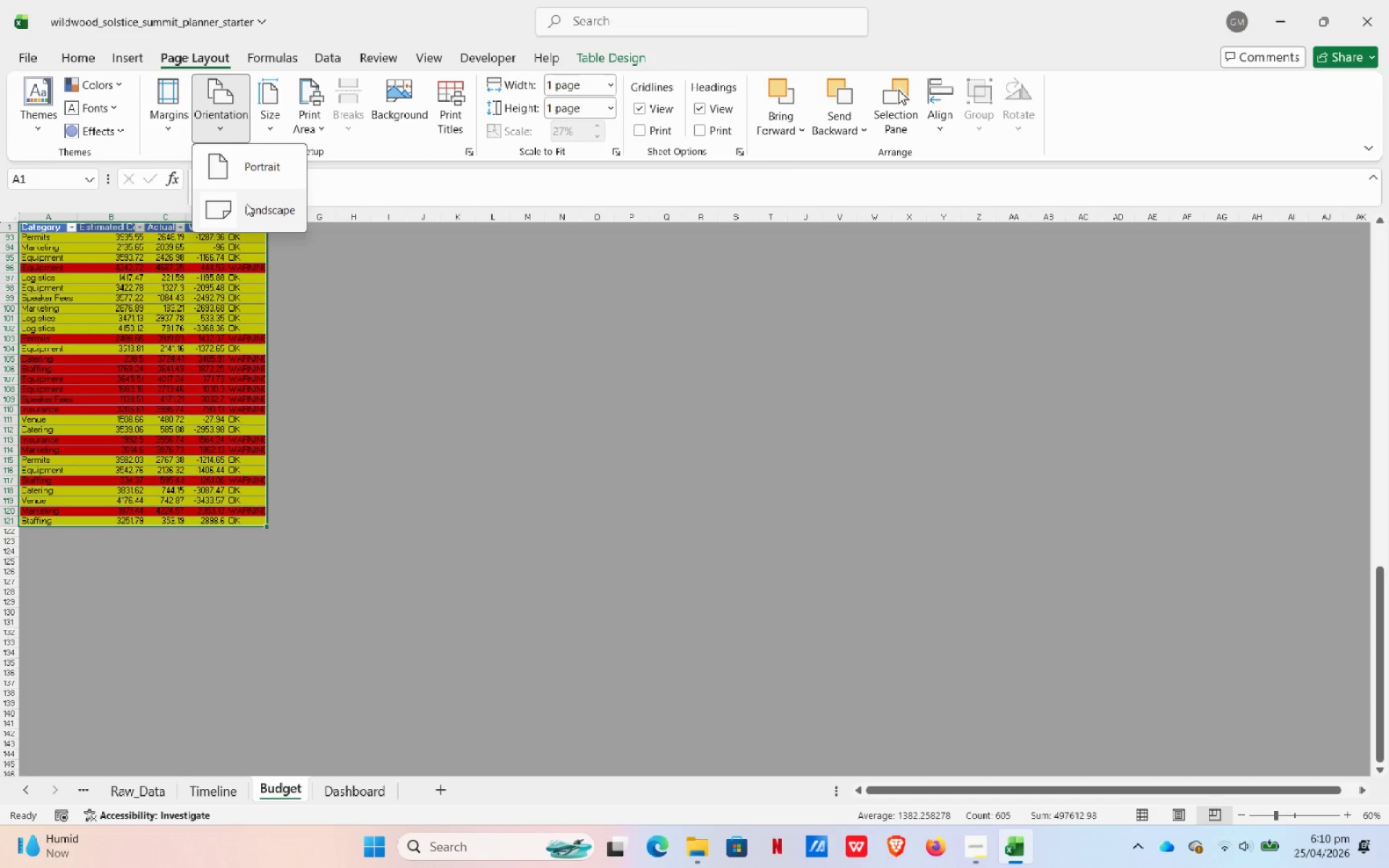 
left_click([246, 219])
 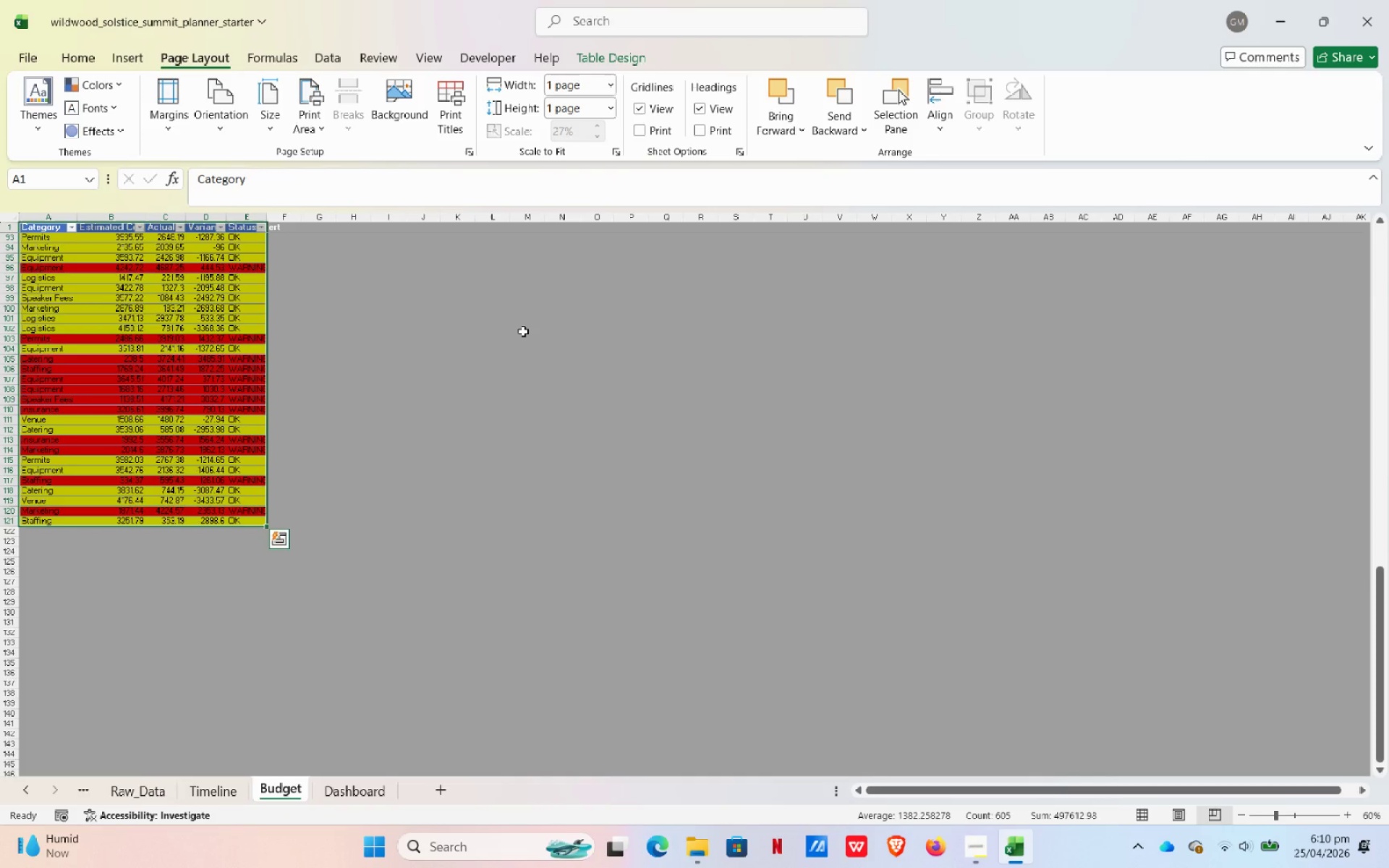 
key(Control+ControlLeft)
 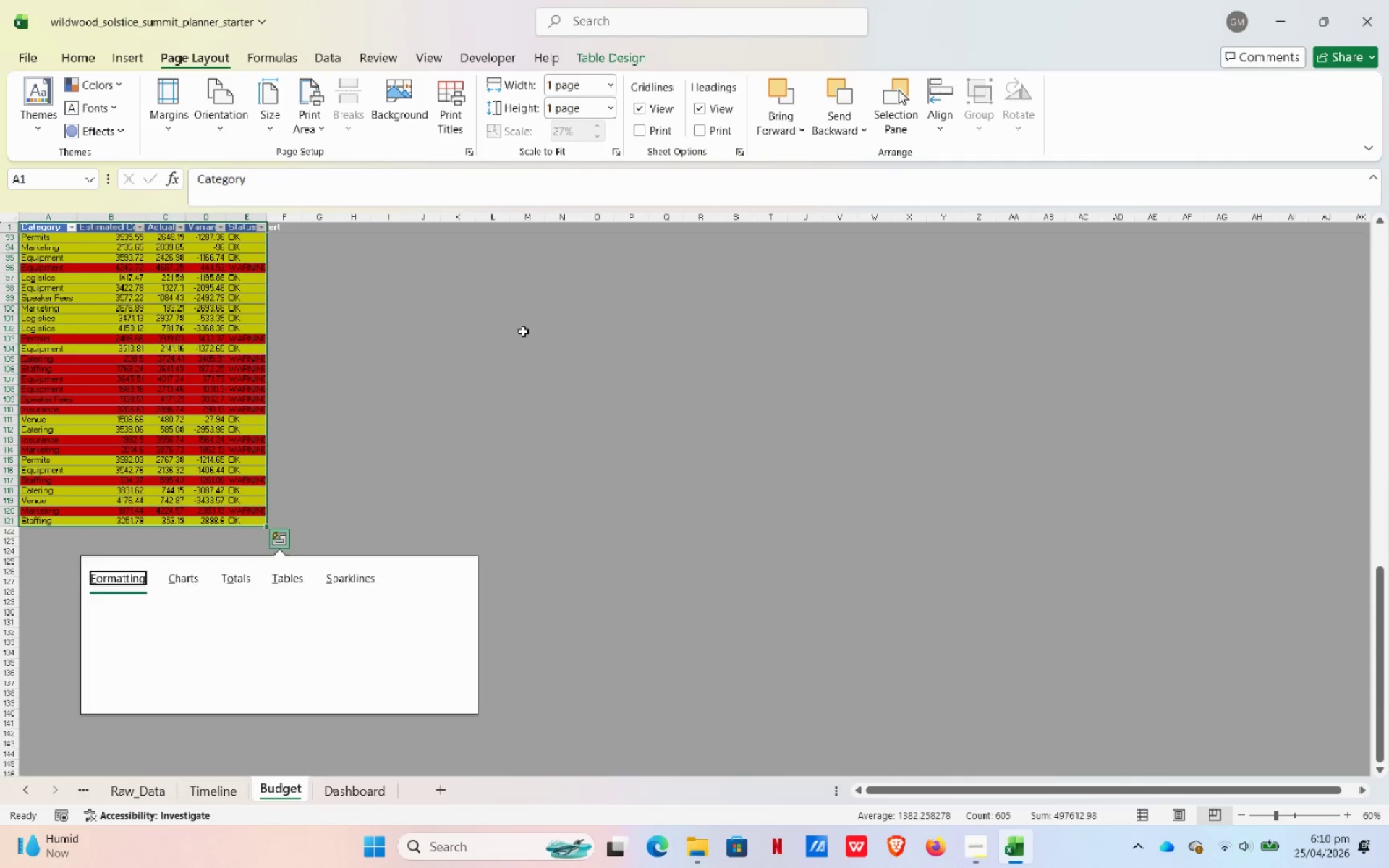 
key(Control+ControlLeft)
 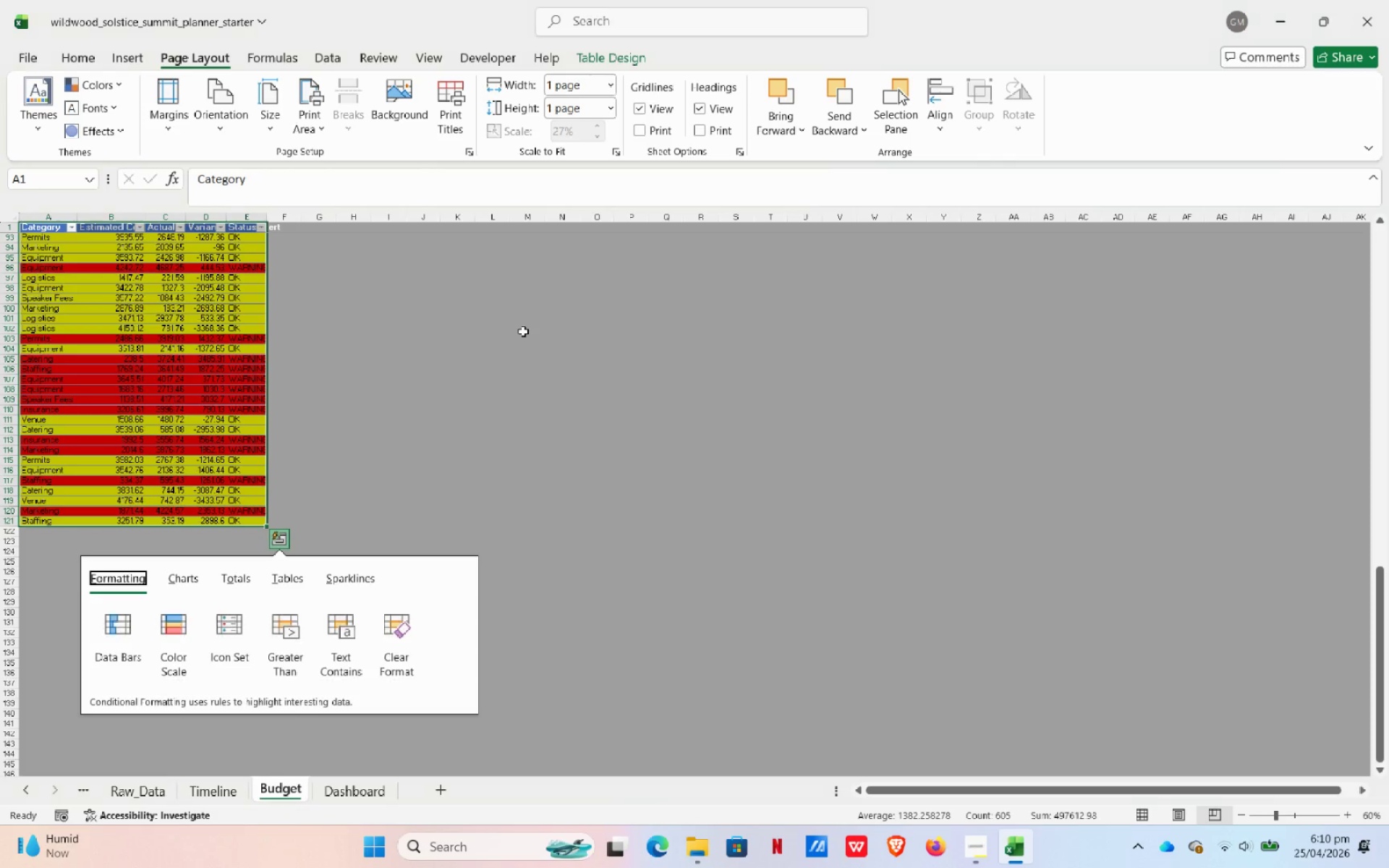 
key(Control+ControlLeft)
 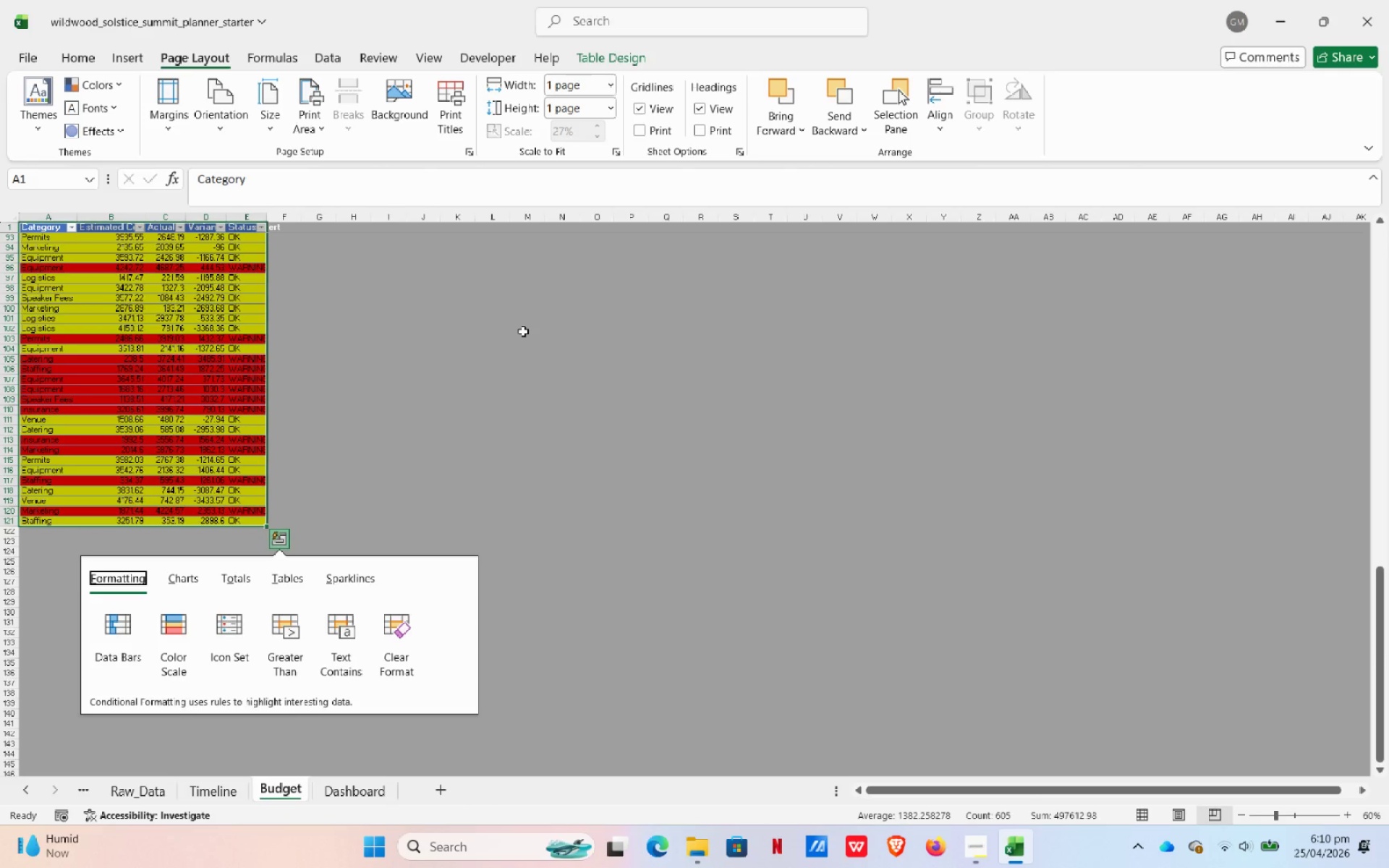 
key(Control+P)
 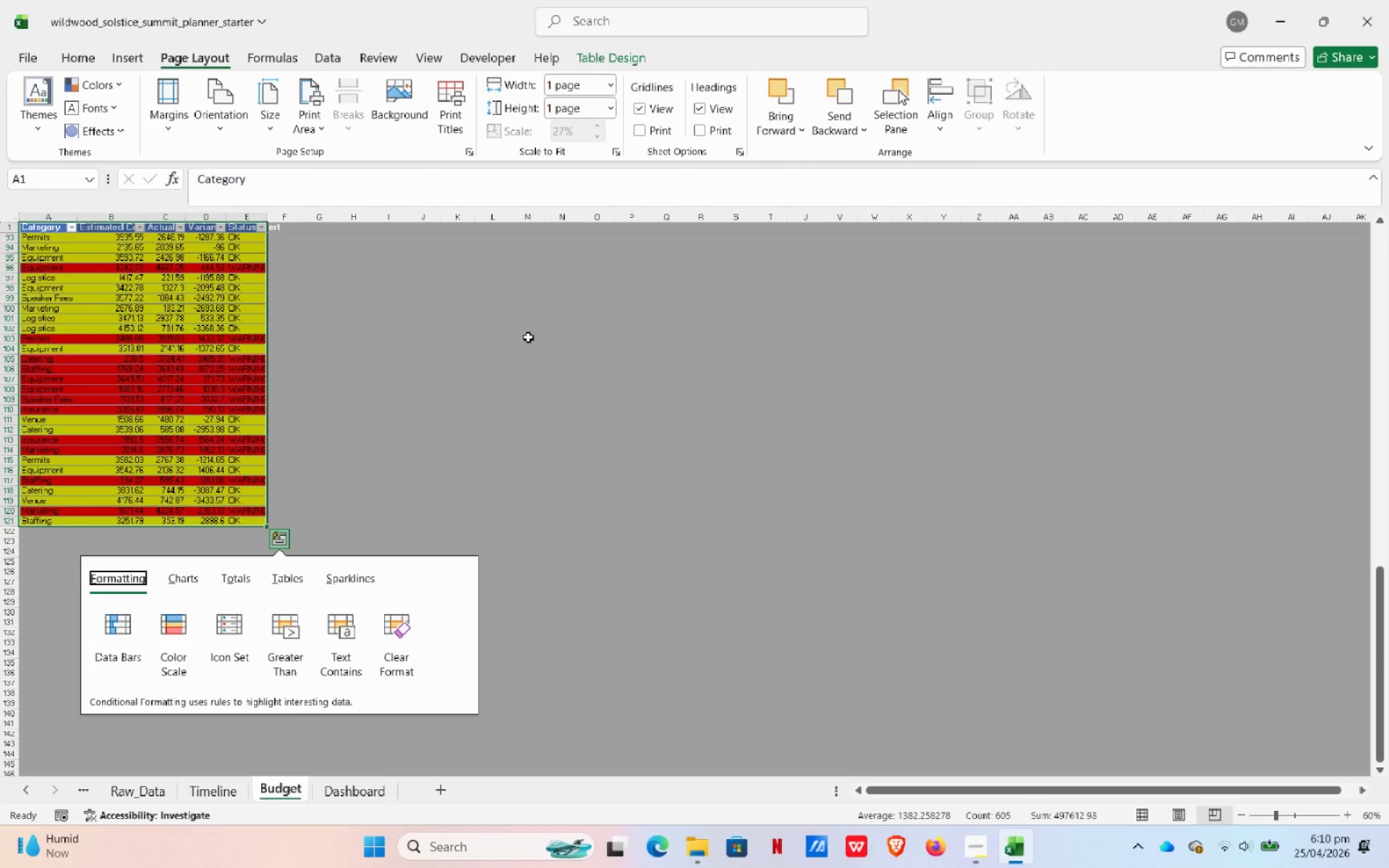 
left_click([541, 341])
 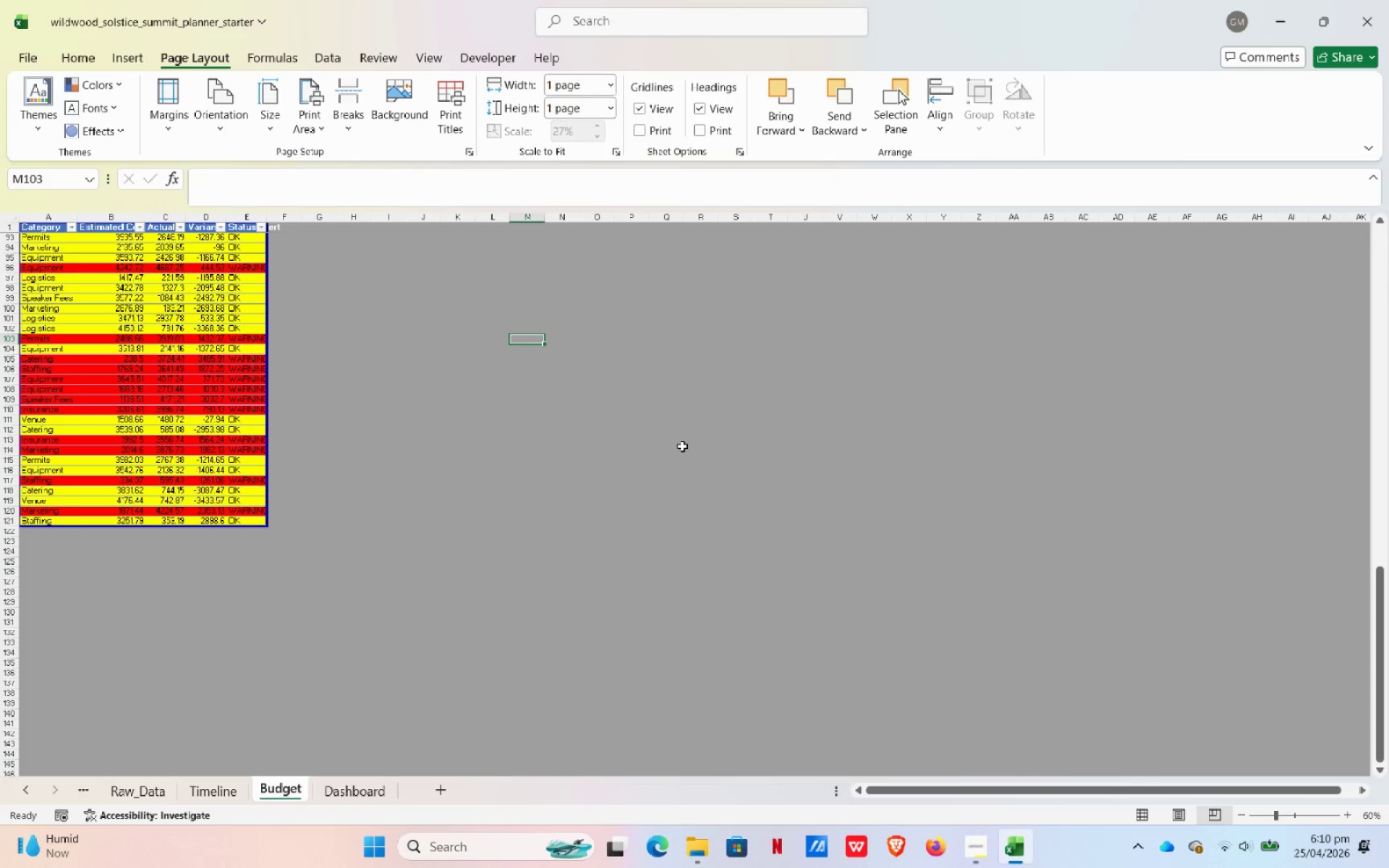 
key(Control+P)
 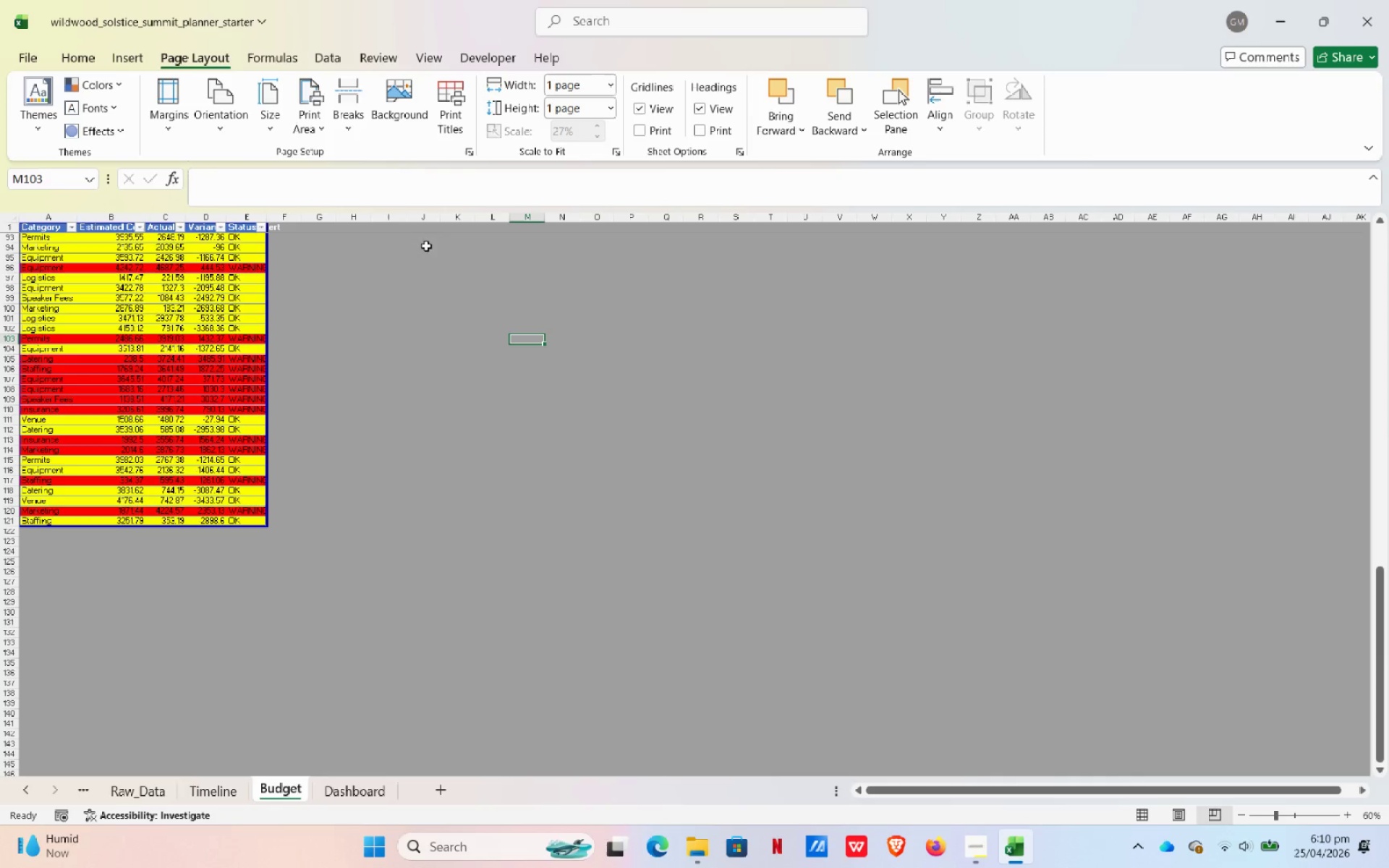 
hold_key(key=ControlLeft, duration=0.41)
scroll: coordinate [384, 441], scroll_direction: up, amount: 2.0
 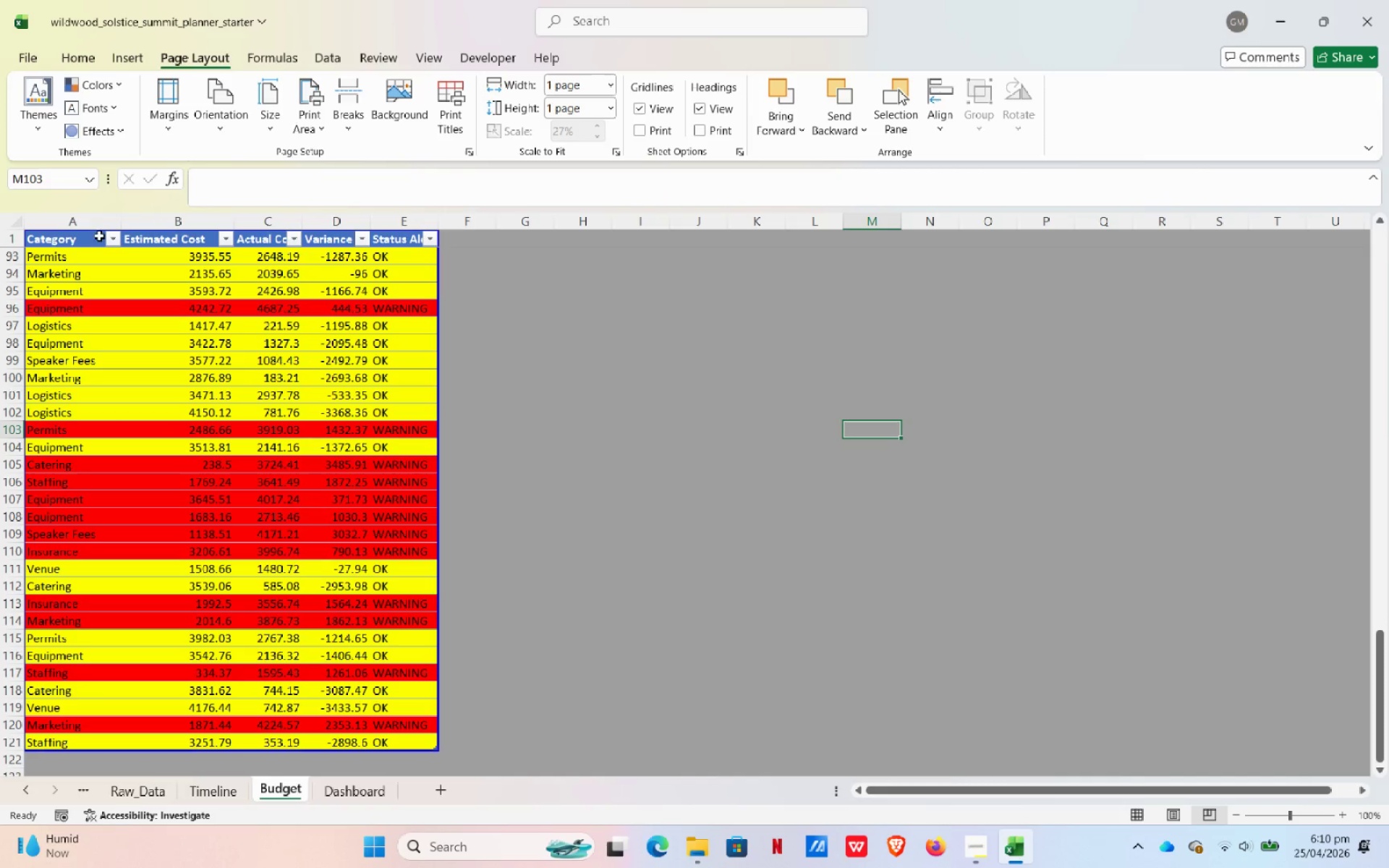 
left_click_drag(start_coordinate=[101, 224], to_coordinate=[404, 220])
 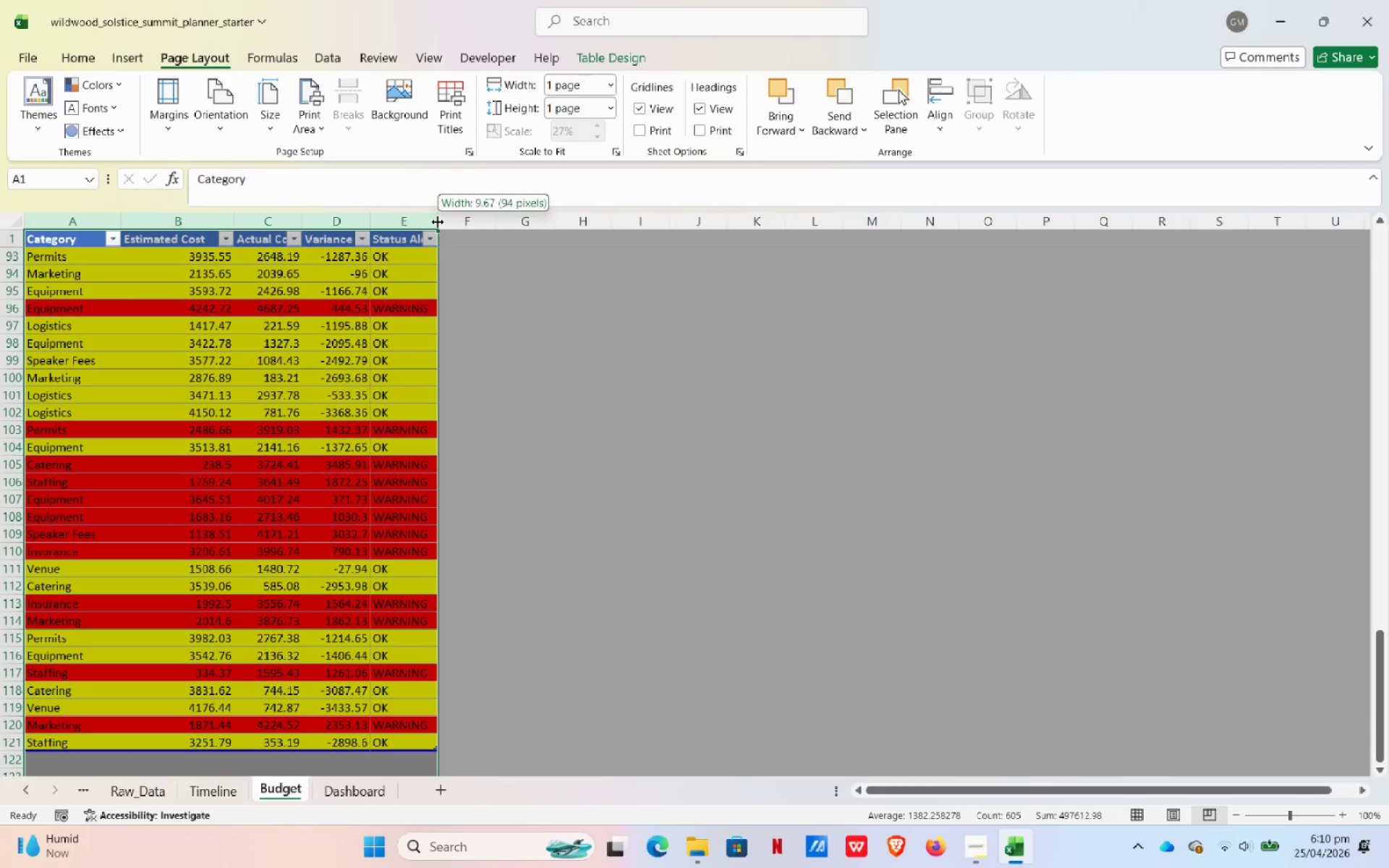 
left_click_drag(start_coordinate=[438, 222], to_coordinate=[524, 215])
 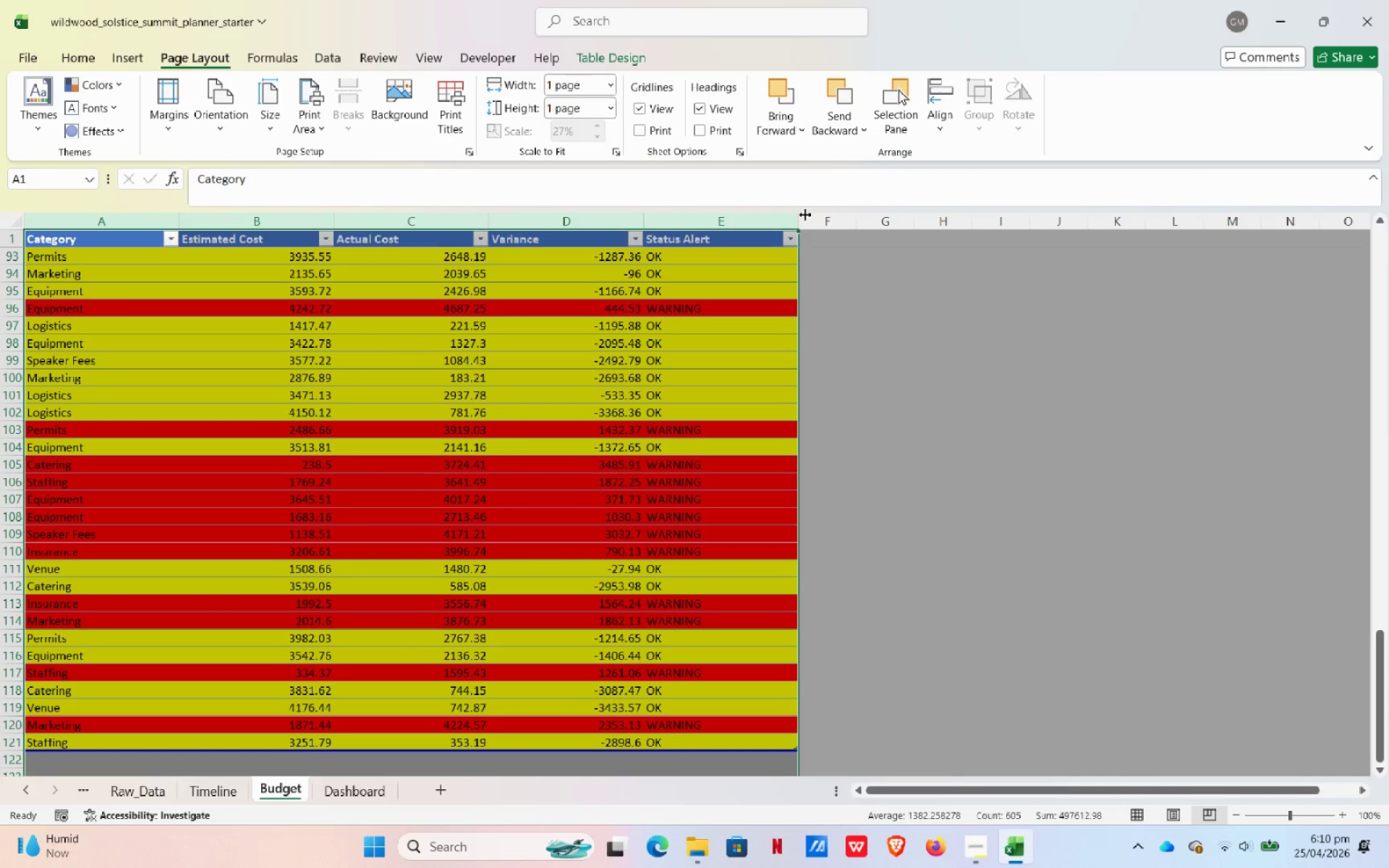 
left_click_drag(start_coordinate=[802, 216], to_coordinate=[897, 228])
 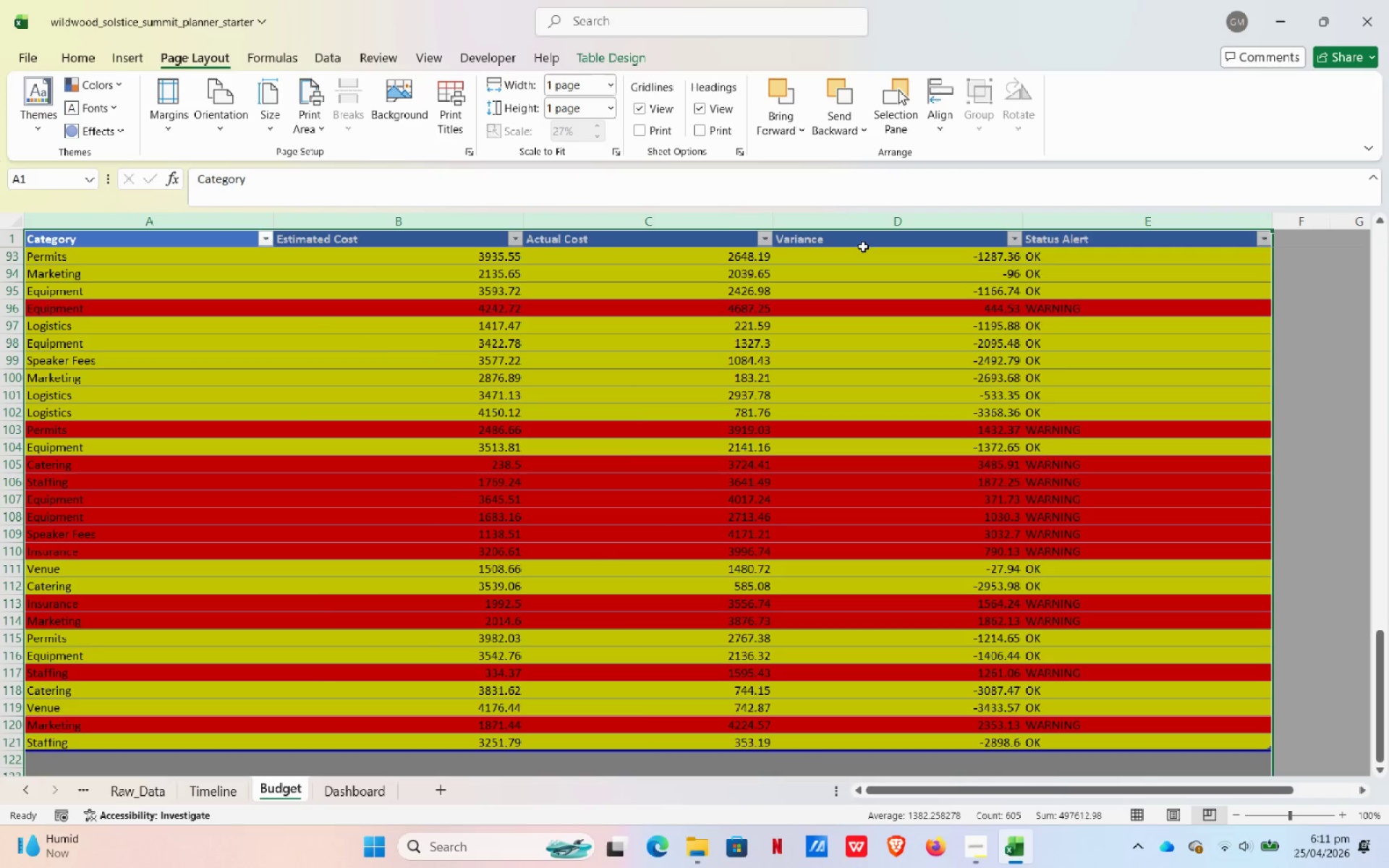 
key(Control+P)
 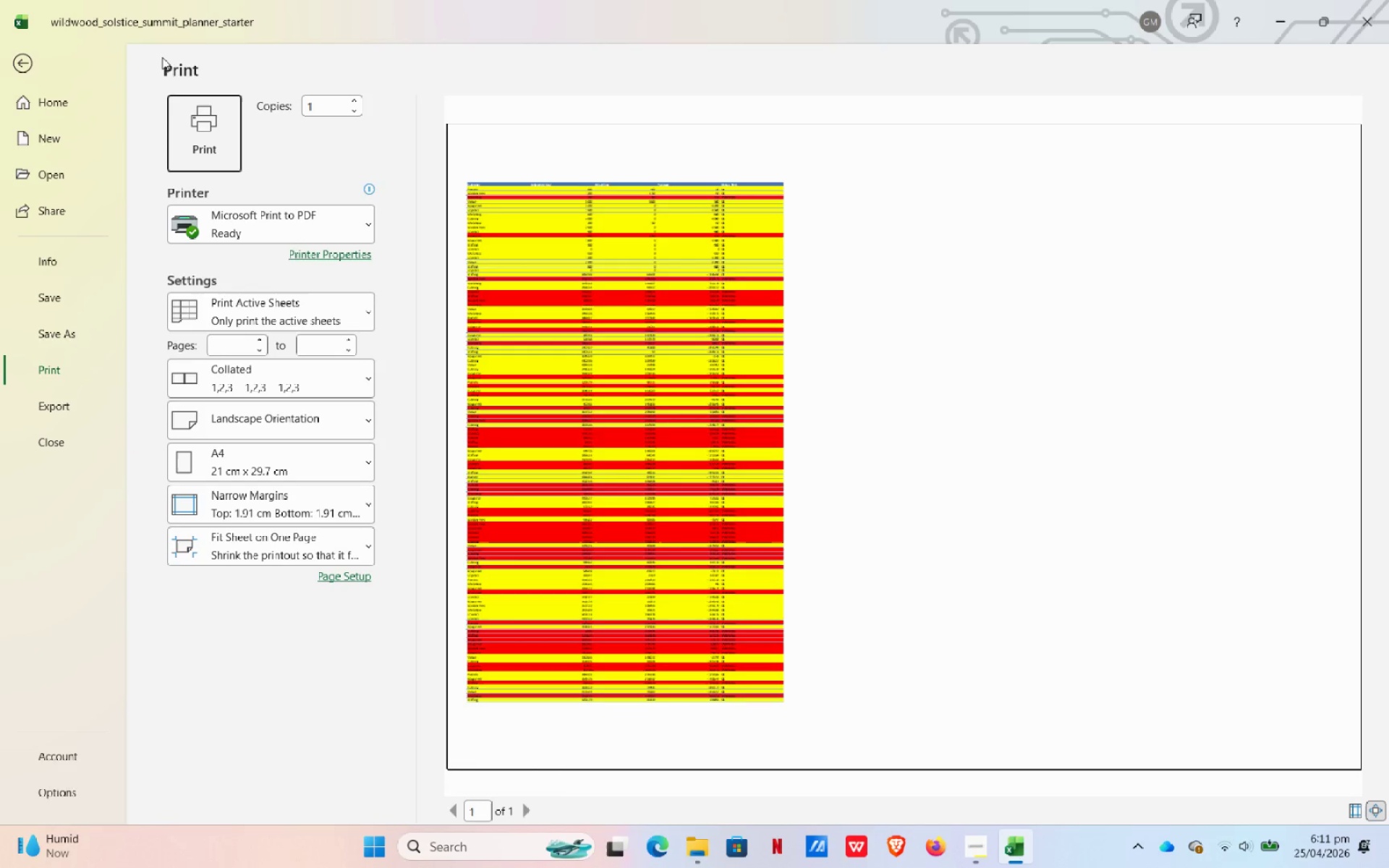 
left_click([12, 57])
 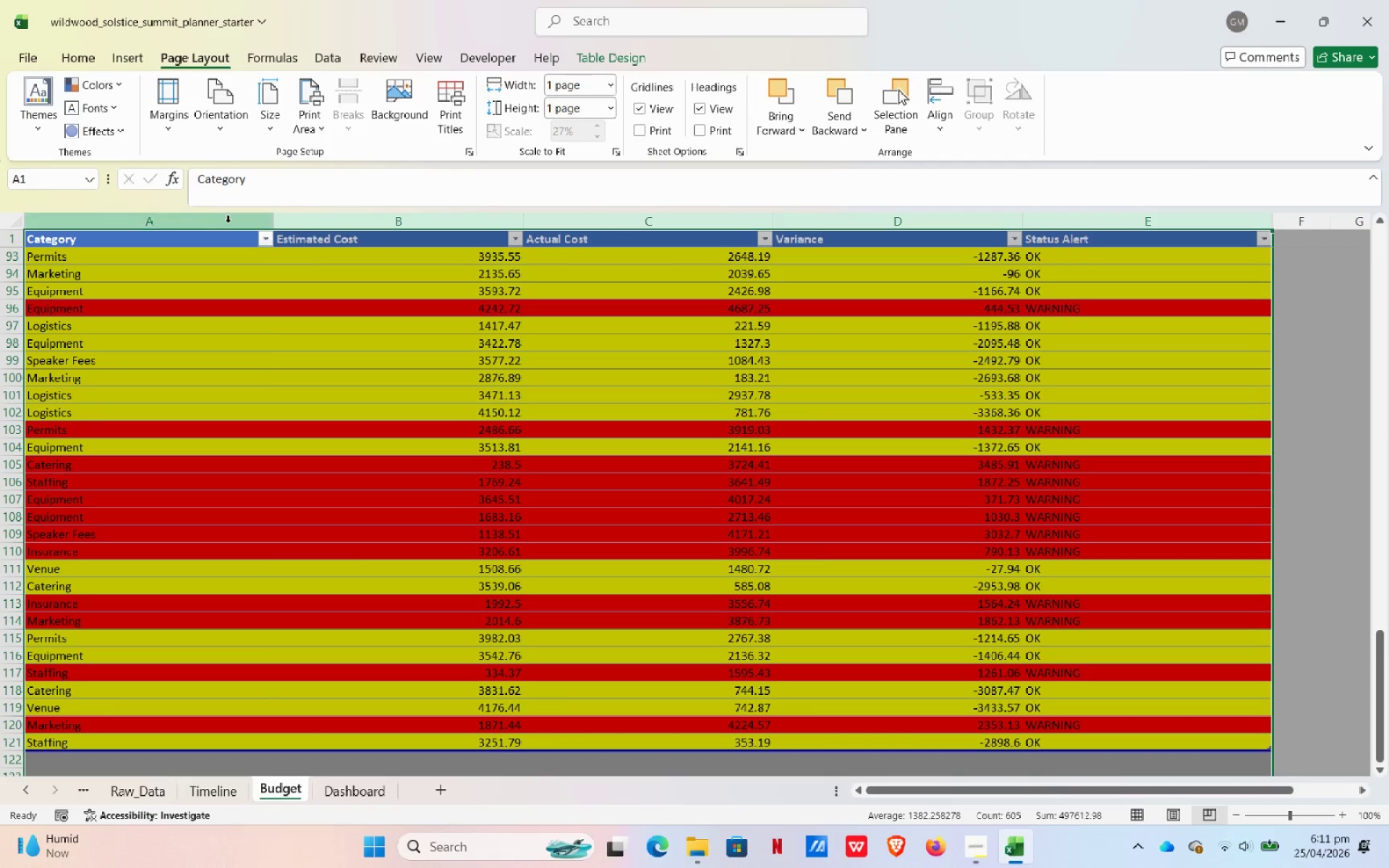 
left_click_drag(start_coordinate=[273, 218], to_coordinate=[311, 221])
 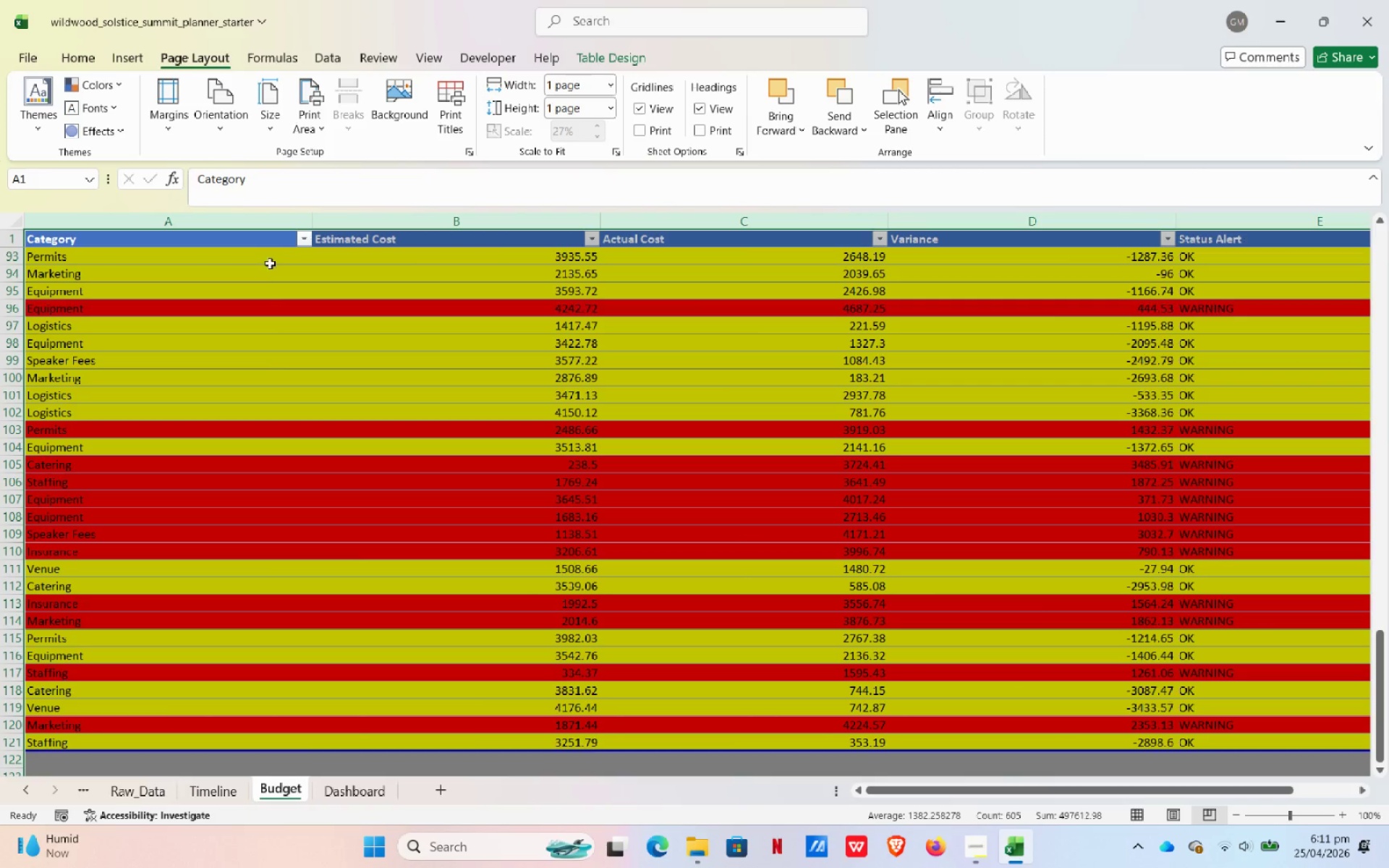 
key(Control+Z)
 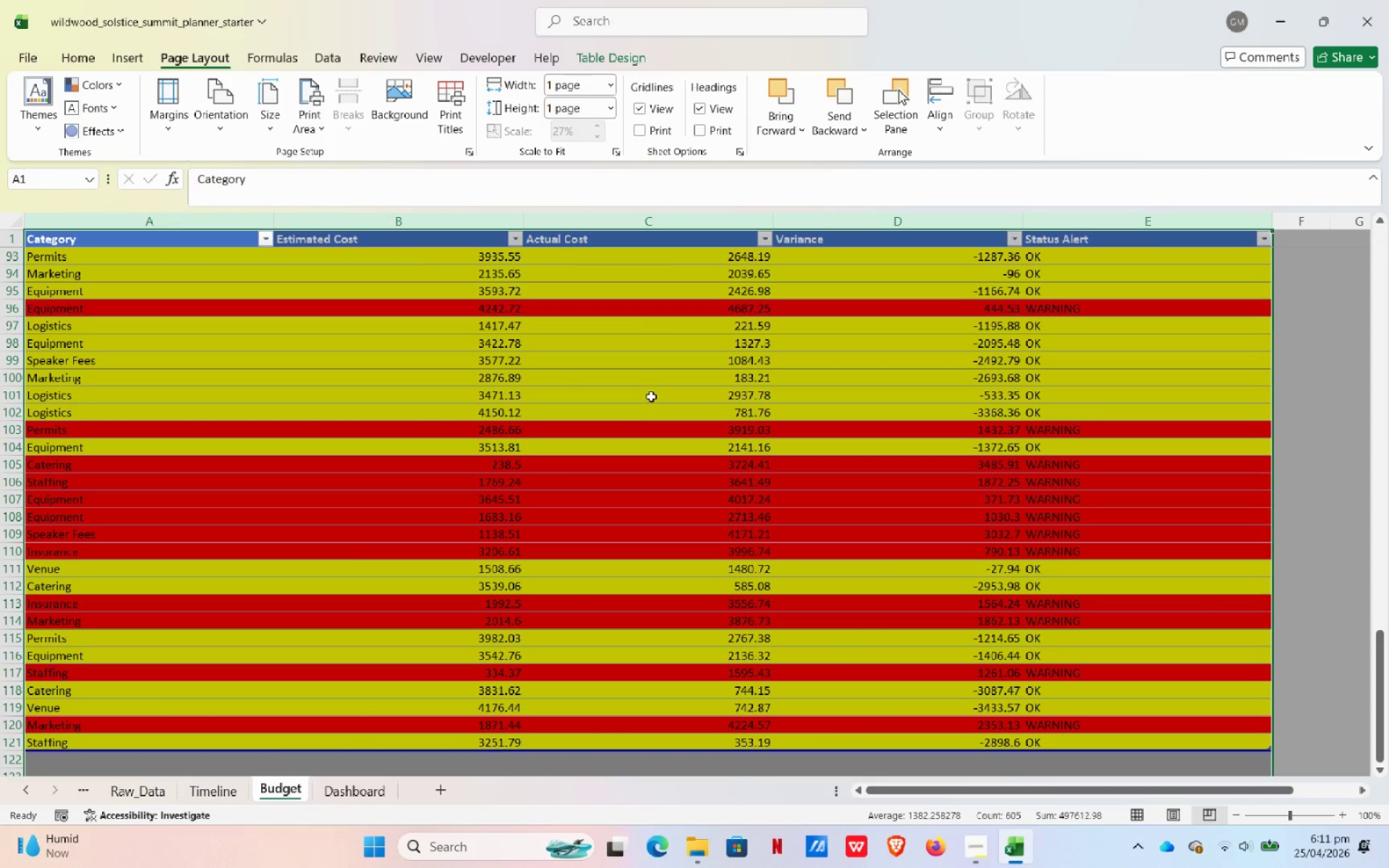 
key(Control+ControlLeft)
 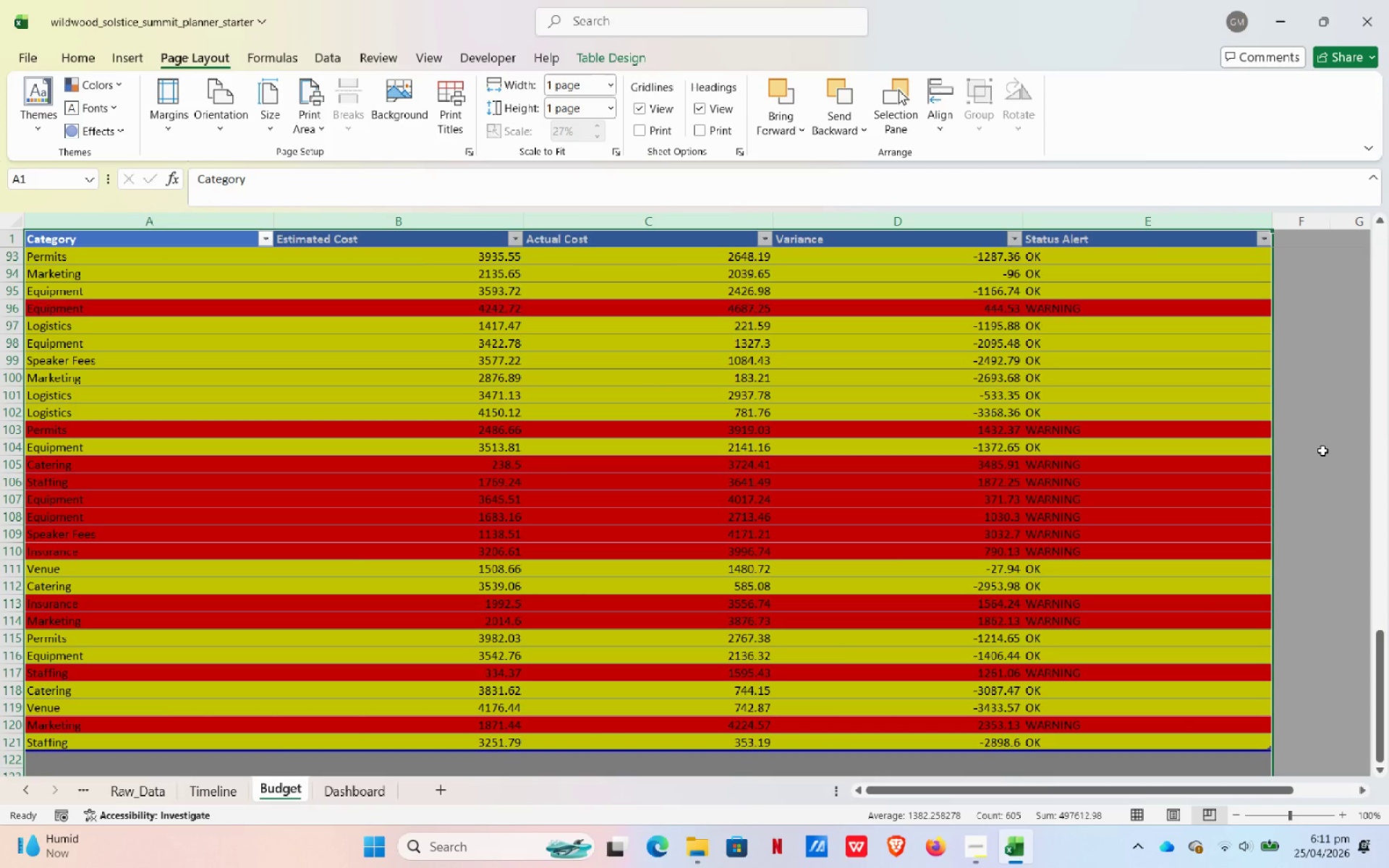 
left_click([1324, 444])
 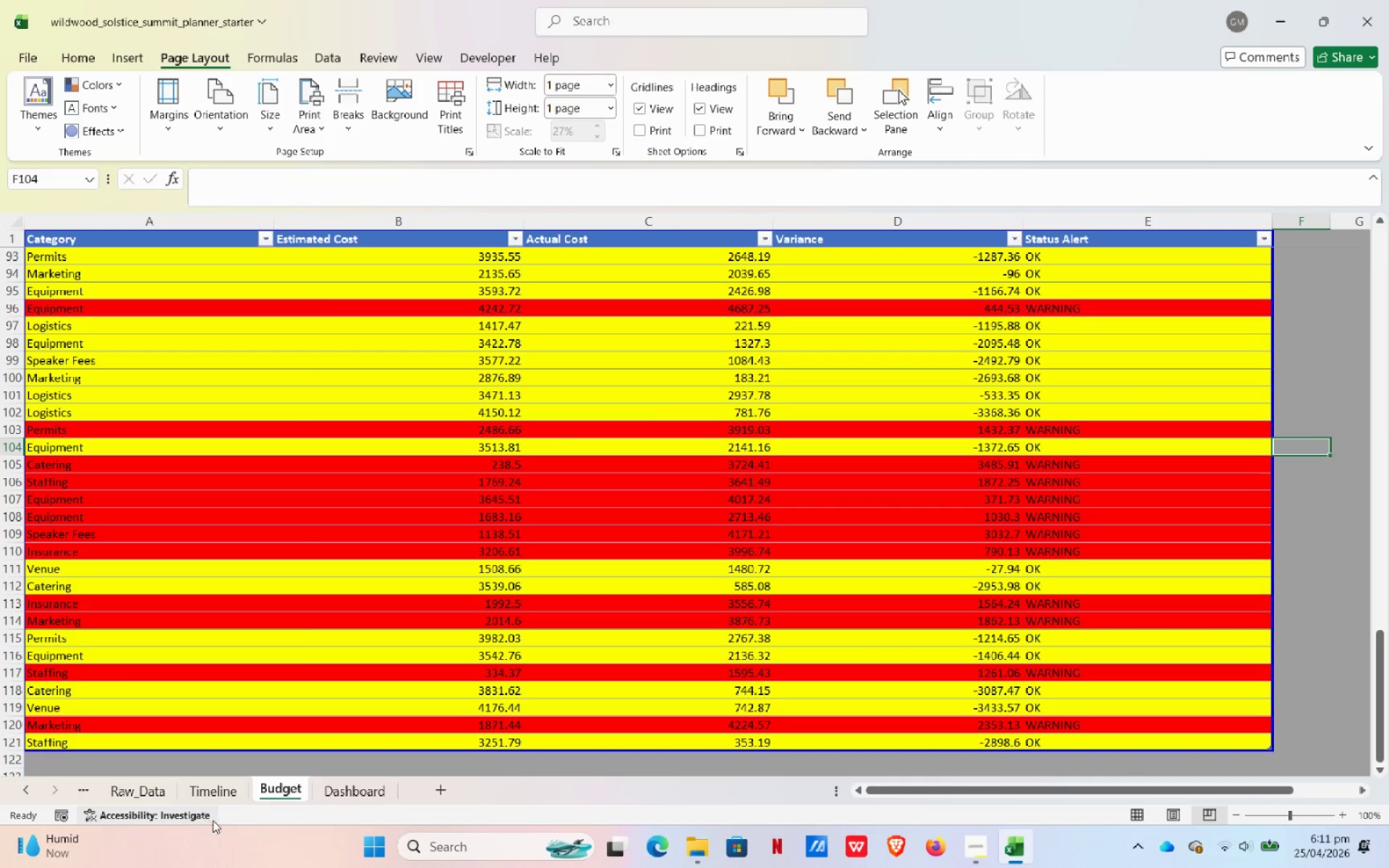 
left_click([222, 791])
 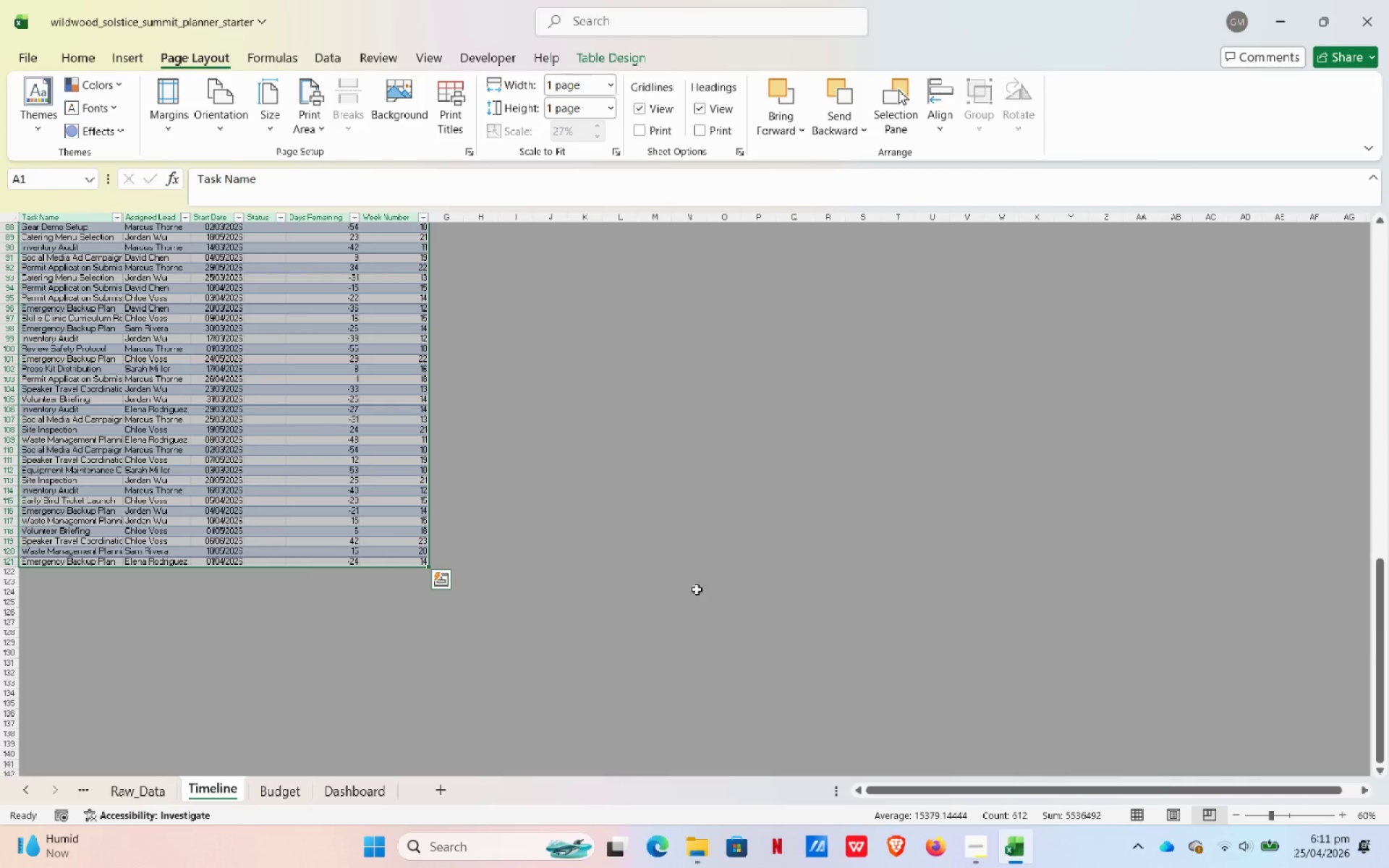 
key(Control+P)
 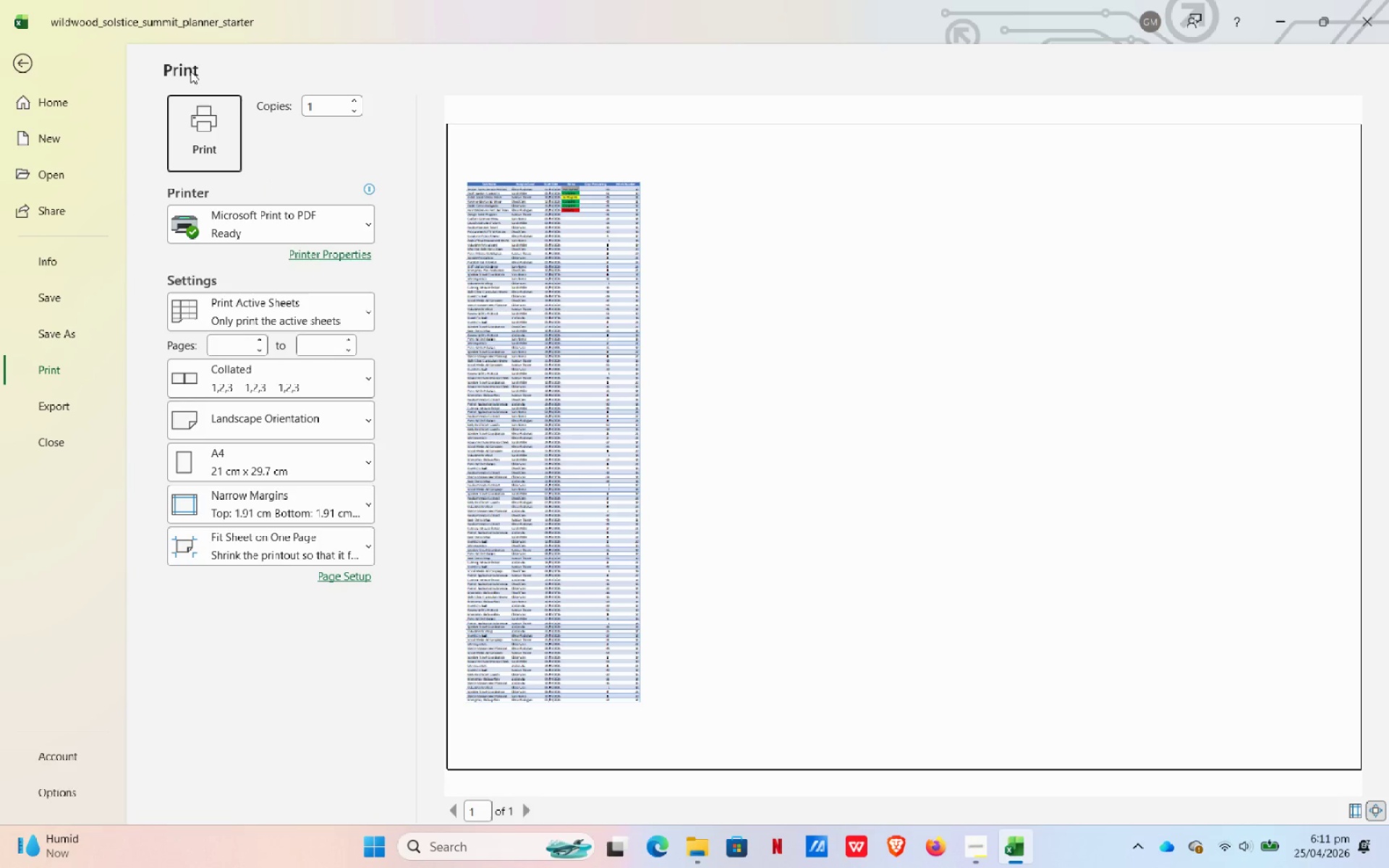 
double_click([33, 68])
 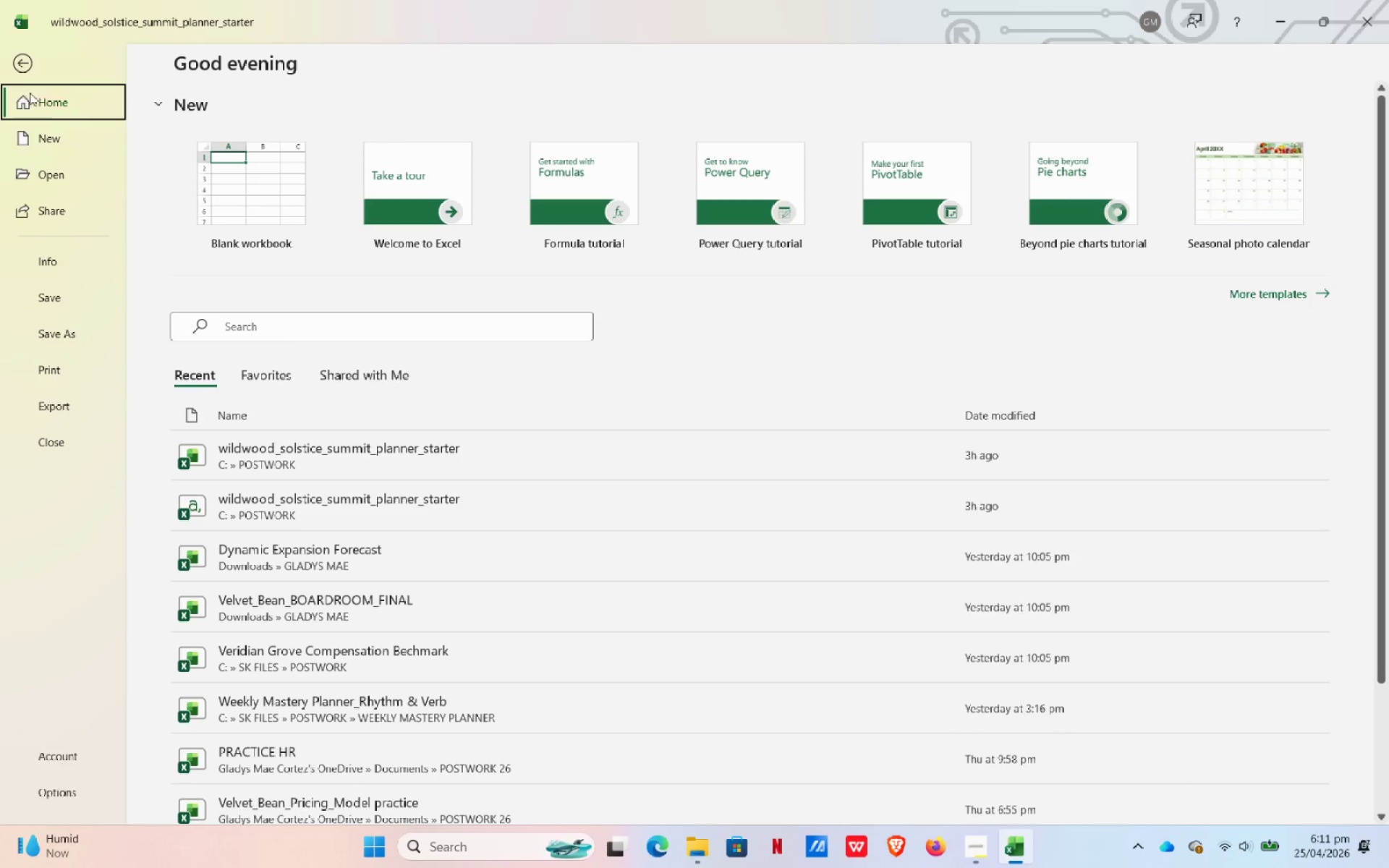 
left_click([30, 69])
 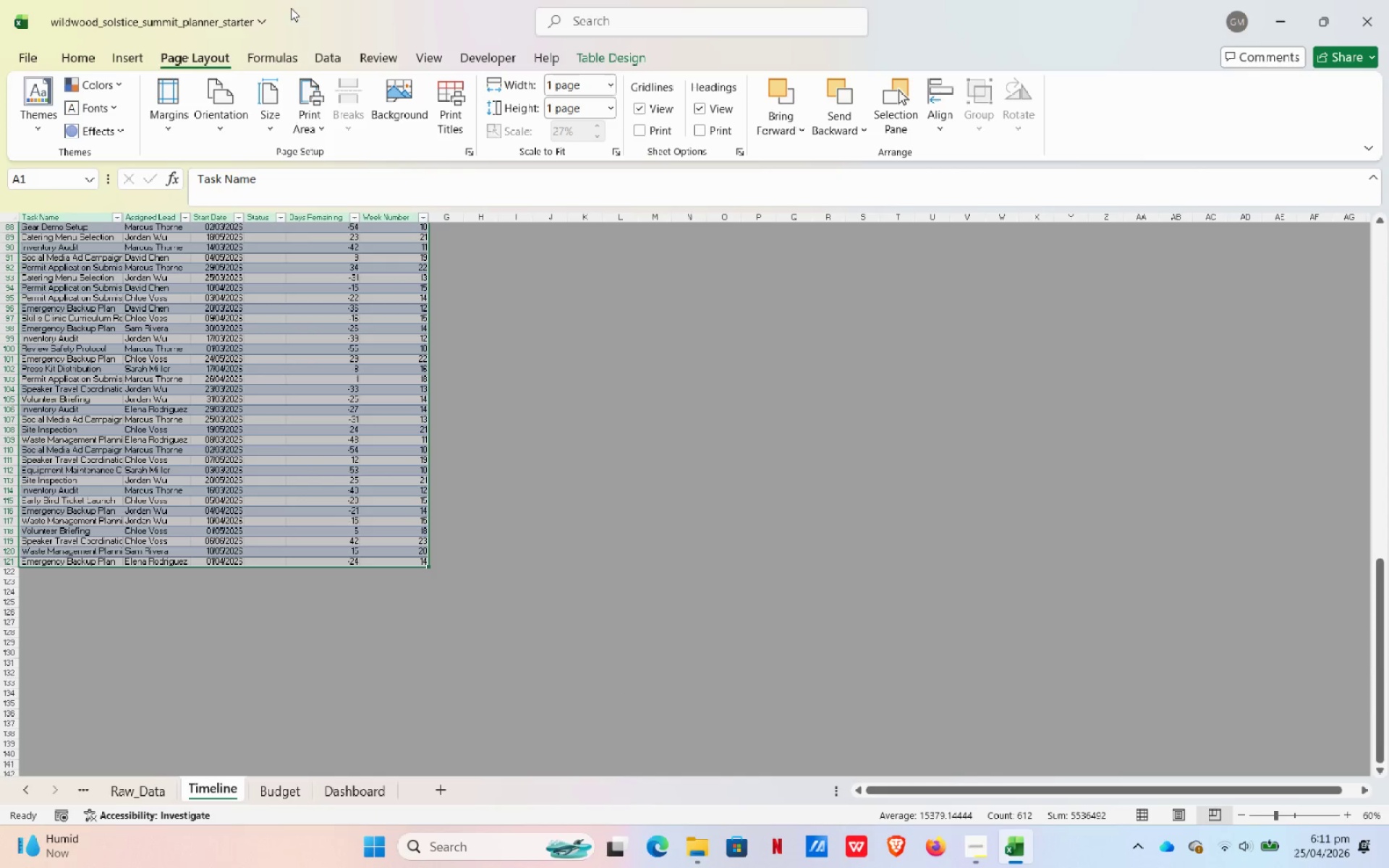 
left_click([268, 99])
 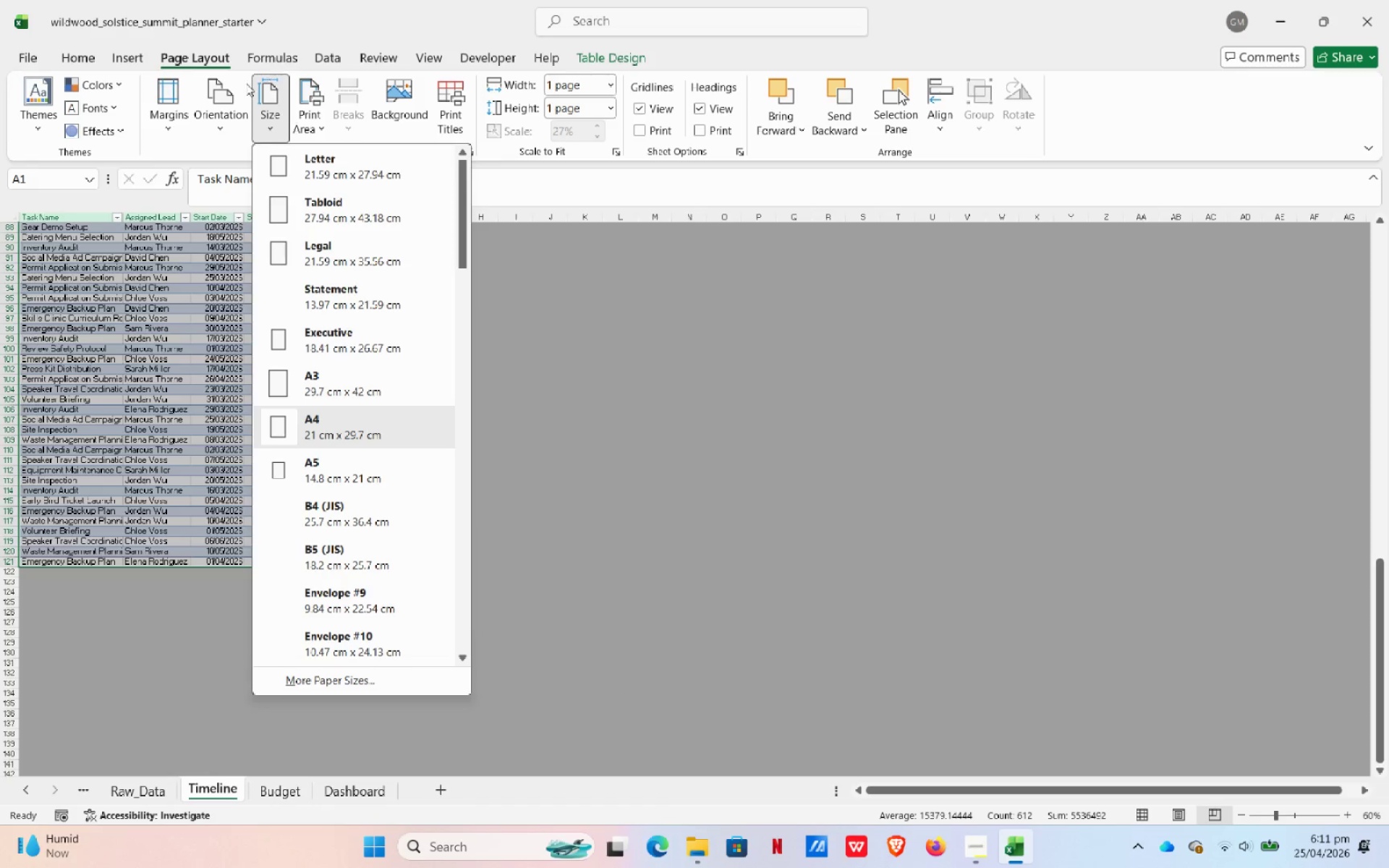 
left_click([224, 103])
 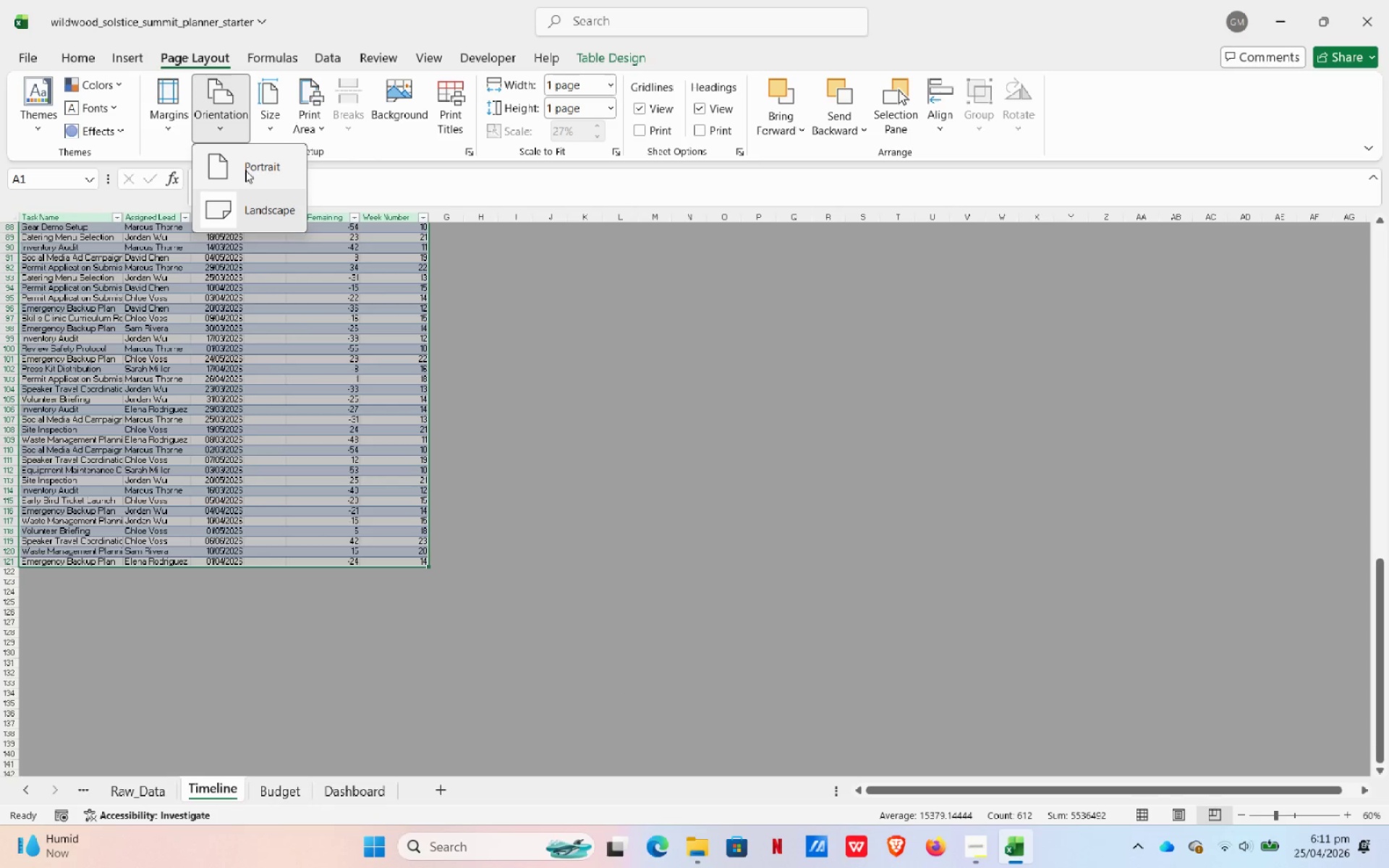 
left_click([241, 169])
 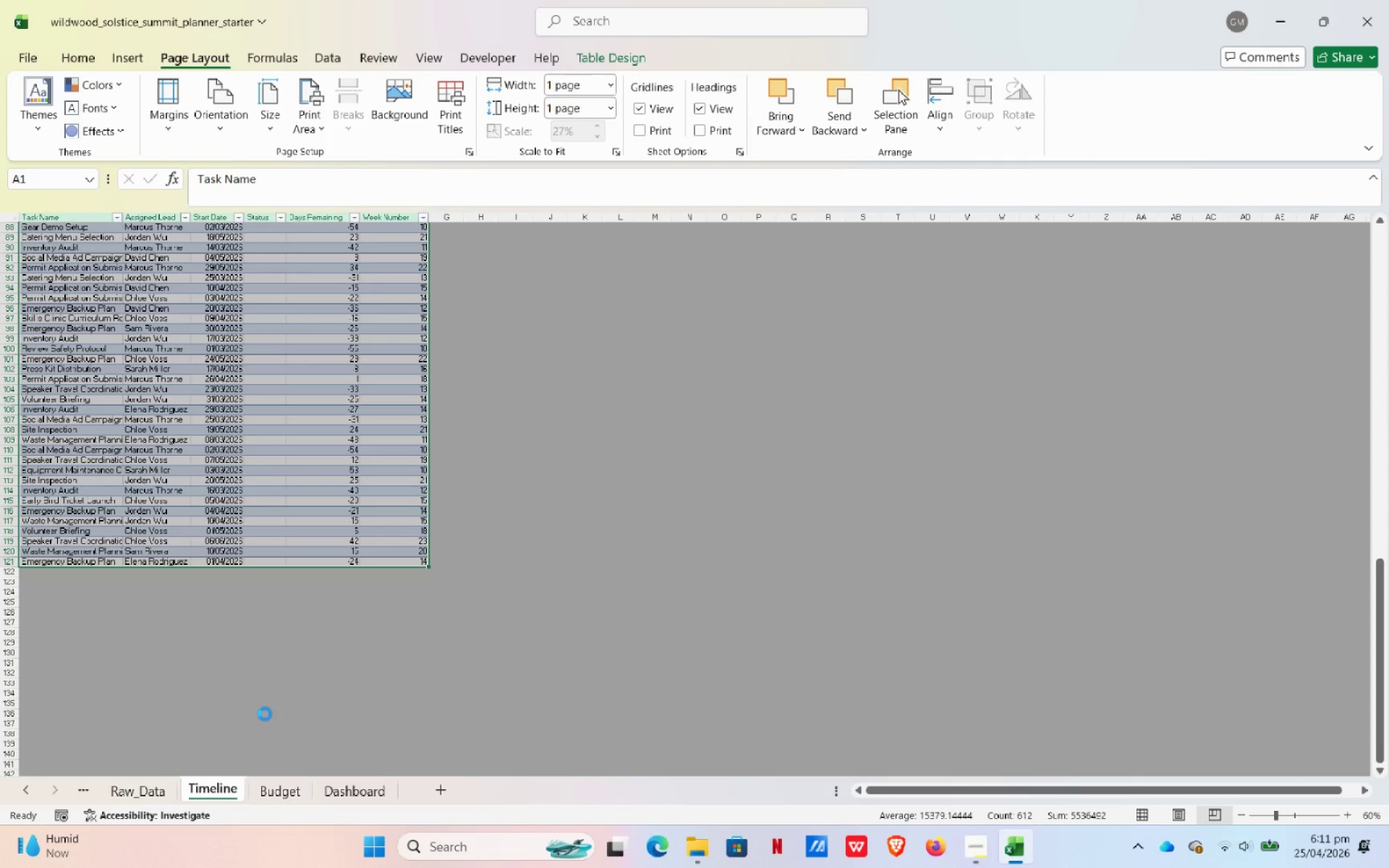 
key(Control+ControlLeft)
 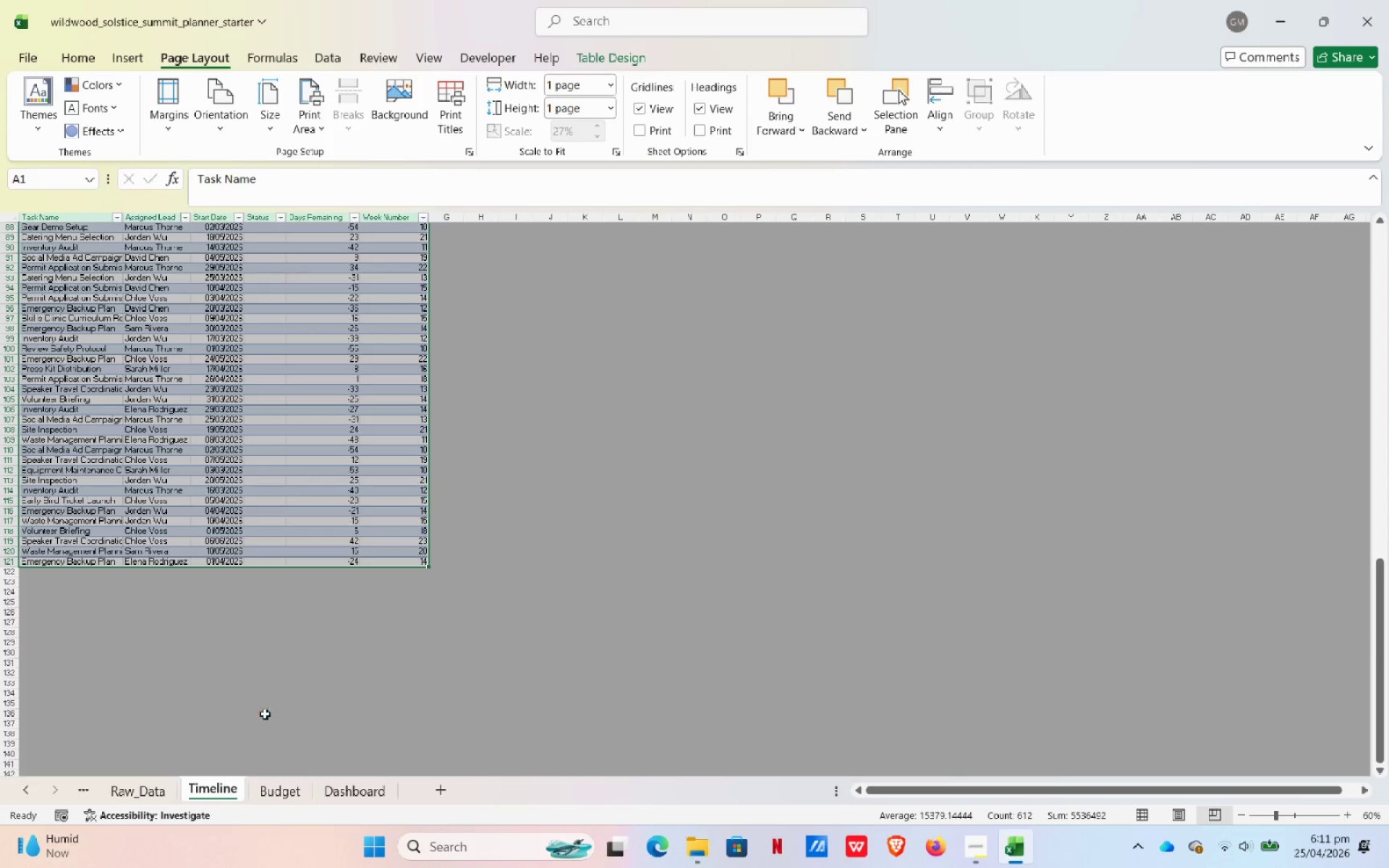 
key(Control+P)
 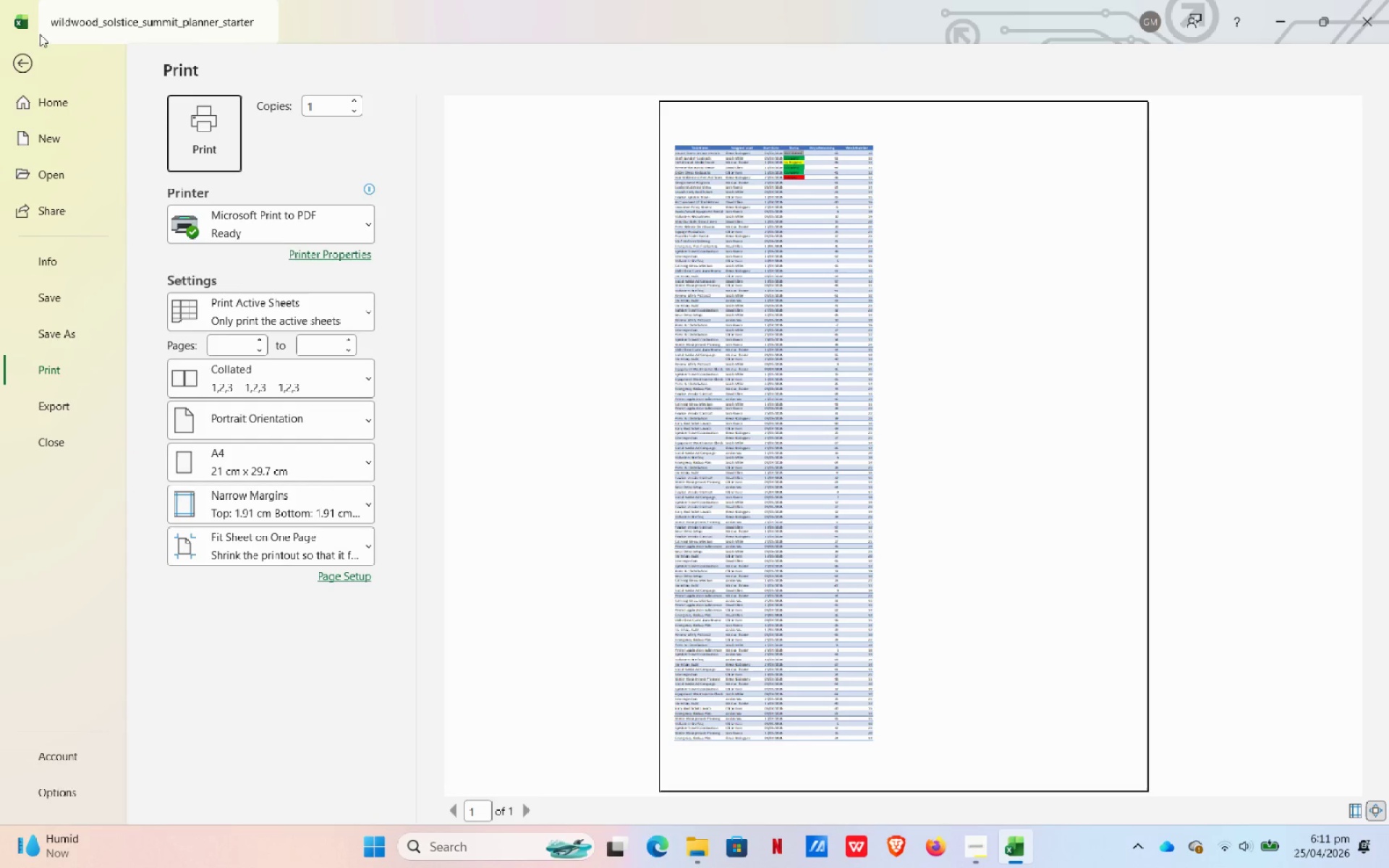 
mouse_move([32, 61])
 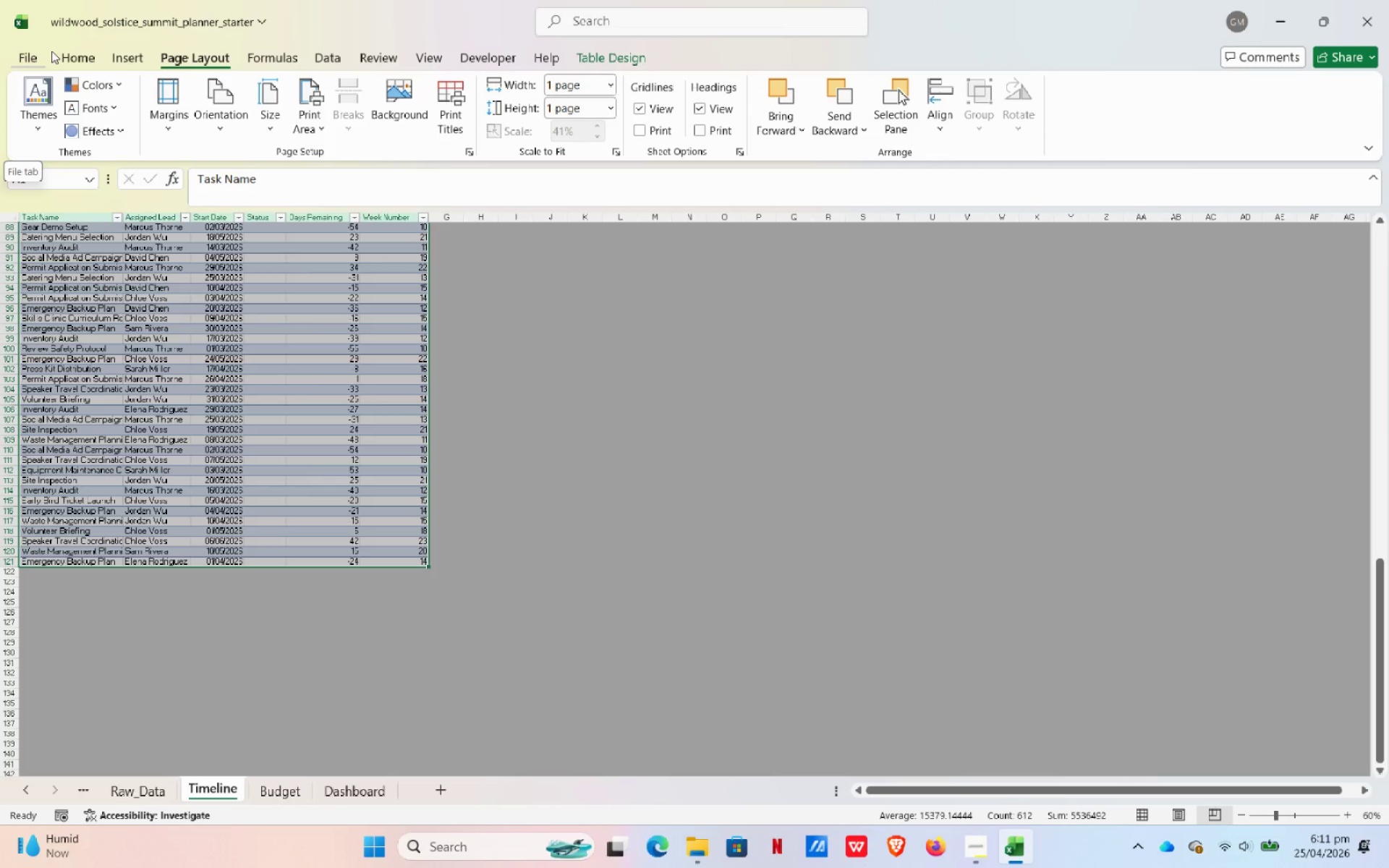 
wait(24.41)
 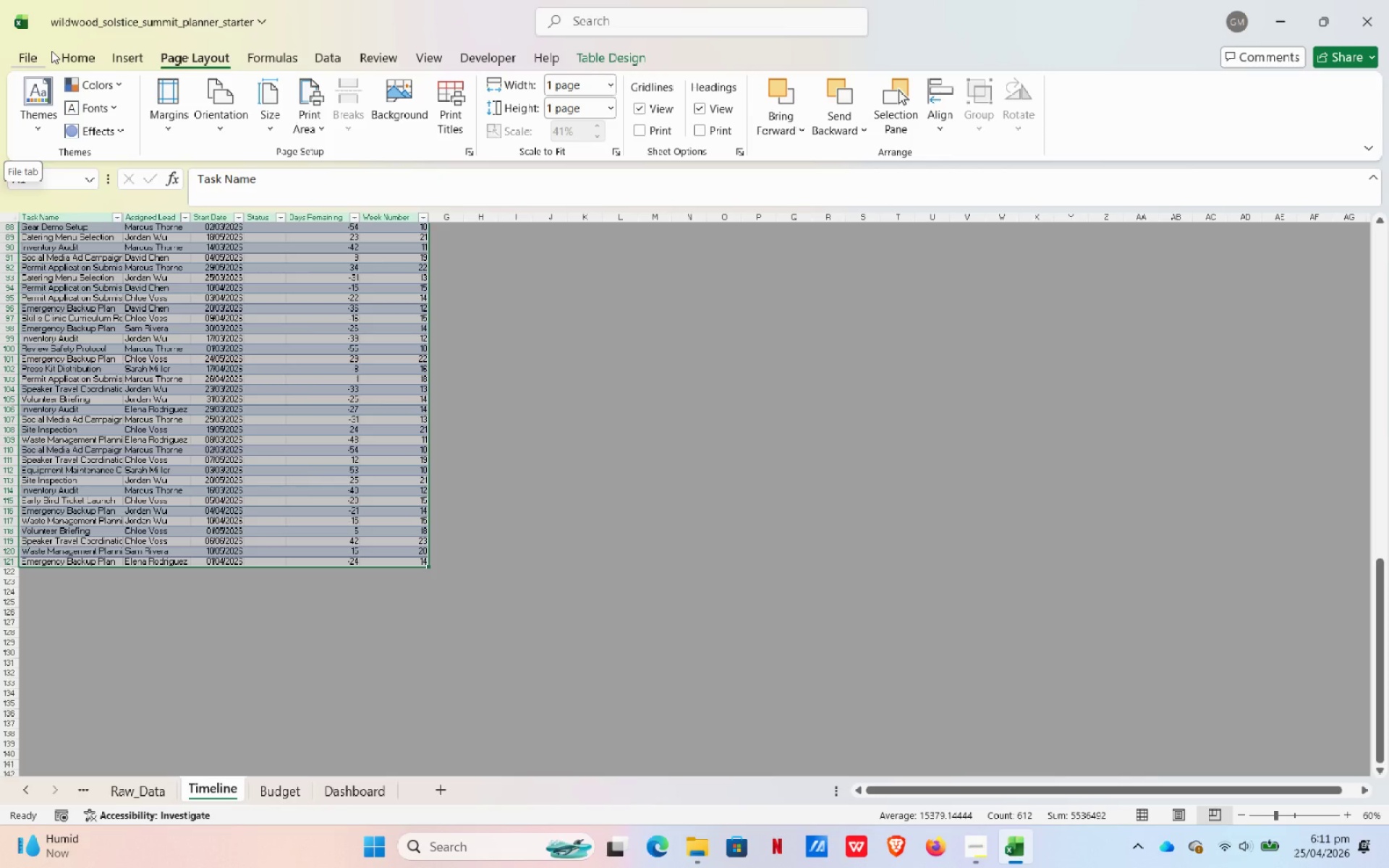 
scroll: coordinate [475, 457], scroll_direction: up, amount: 35.0
 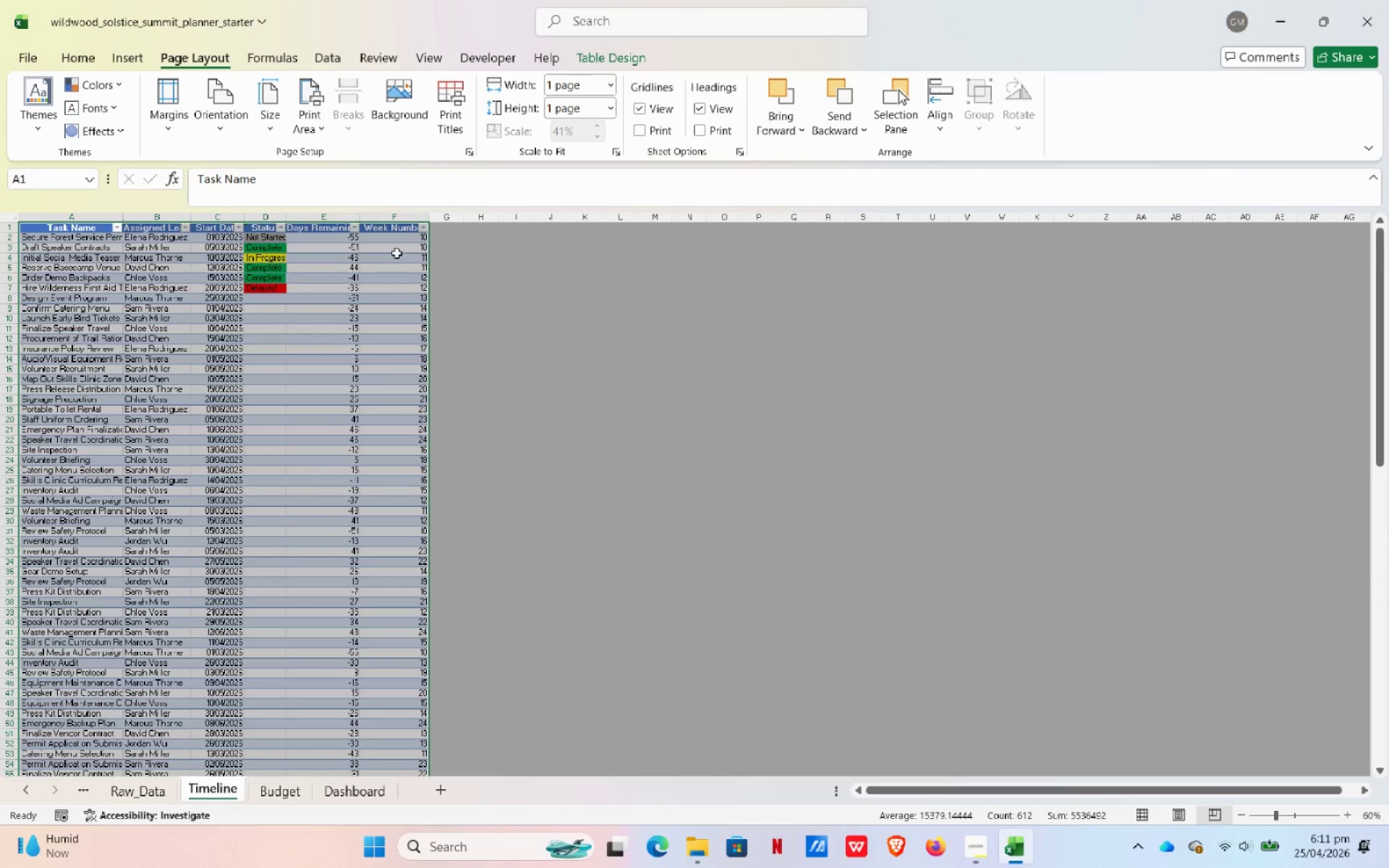 
key(Control+P)
 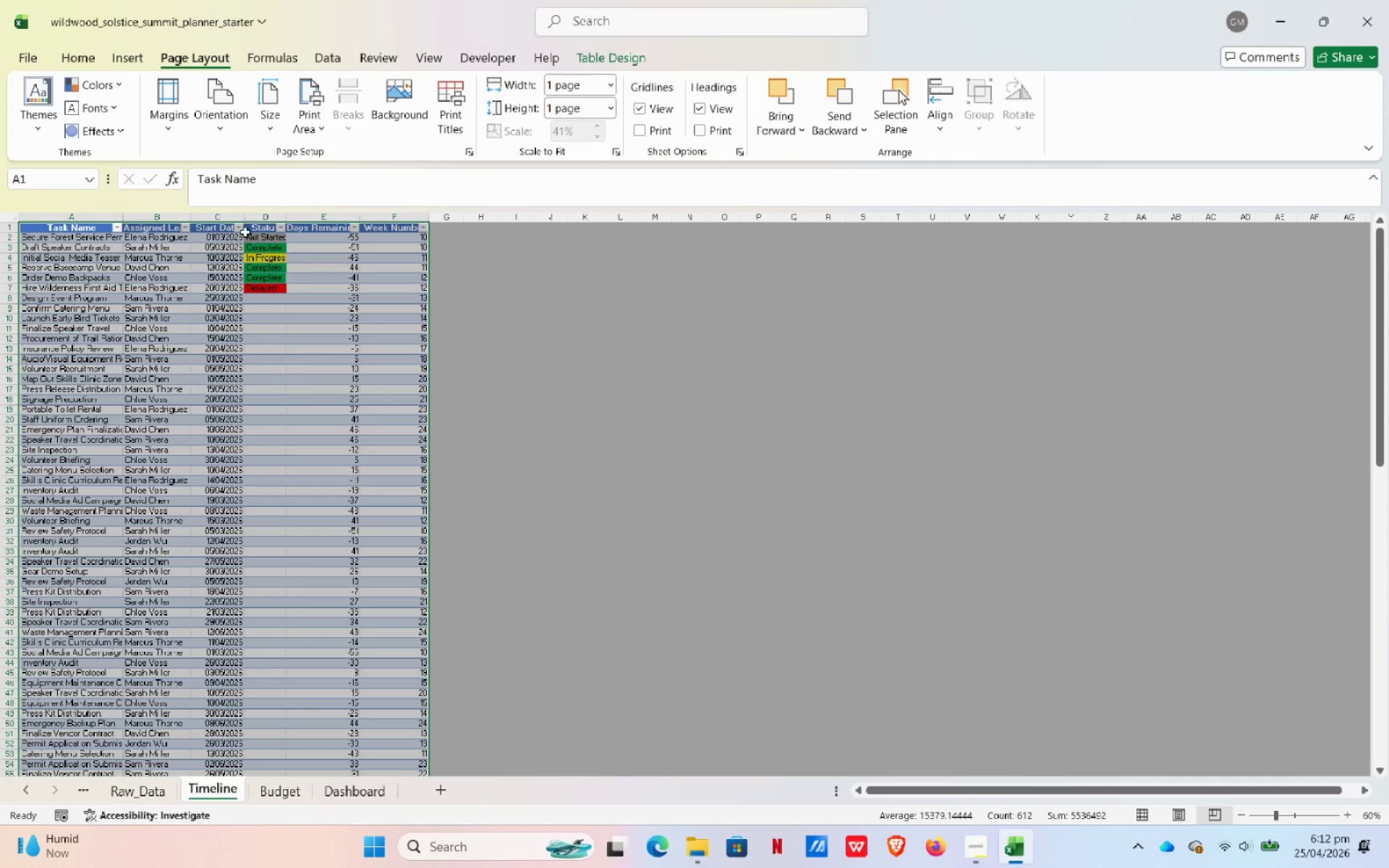 
left_click_drag(start_coordinate=[98, 221], to_coordinate=[409, 220])
 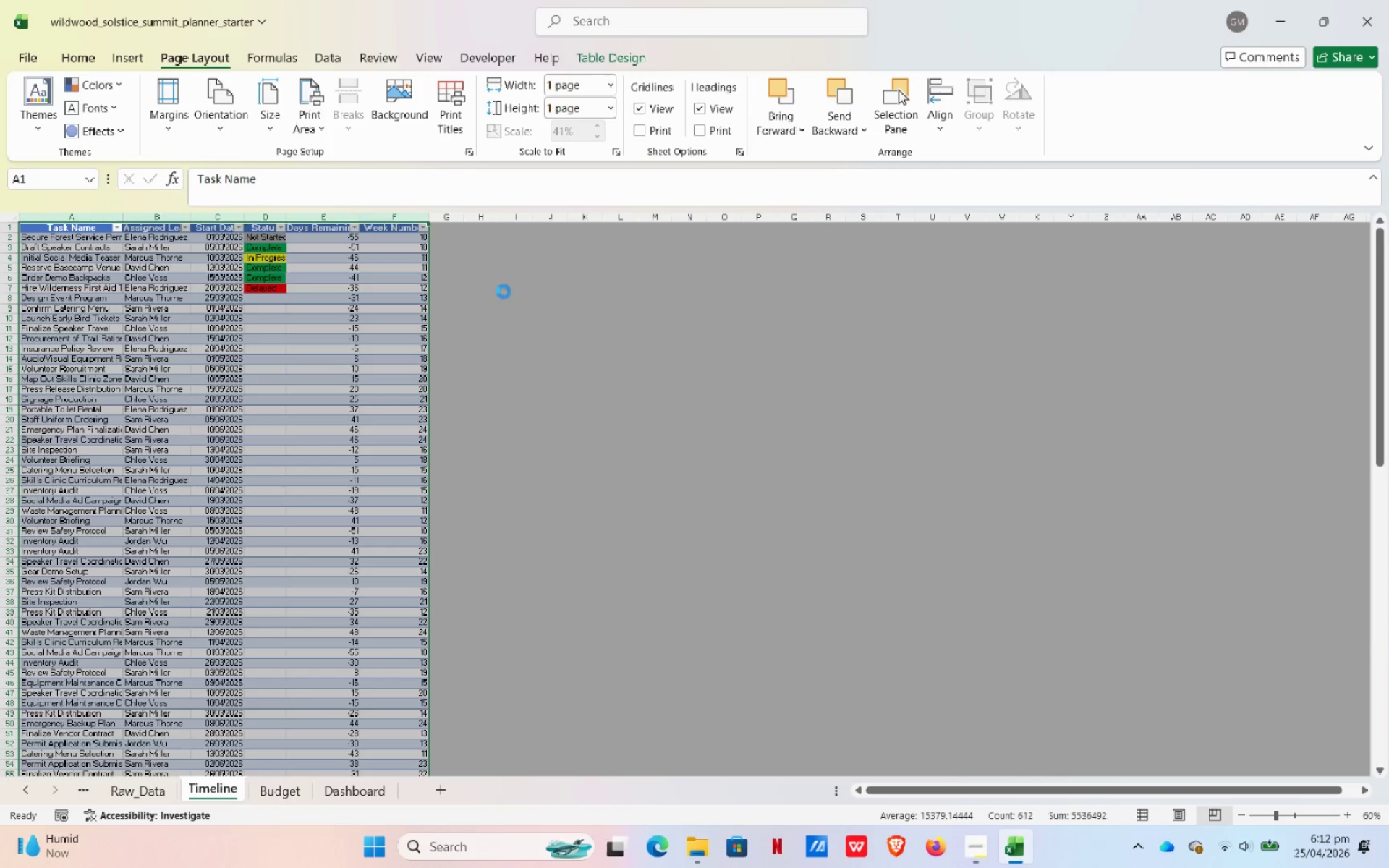 
wait(5.09)
 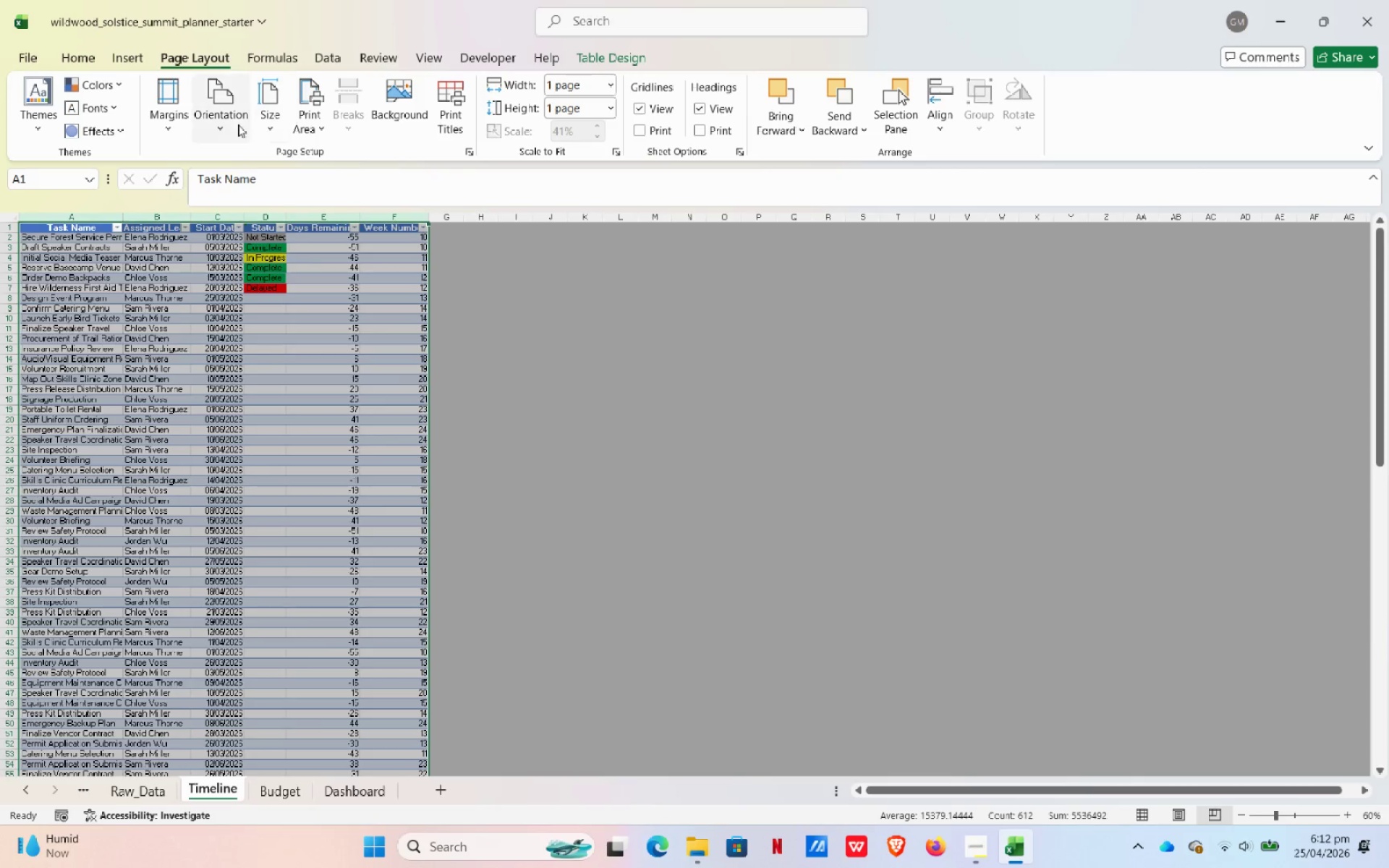 
left_click([267, 106])
 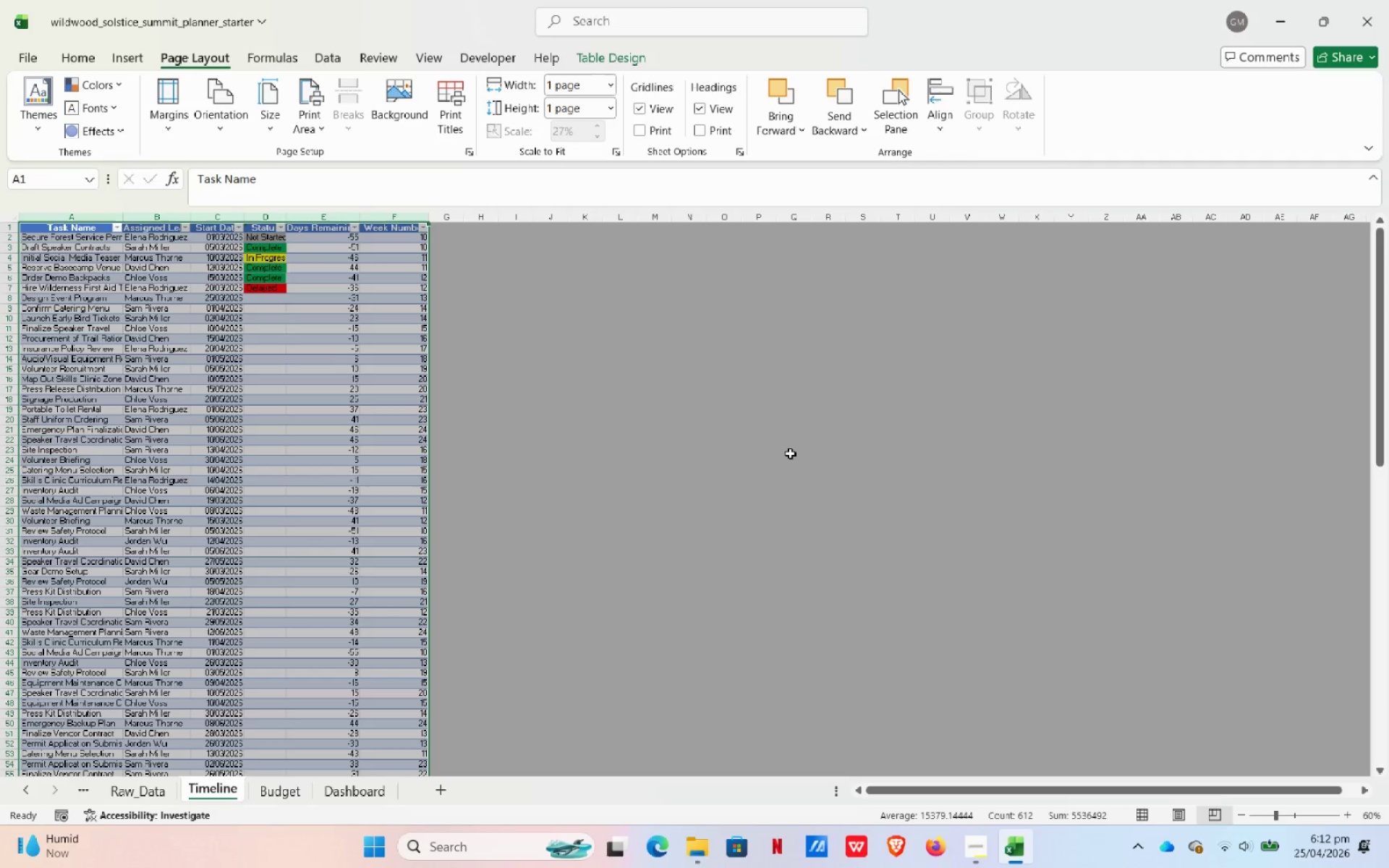 
key(Control+P)
 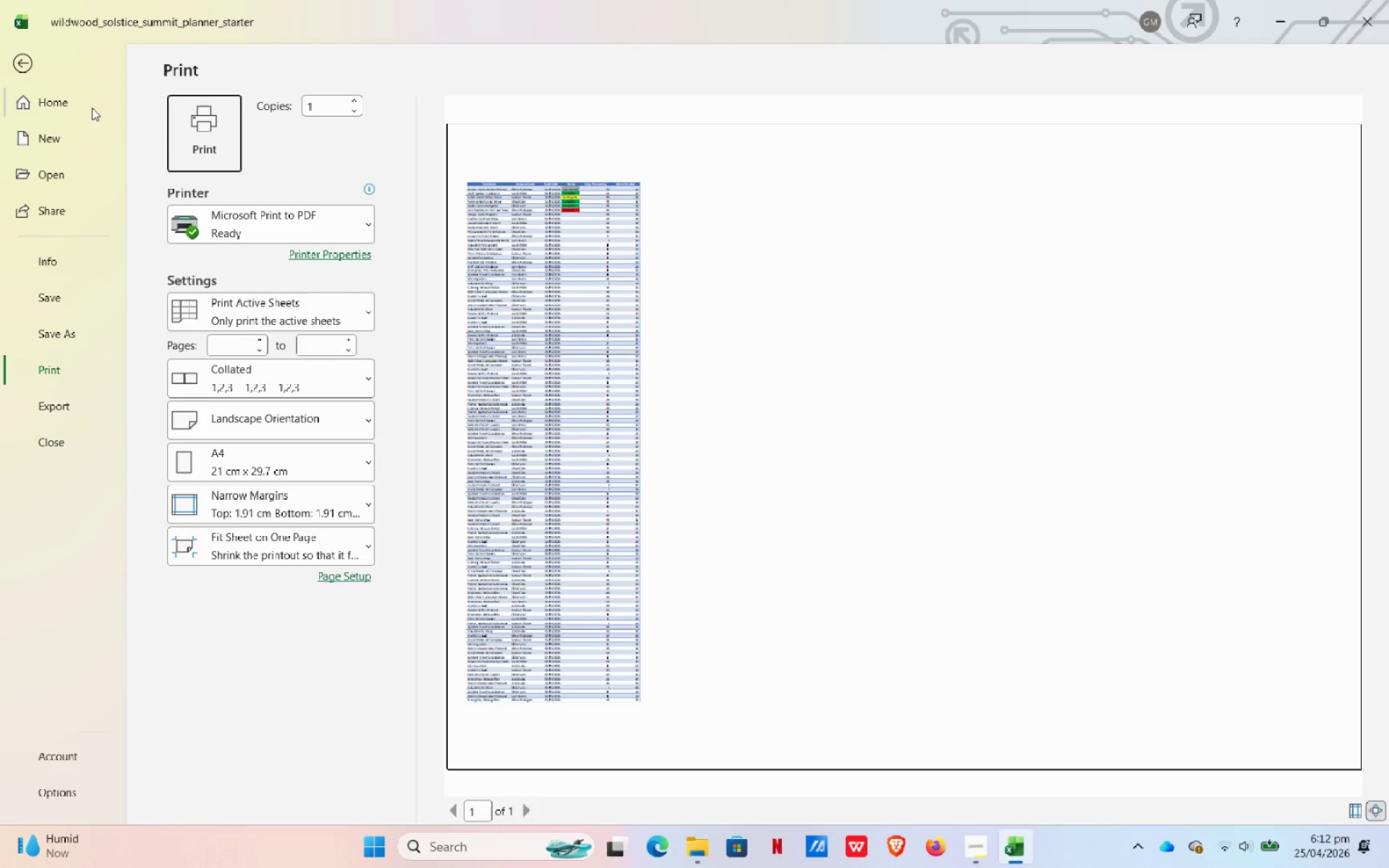 
left_click([32, 71])
 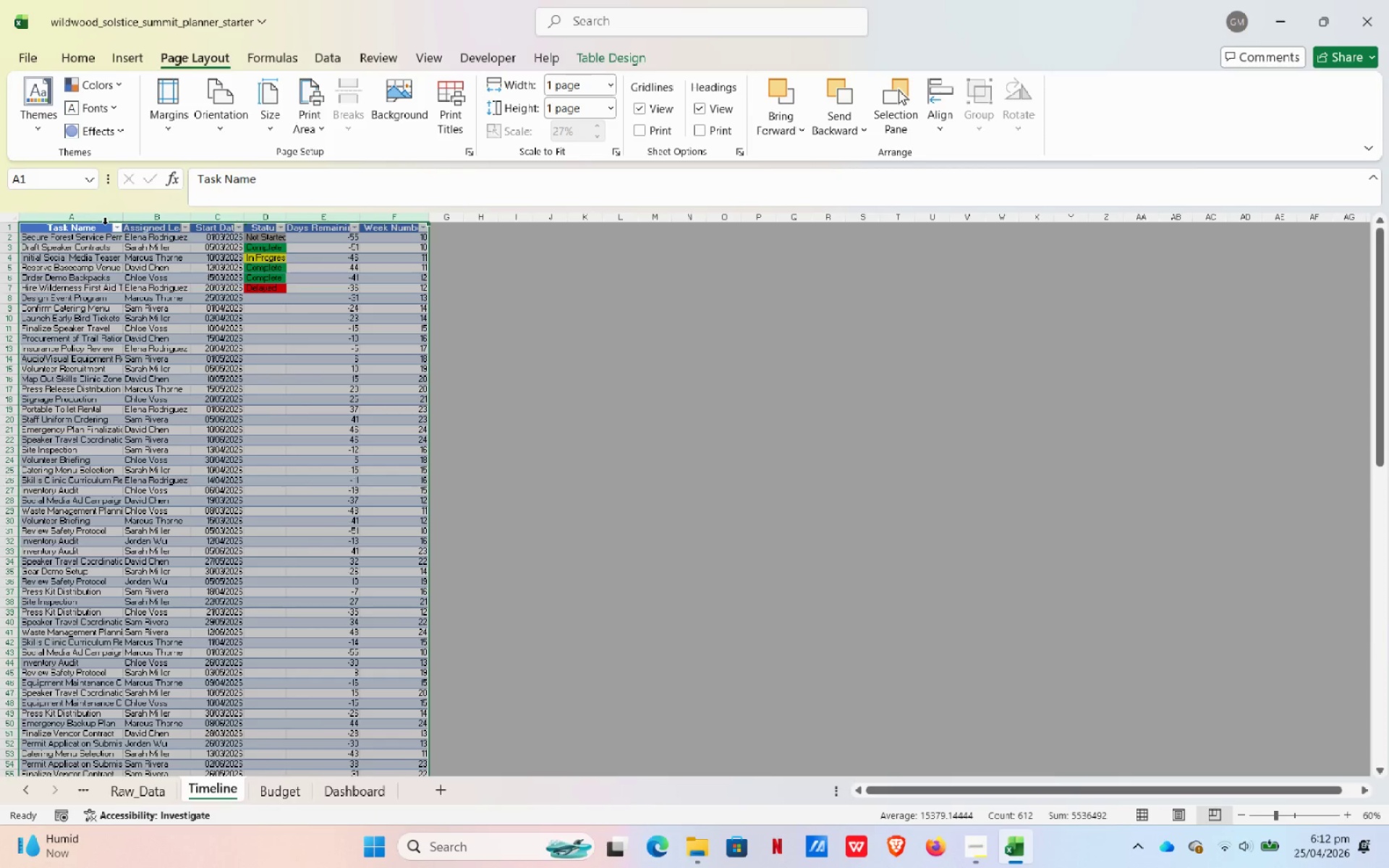 
left_click_drag(start_coordinate=[109, 221], to_coordinate=[418, 248])
 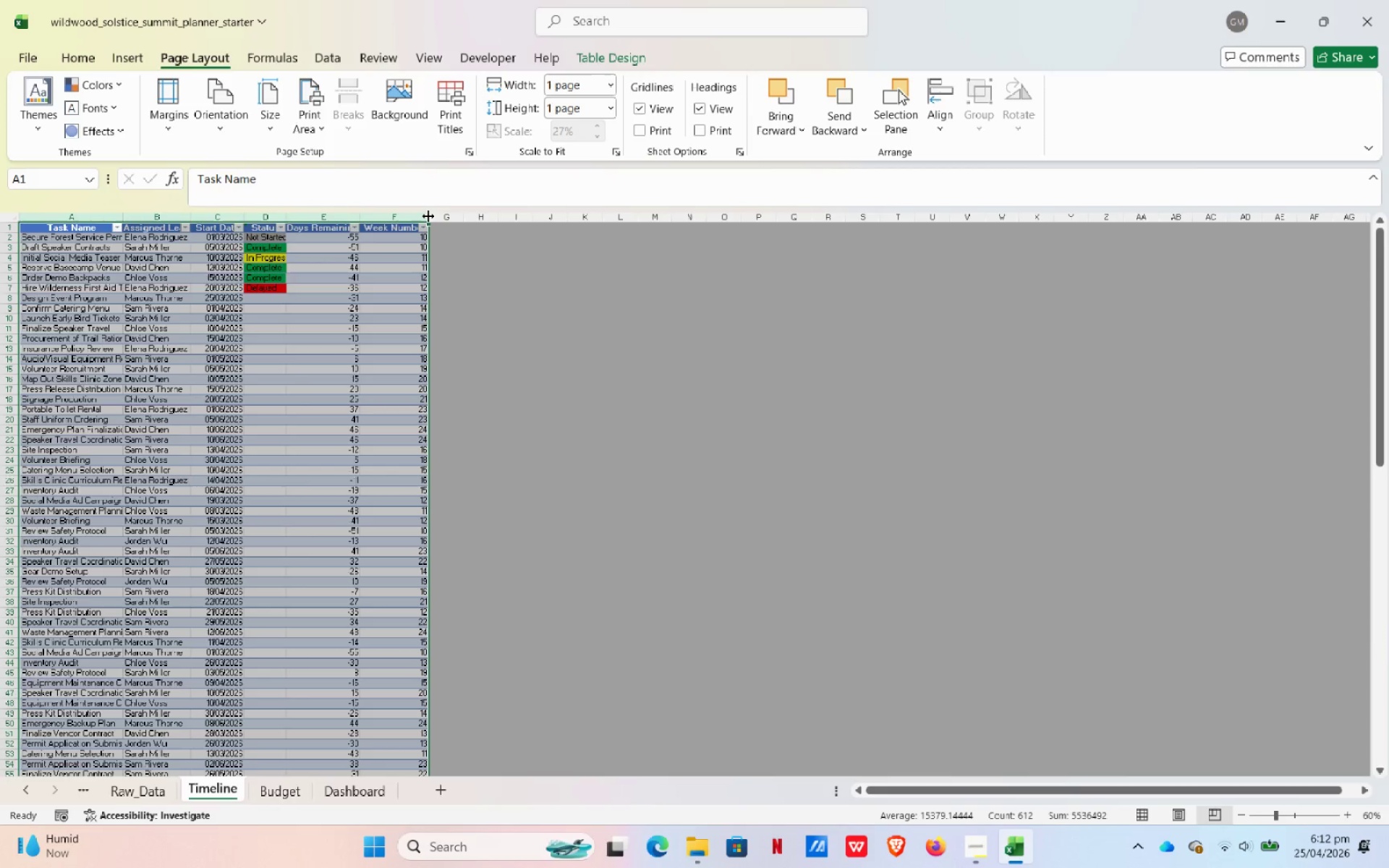 
left_click_drag(start_coordinate=[428, 216], to_coordinate=[523, 216])
 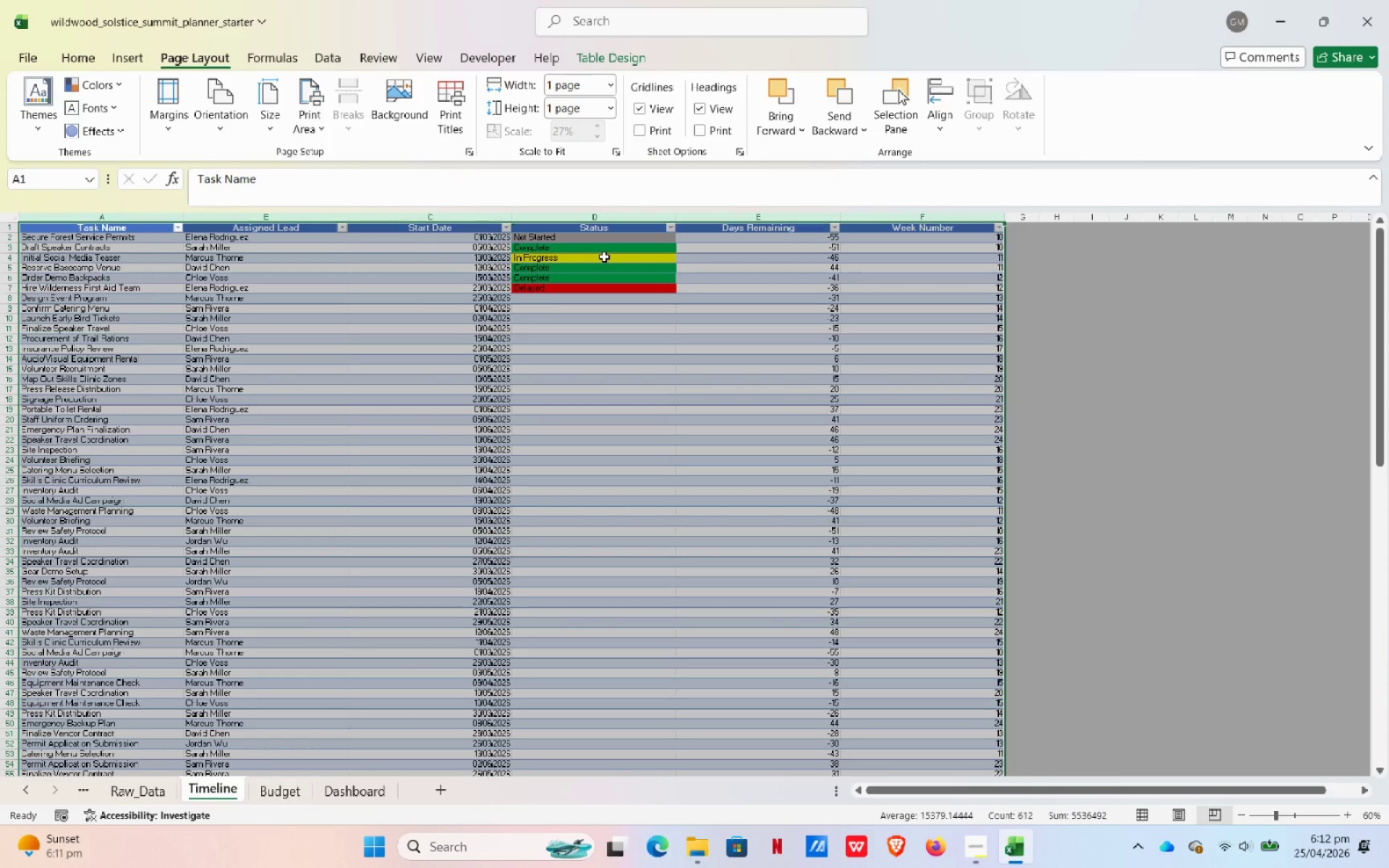 
key(Control+P)
 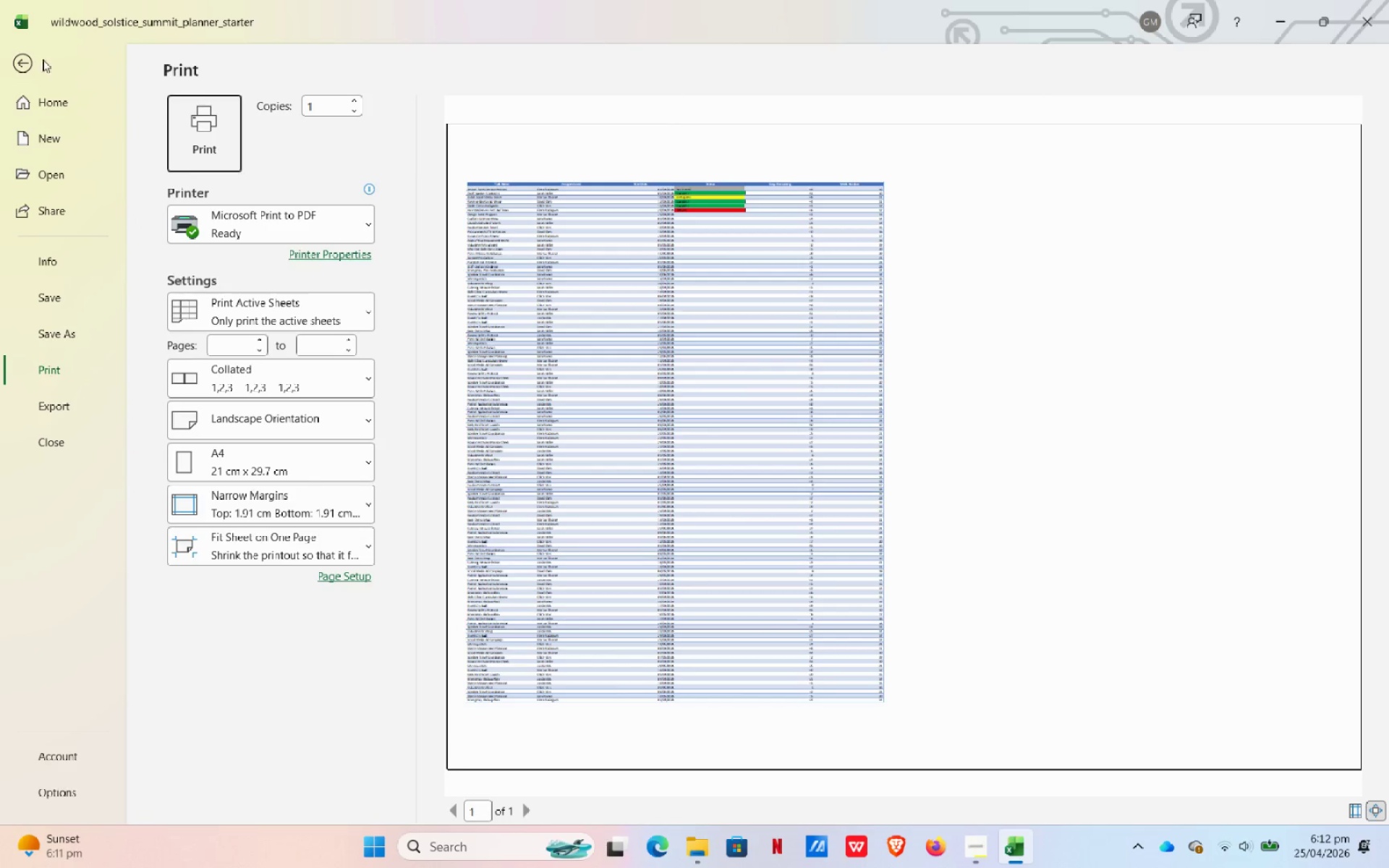 
left_click([261, 101])
 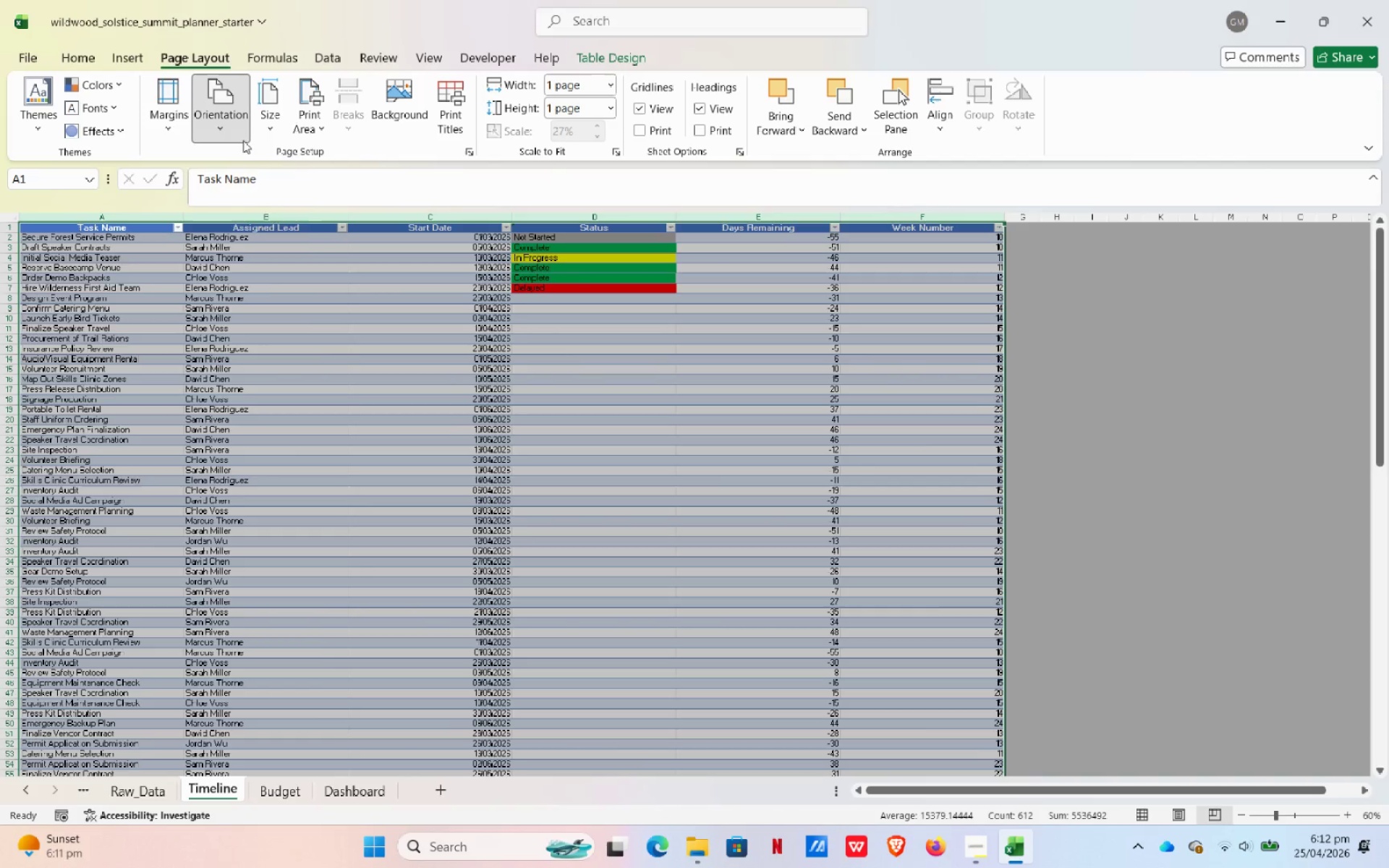 
left_click([250, 169])
 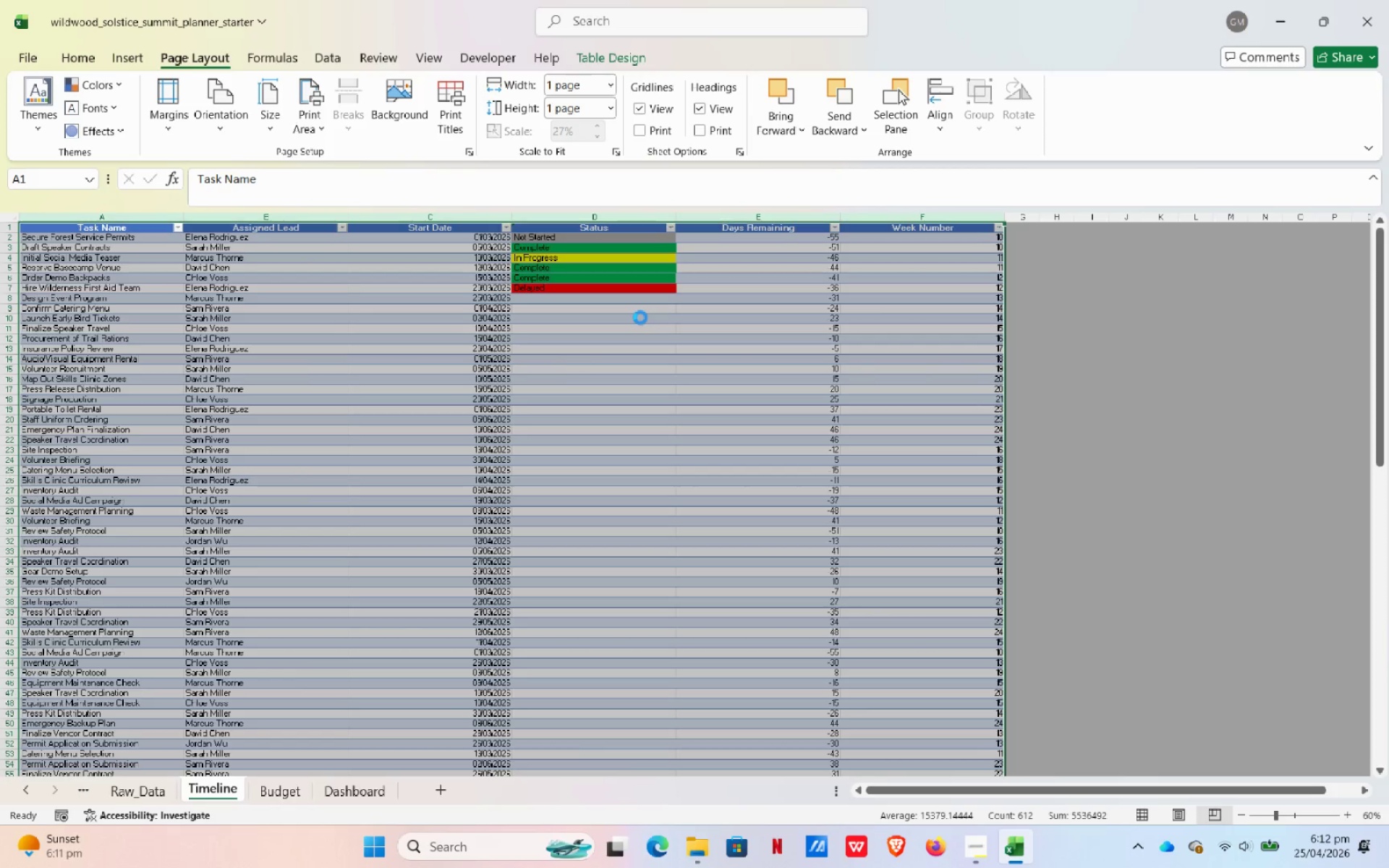 
hold_key(key=ControlLeft, duration=0.61)
 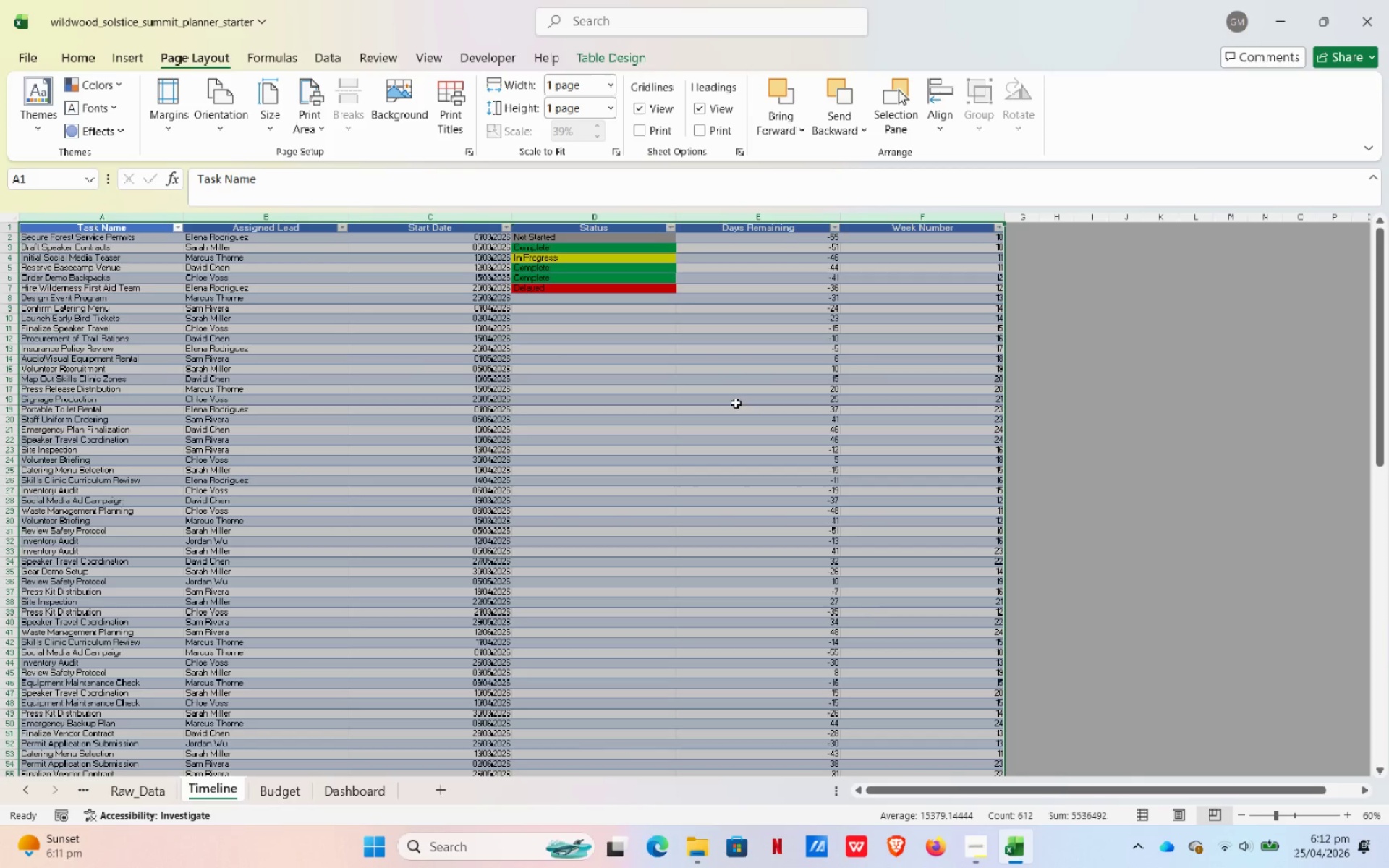 
left_click([1112, 302])
 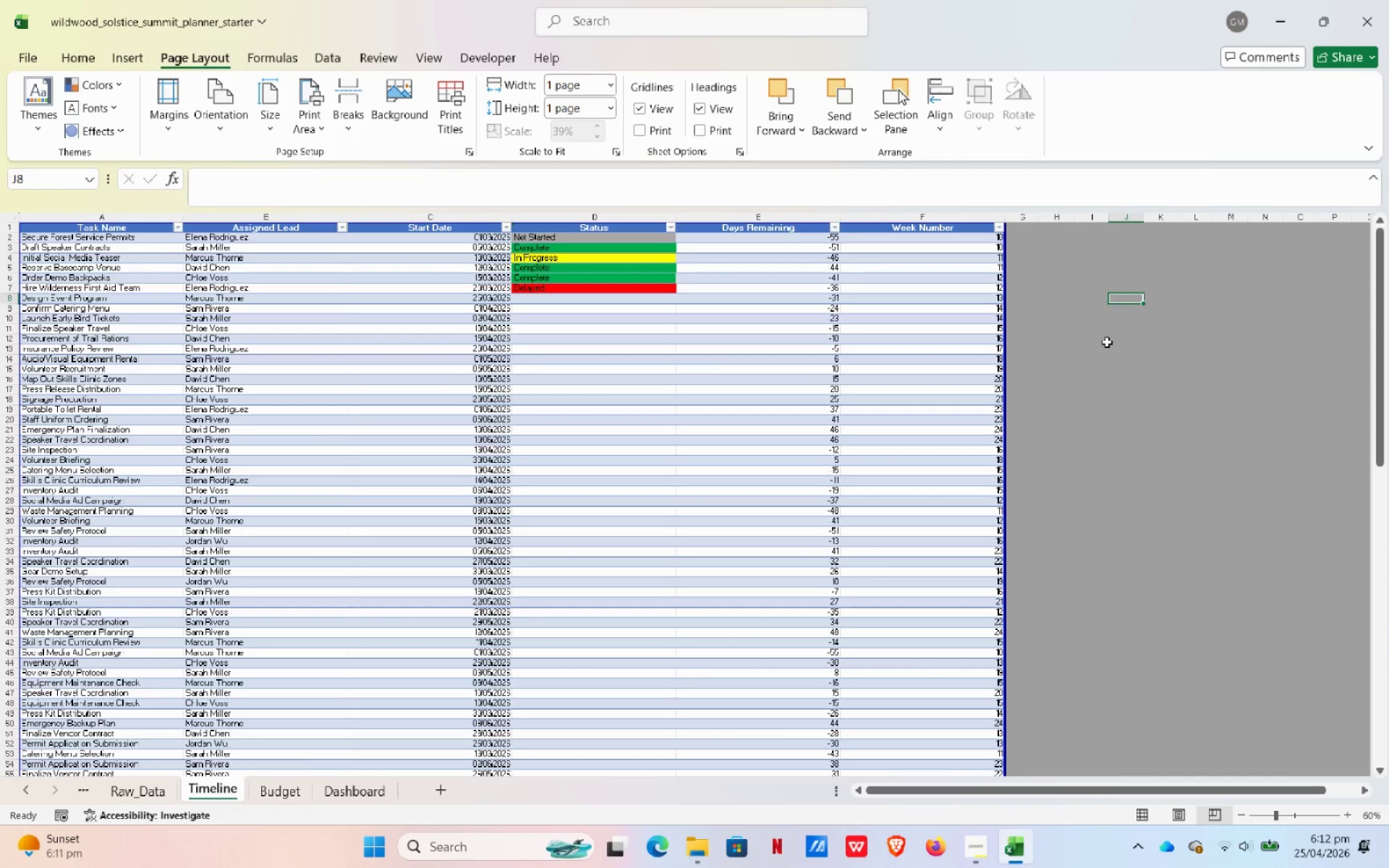 
key(Control+P)
 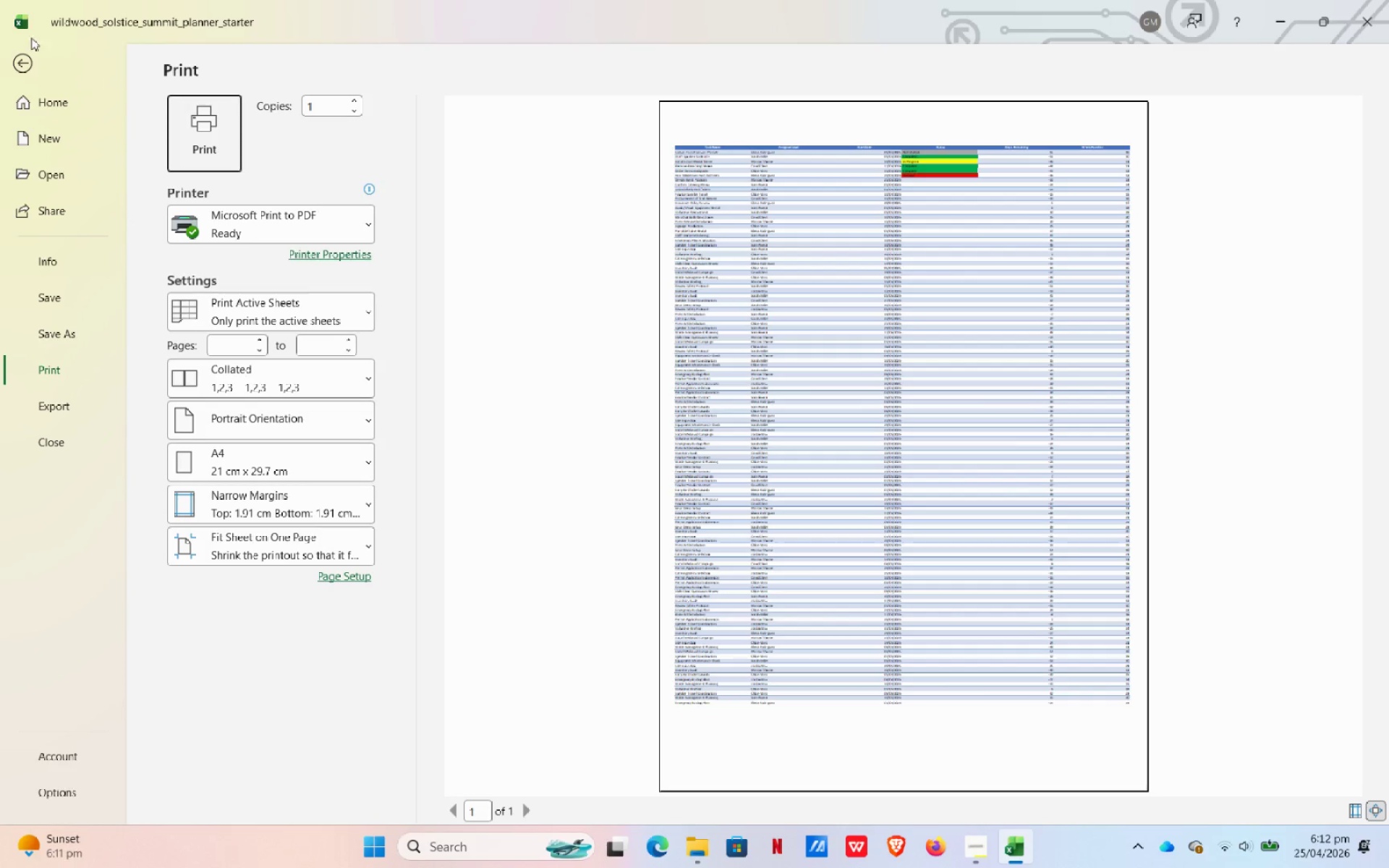 
left_click([25, 51])
 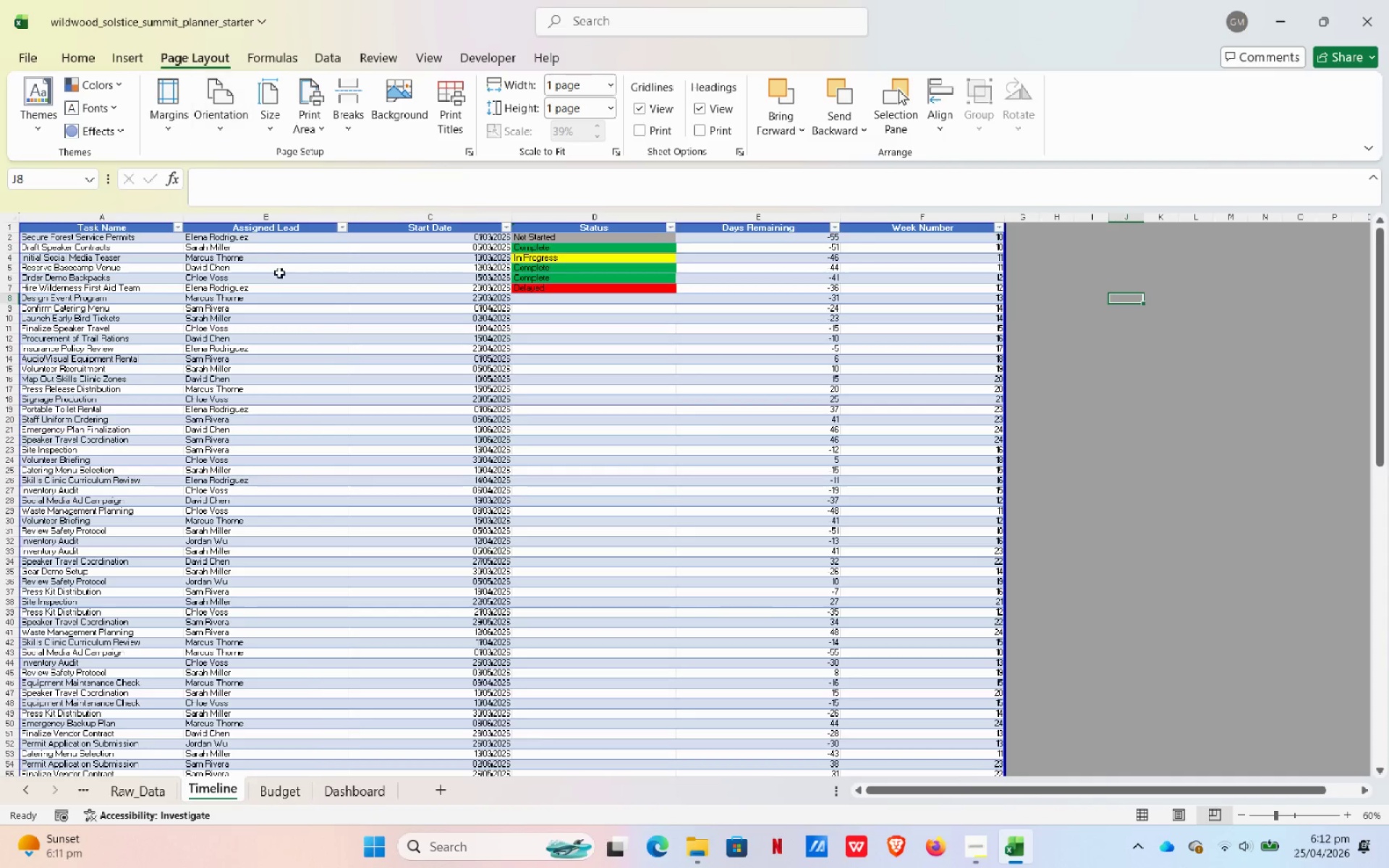 
key(Control+ControlLeft)
 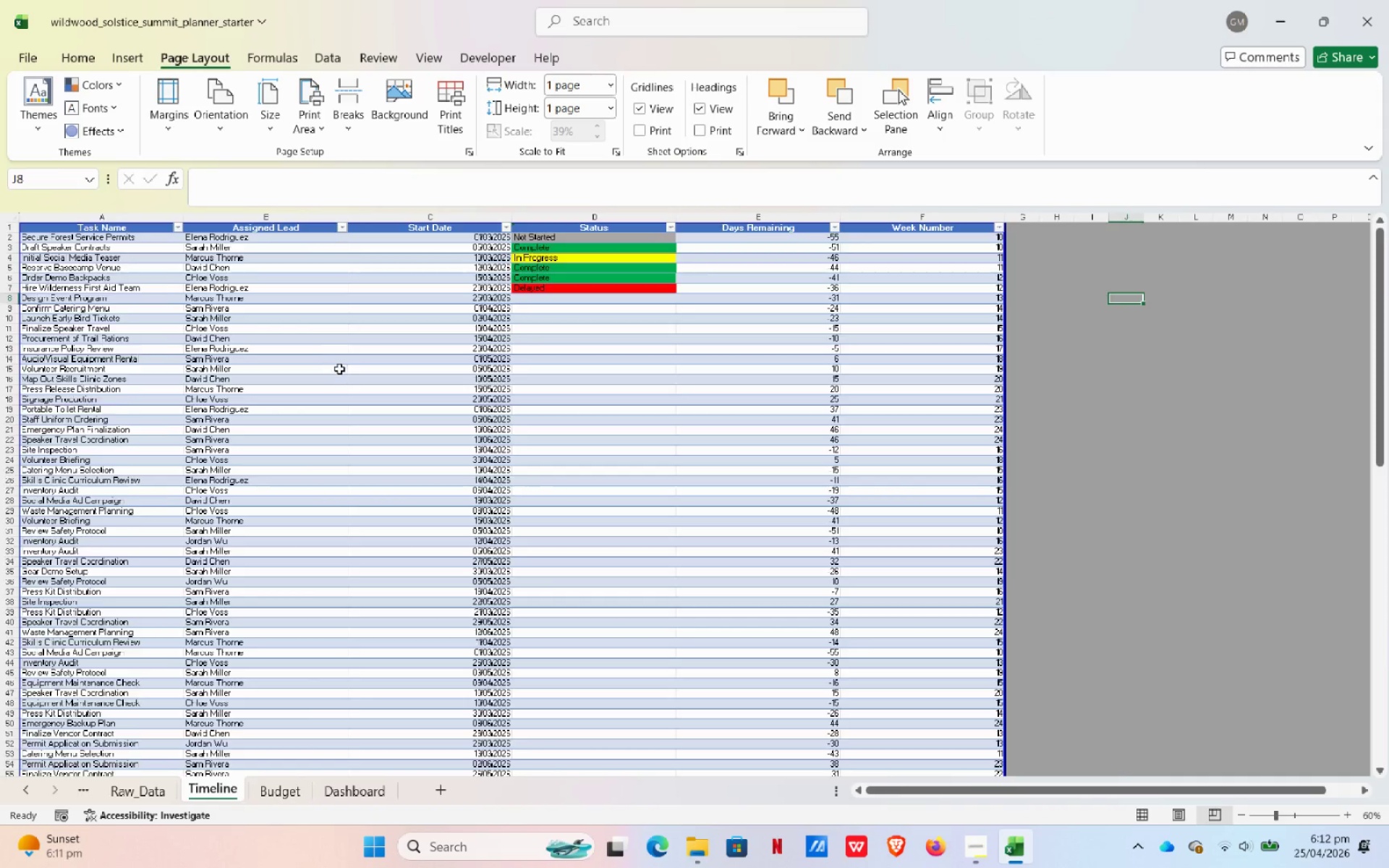 
scroll: coordinate [339, 369], scroll_direction: up, amount: 2.0
 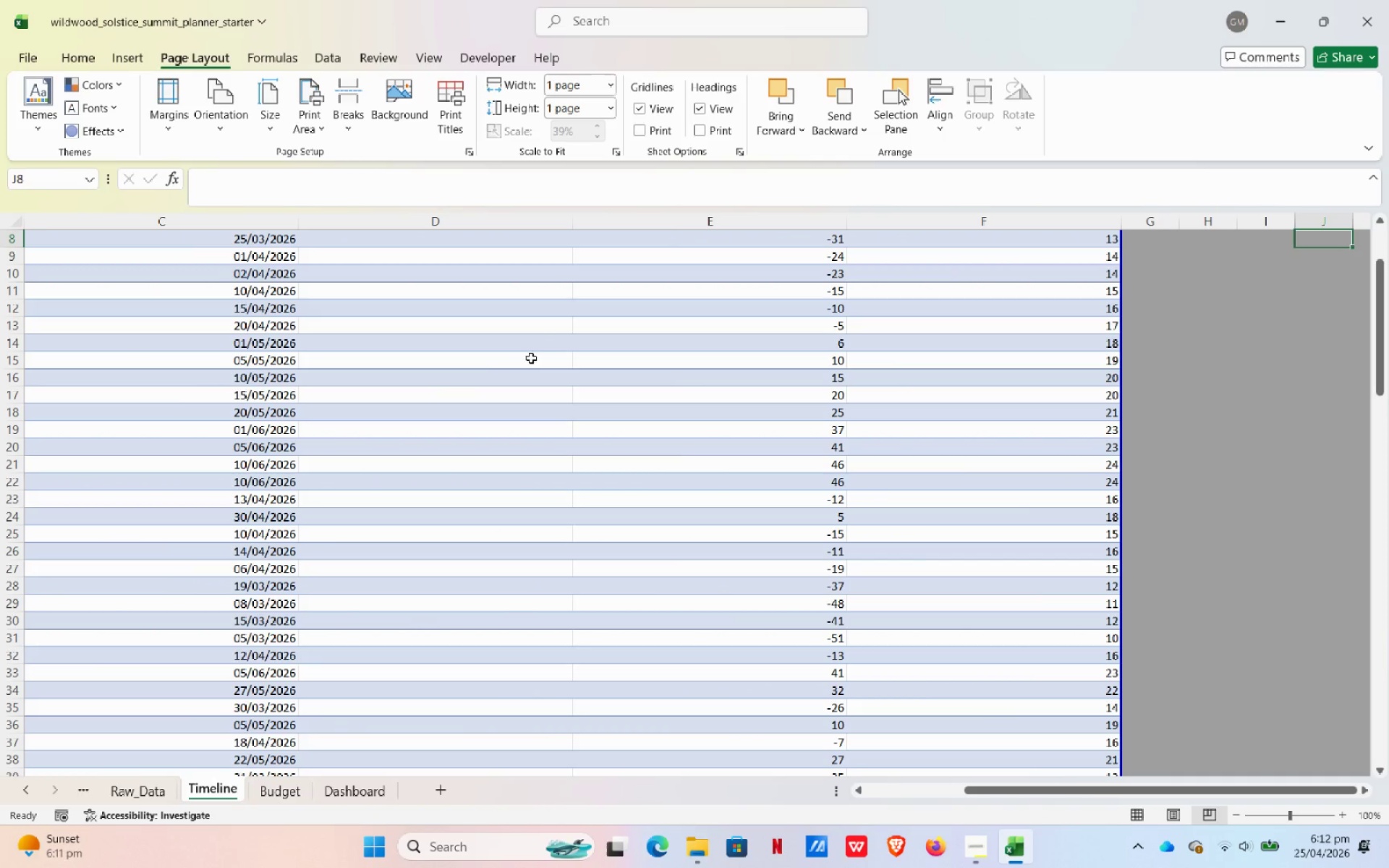 
hold_key(key=ControlLeft, duration=0.44)
scroll: coordinate [438, 386], scroll_direction: up, amount: 2.0
 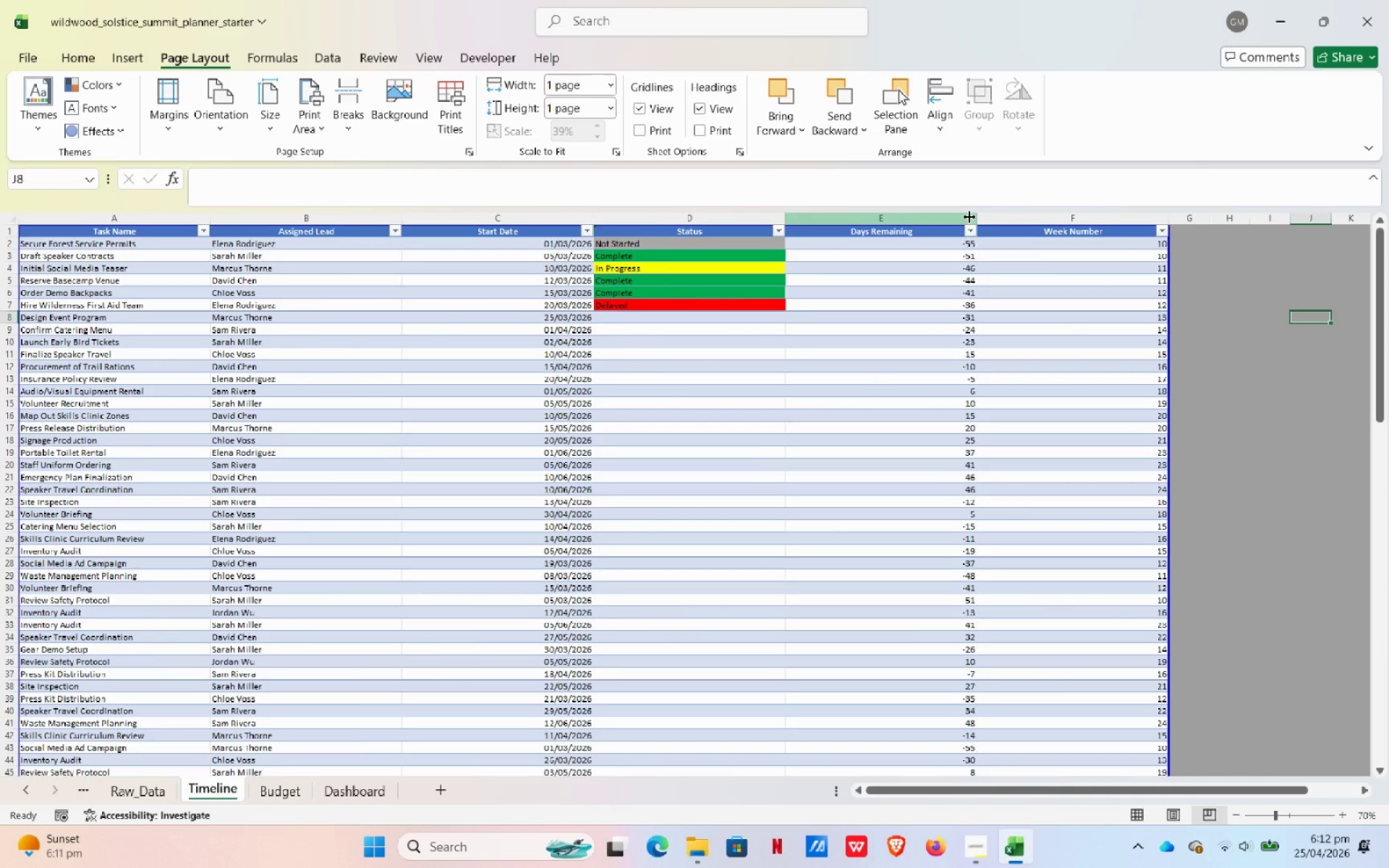 
left_click_drag(start_coordinate=[977, 216], to_coordinate=[921, 228])
 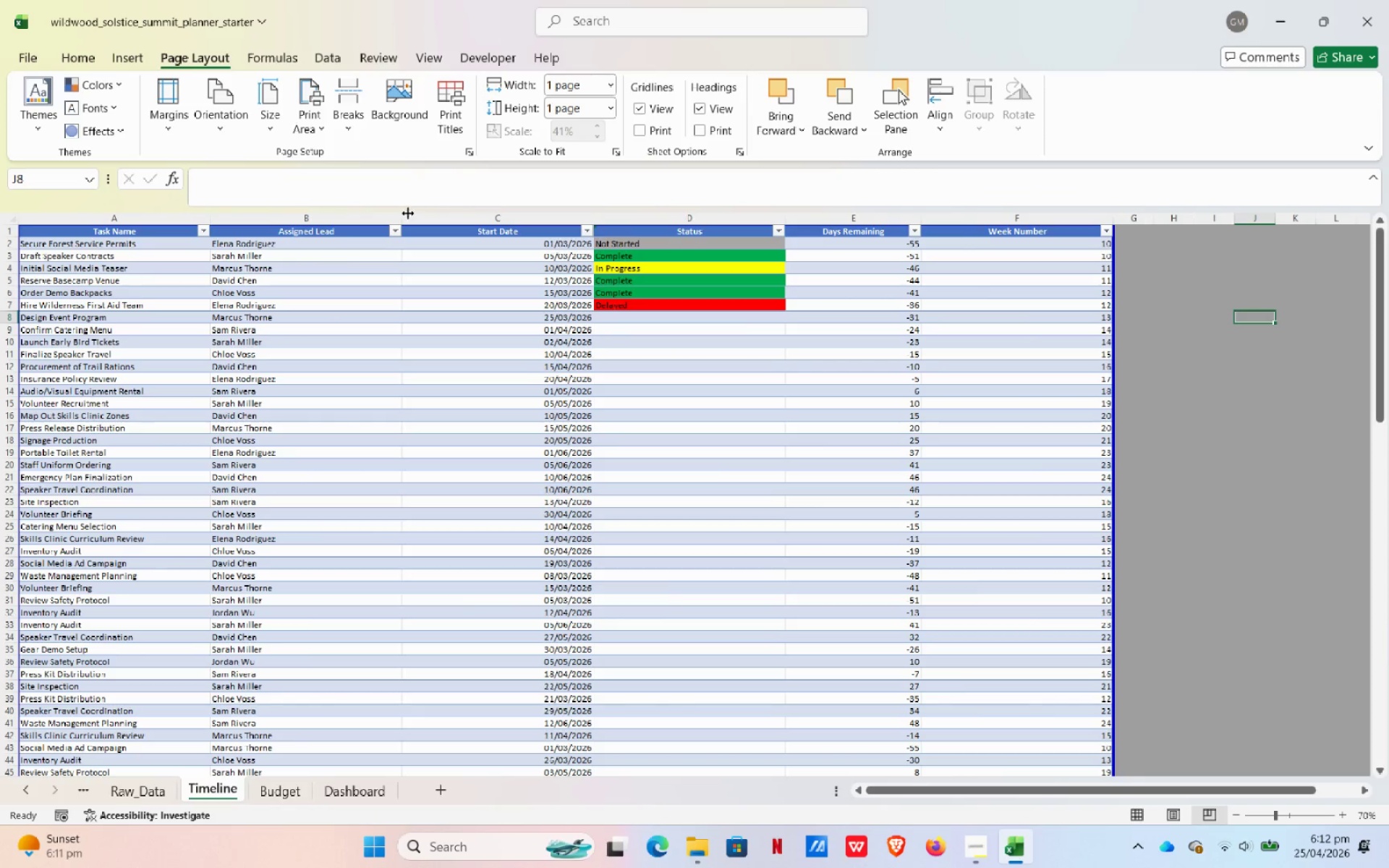 
left_click_drag(start_coordinate=[400, 215], to_coordinate=[352, 233])
 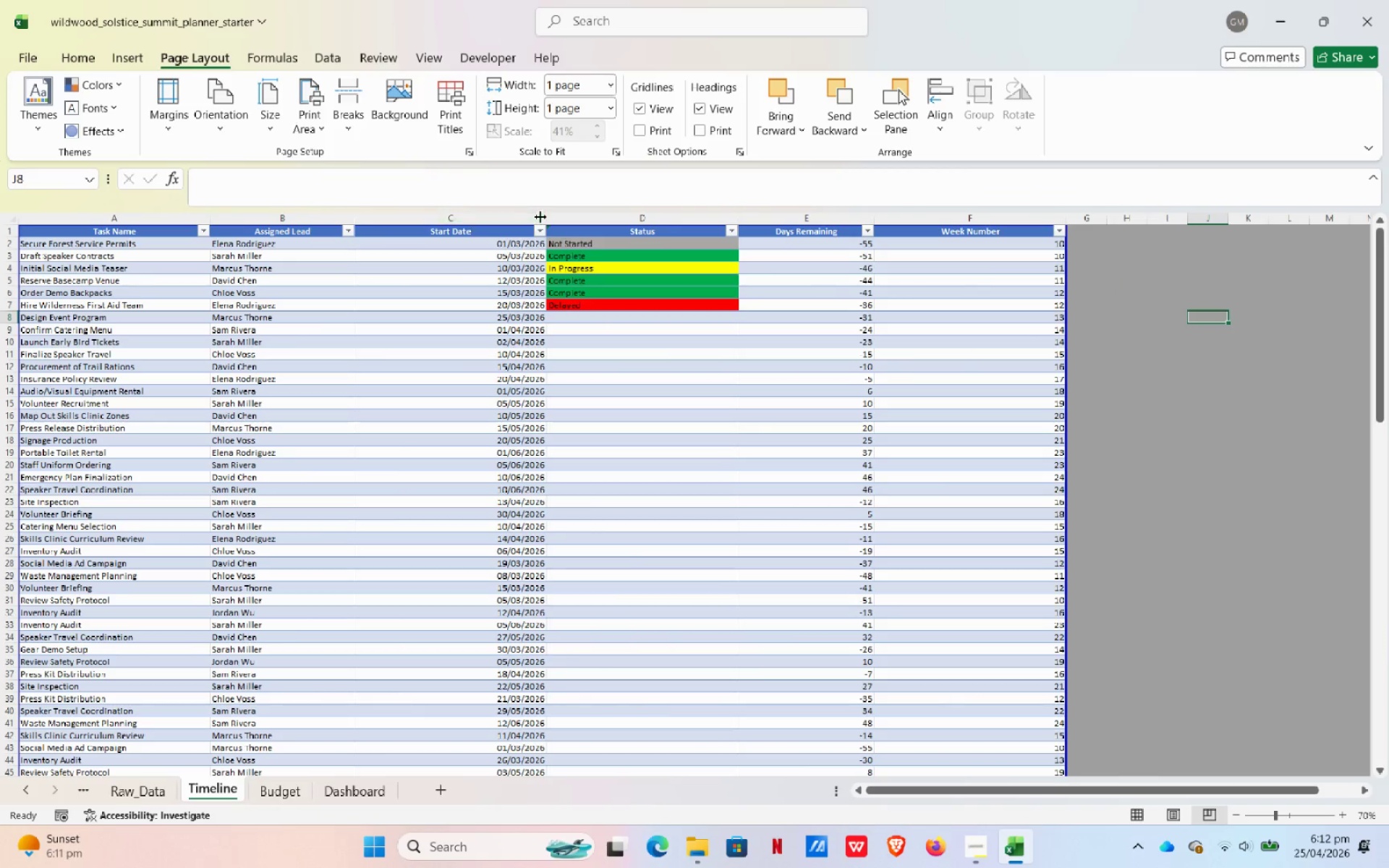 
left_click_drag(start_coordinate=[541, 217], to_coordinate=[502, 231])
 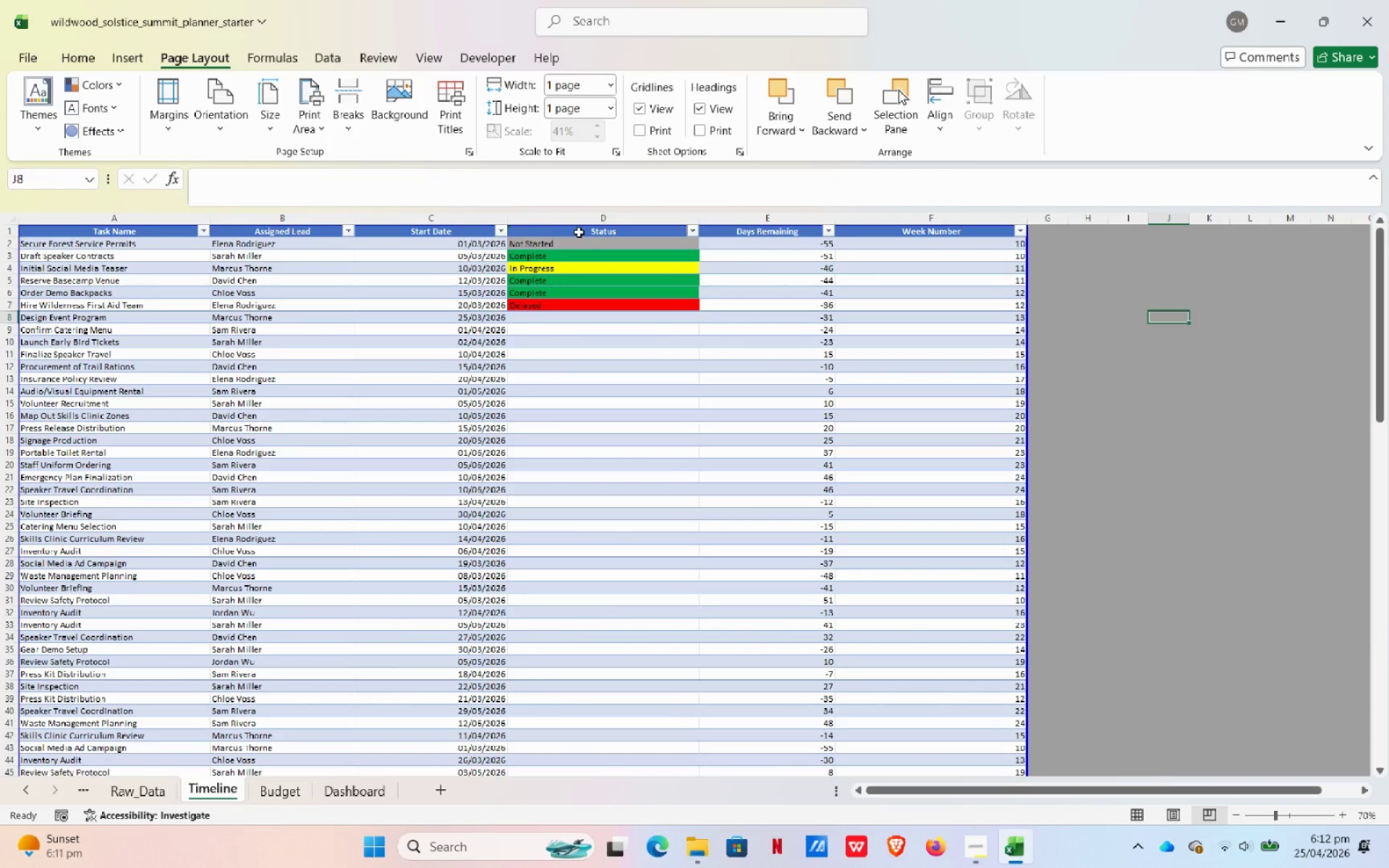 
key(Control+P)
 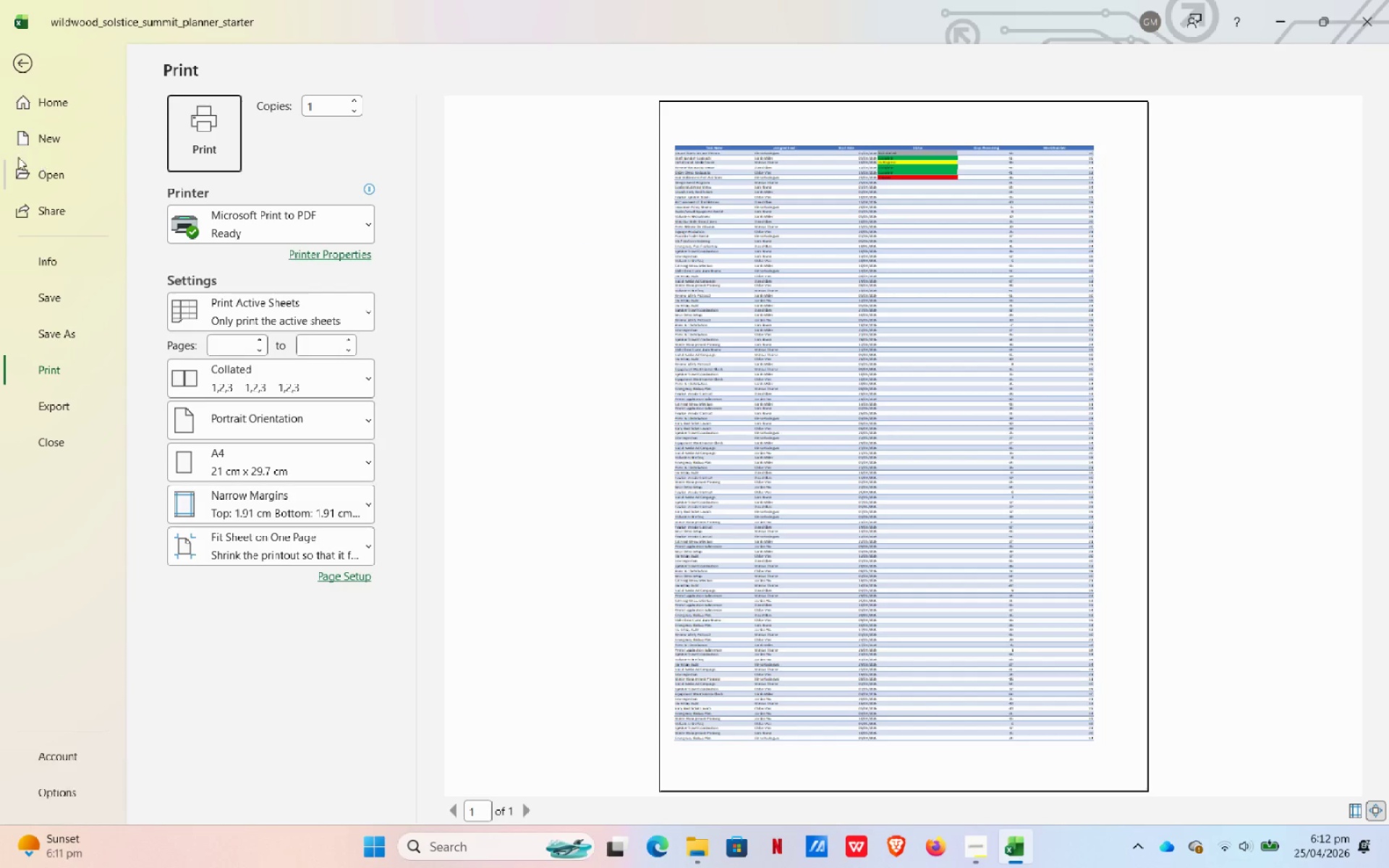 
left_click([13, 61])
 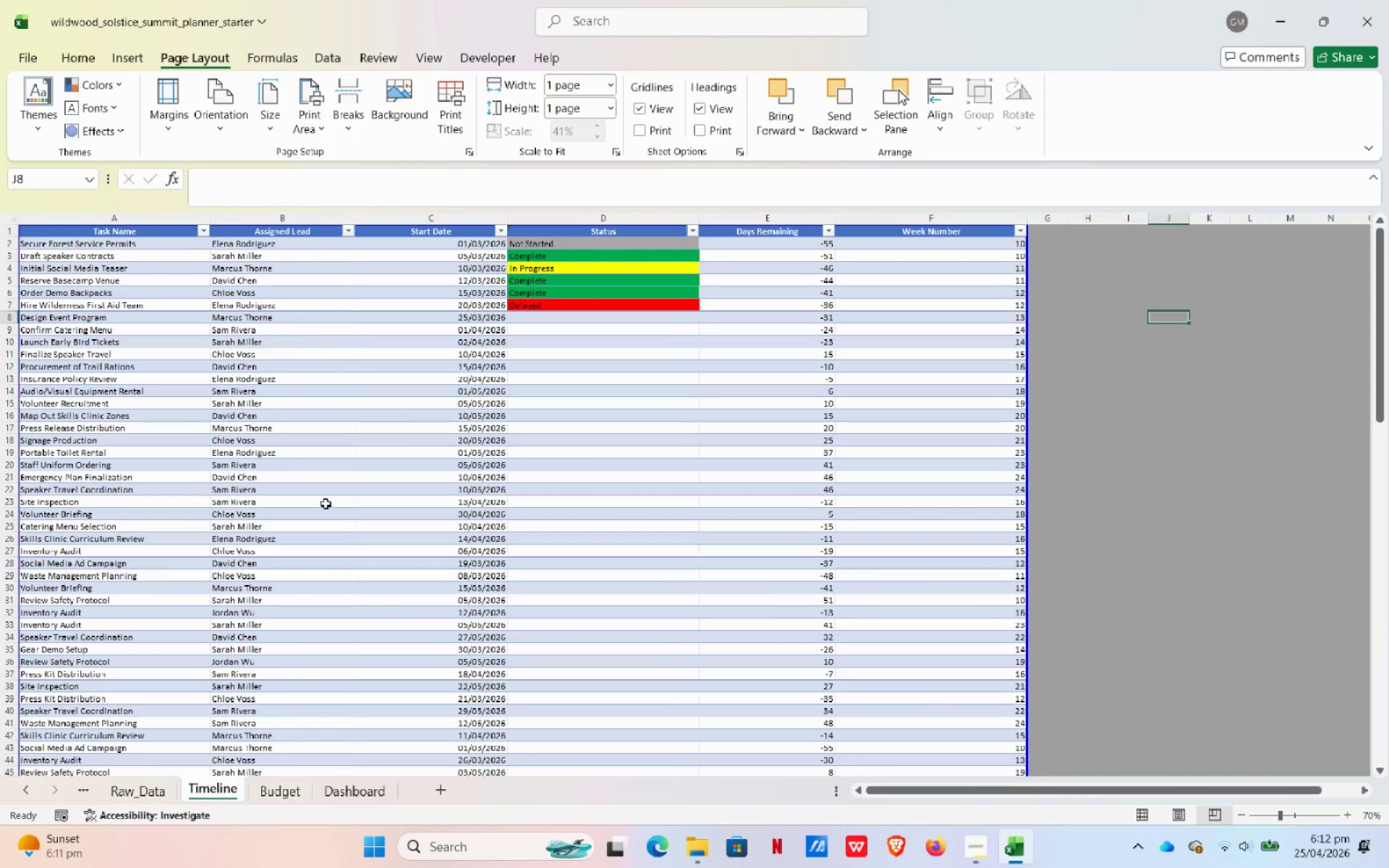 
left_click([226, 123])
 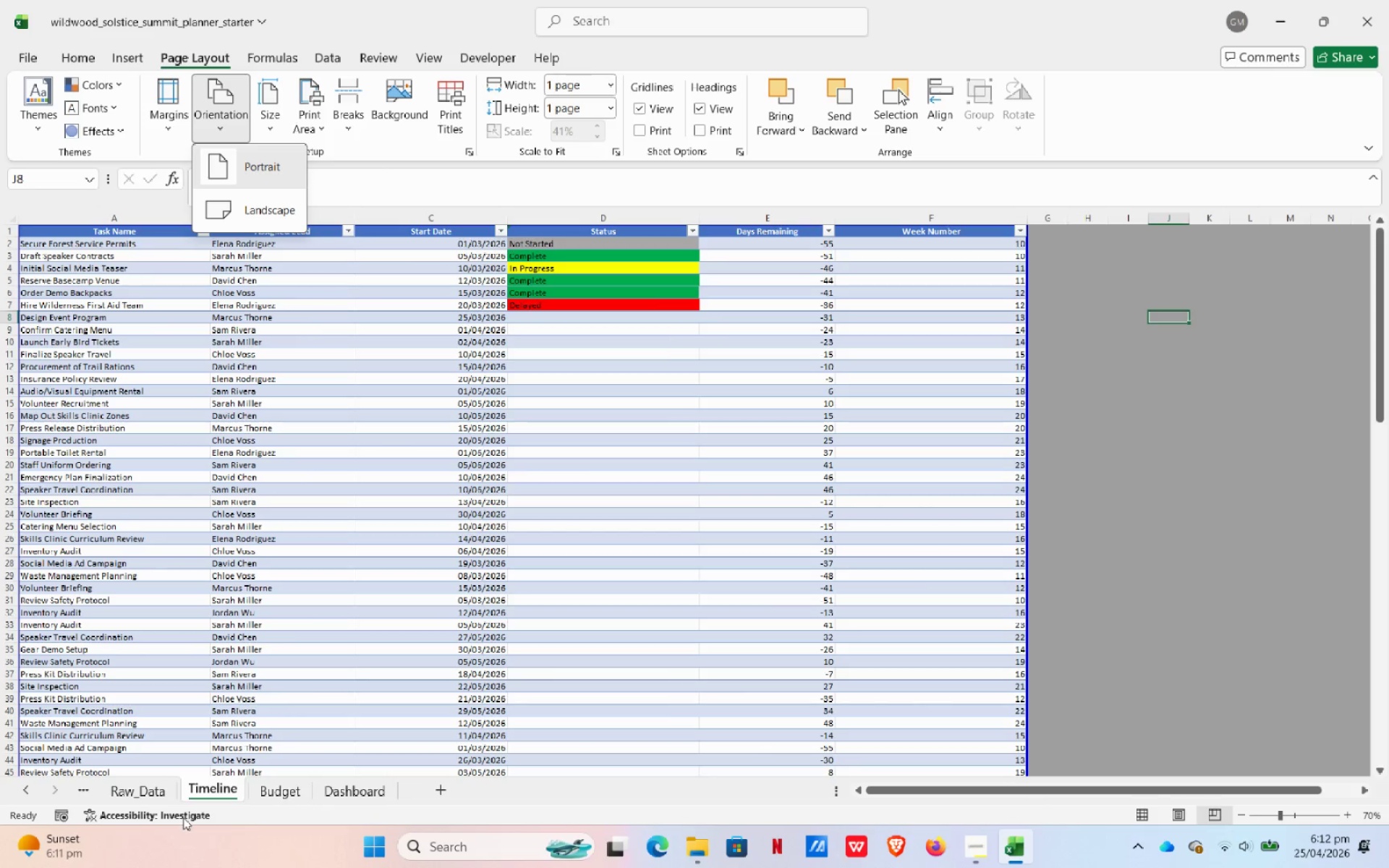 
left_click([163, 789])
 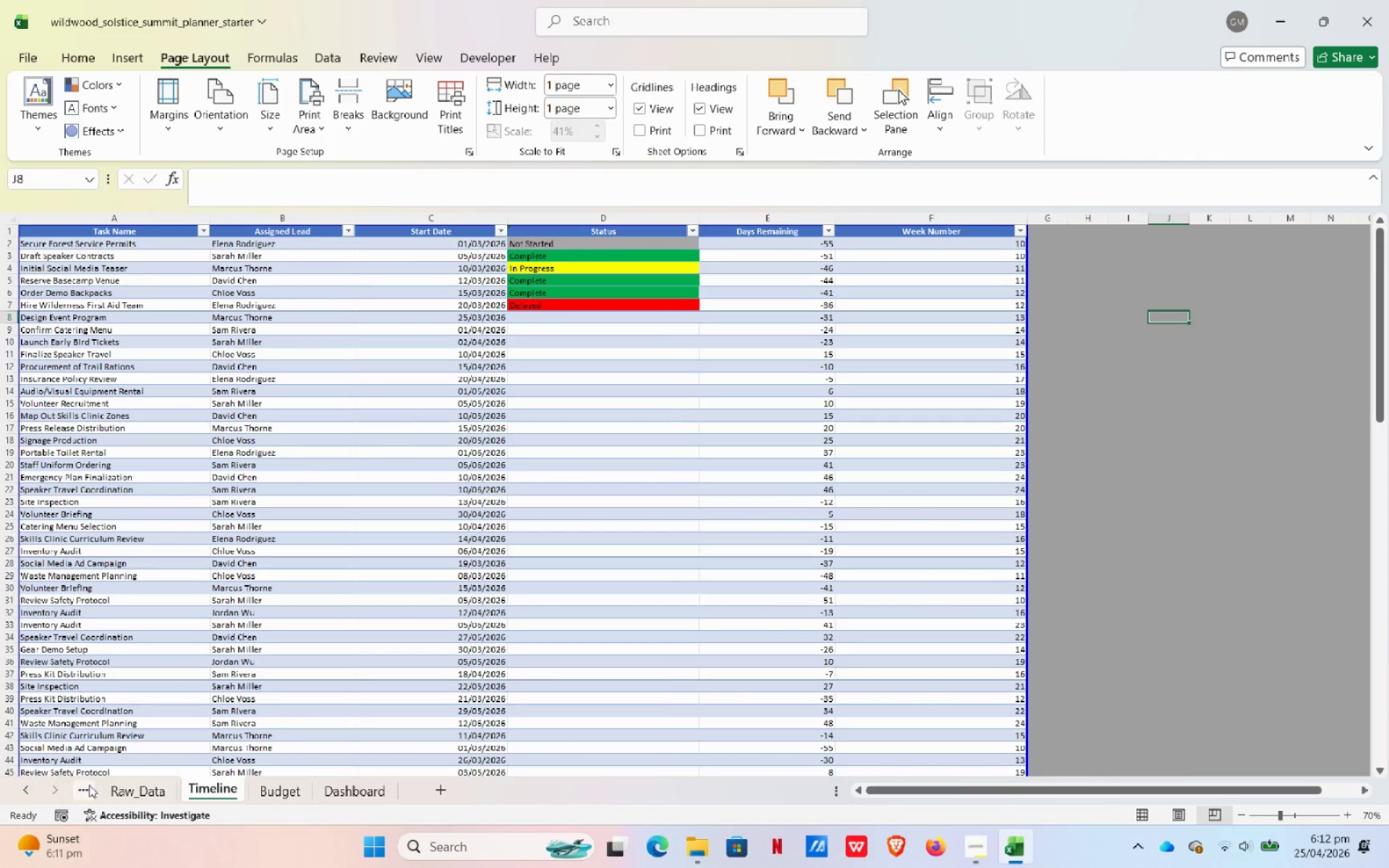 
left_click([119, 790])
 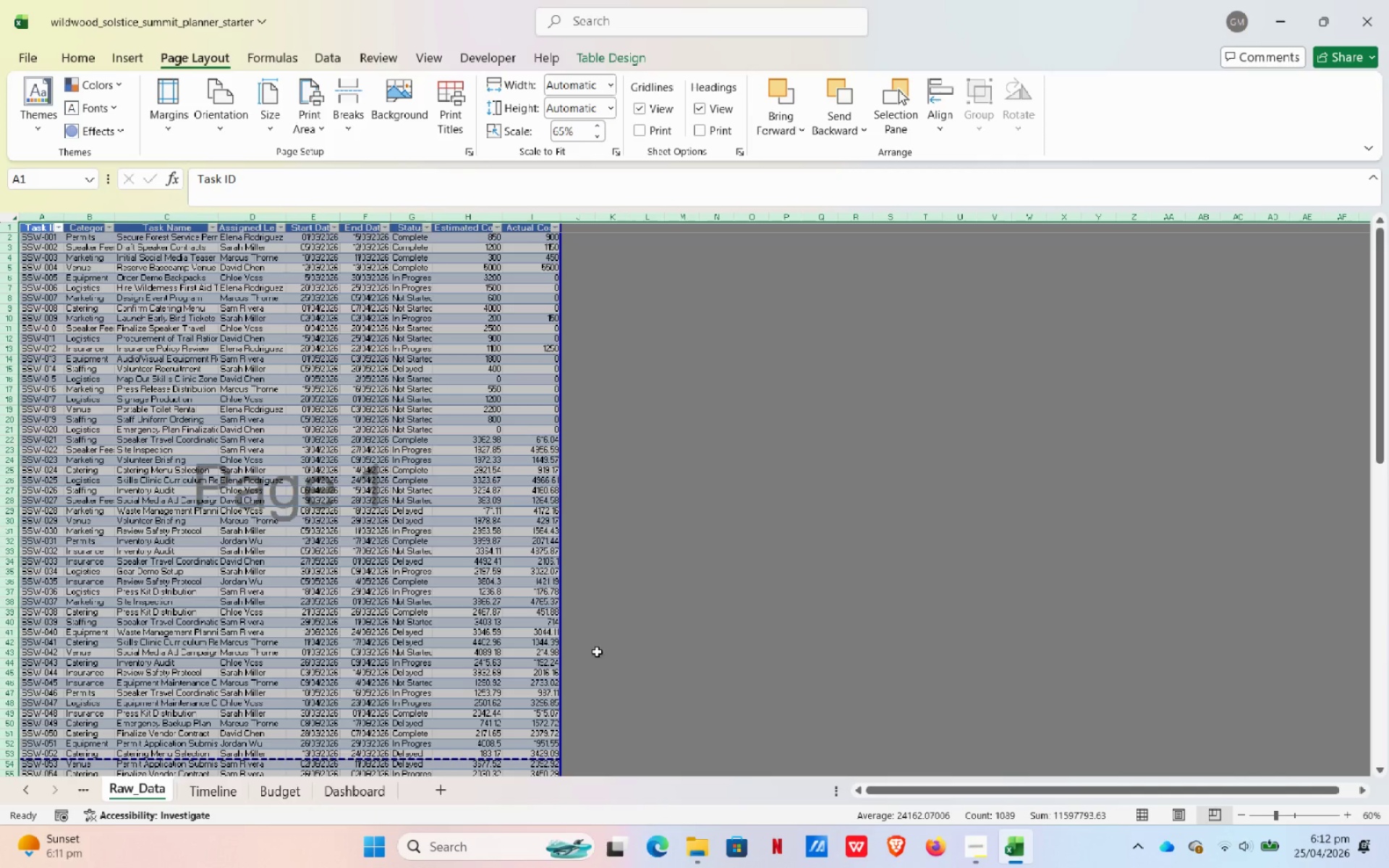 
key(Control+P)
 